 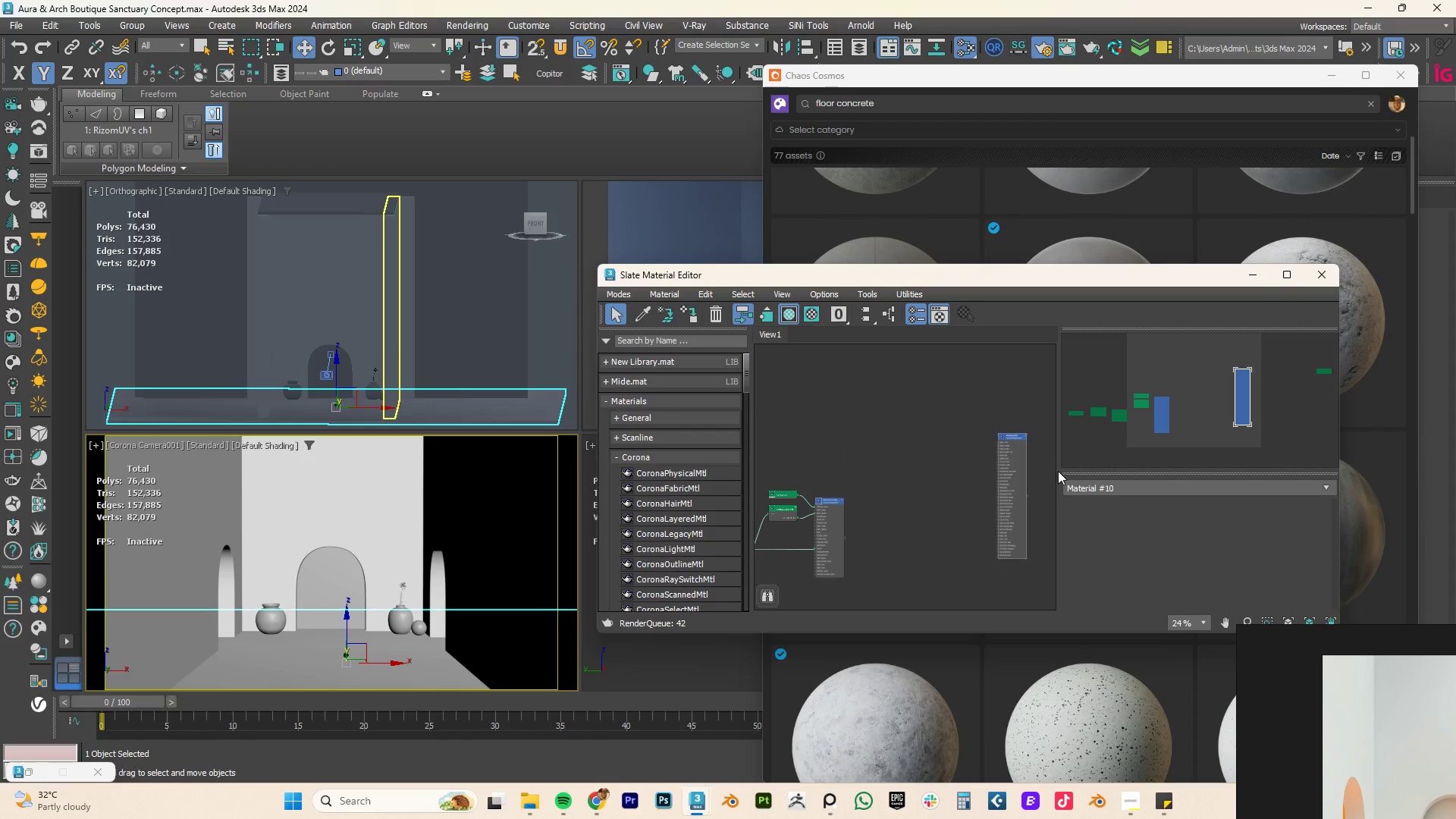 
left_click_drag(start_coordinate=[1010, 437], to_coordinate=[924, 453])
 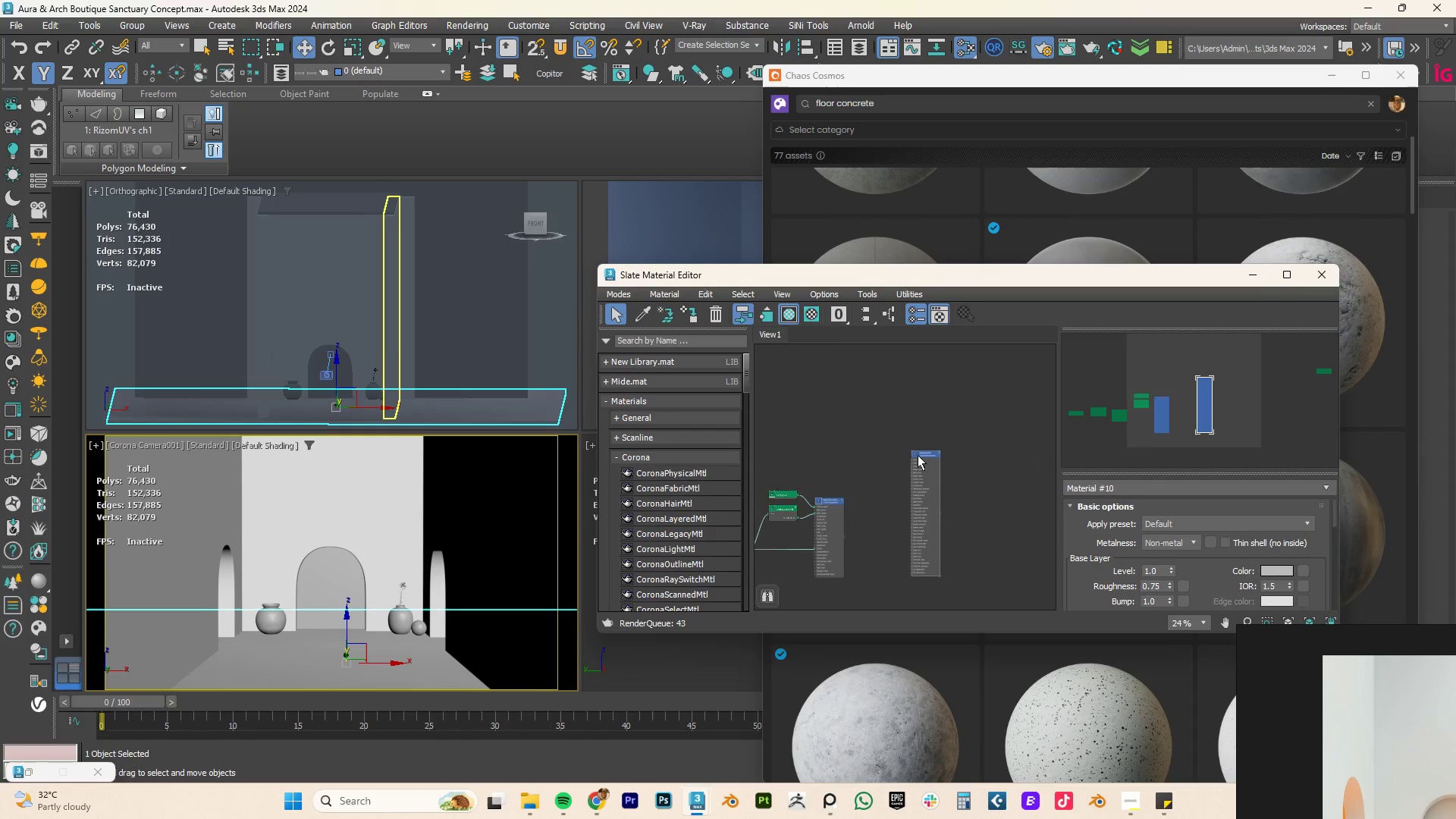 
double_click([915, 453])
 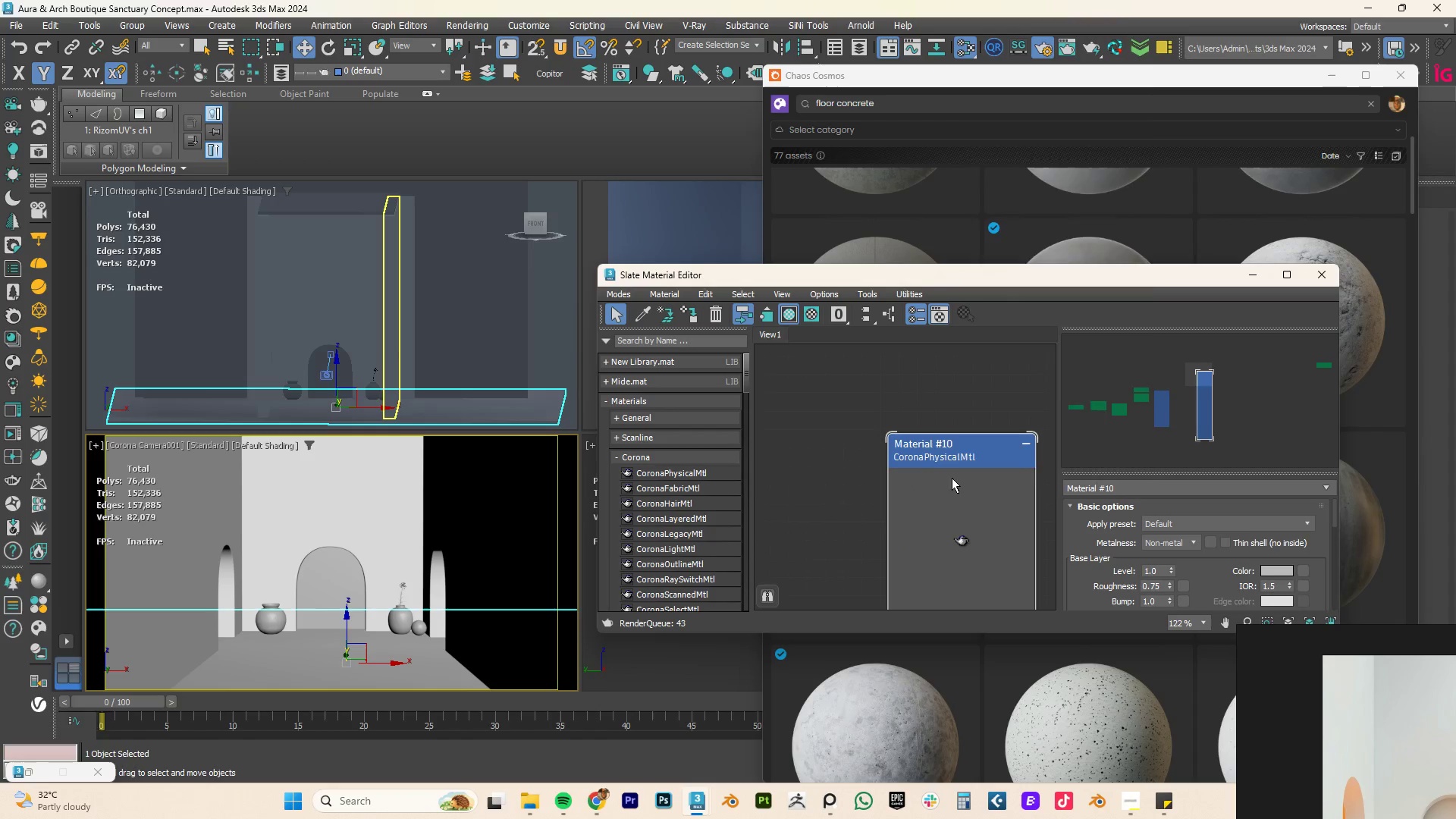 
scroll: coordinate [918, 455], scroll_direction: up, amount: 9.0
 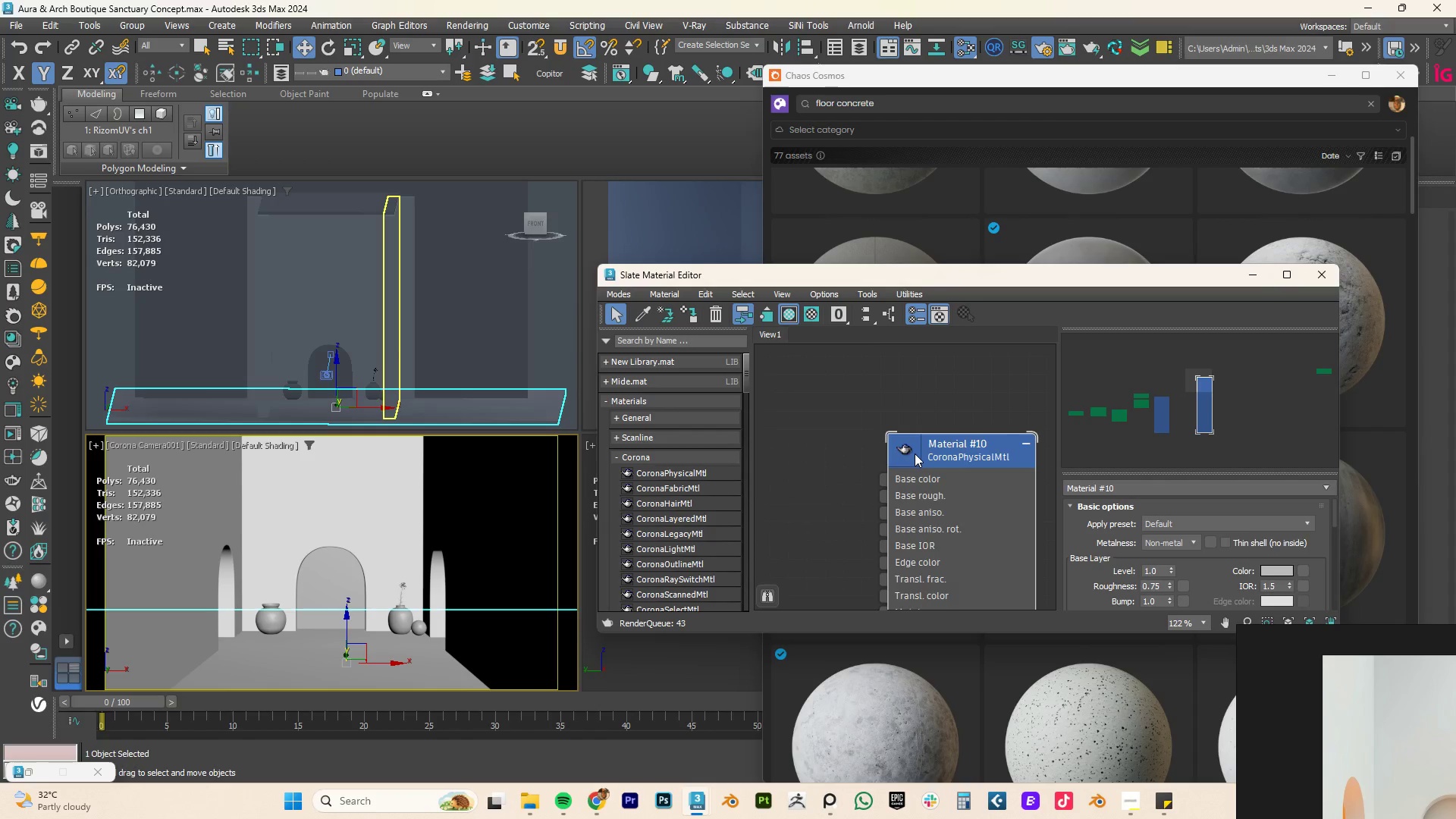 
right_click([957, 482])
 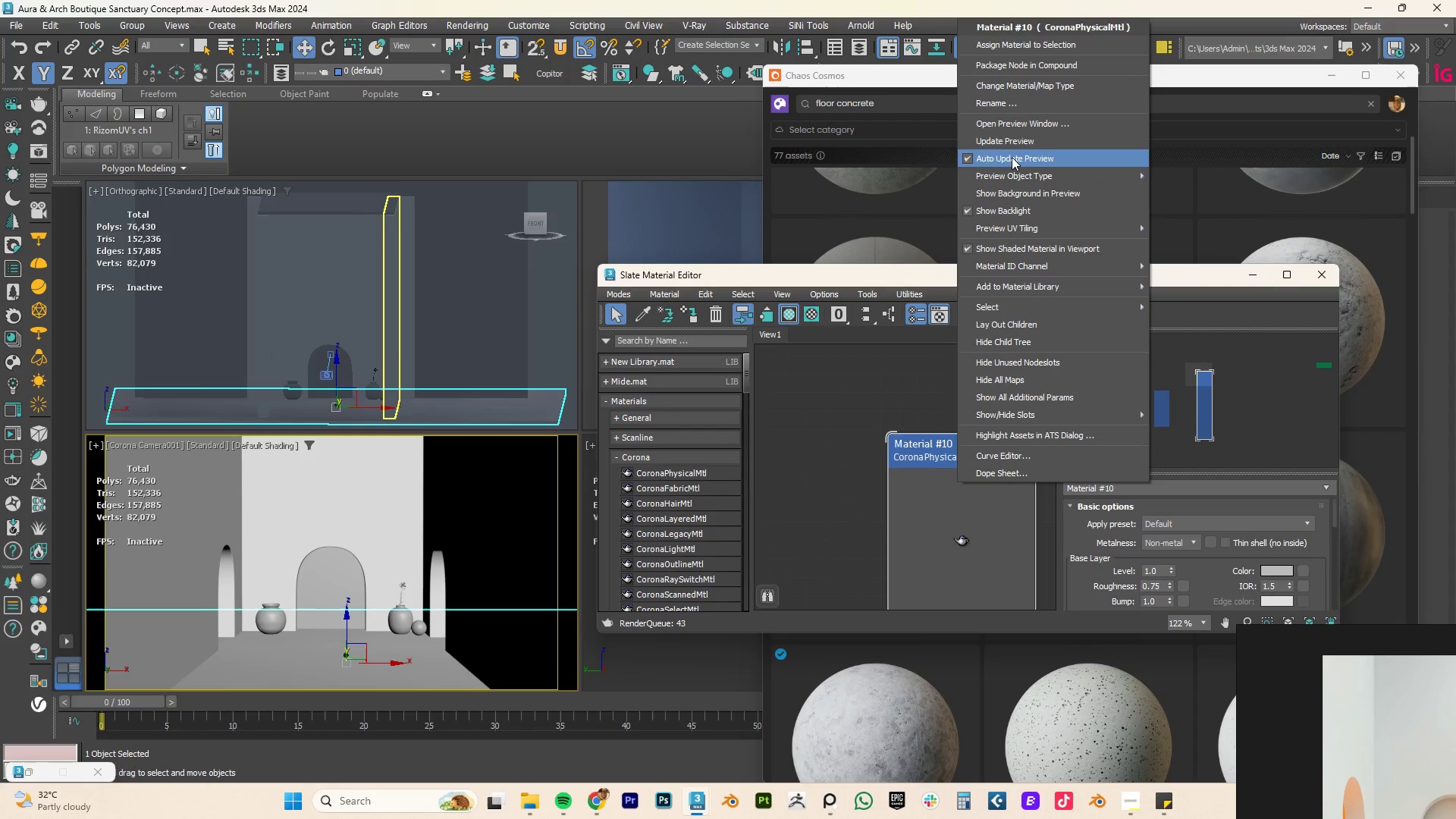 
left_click([1014, 145])
 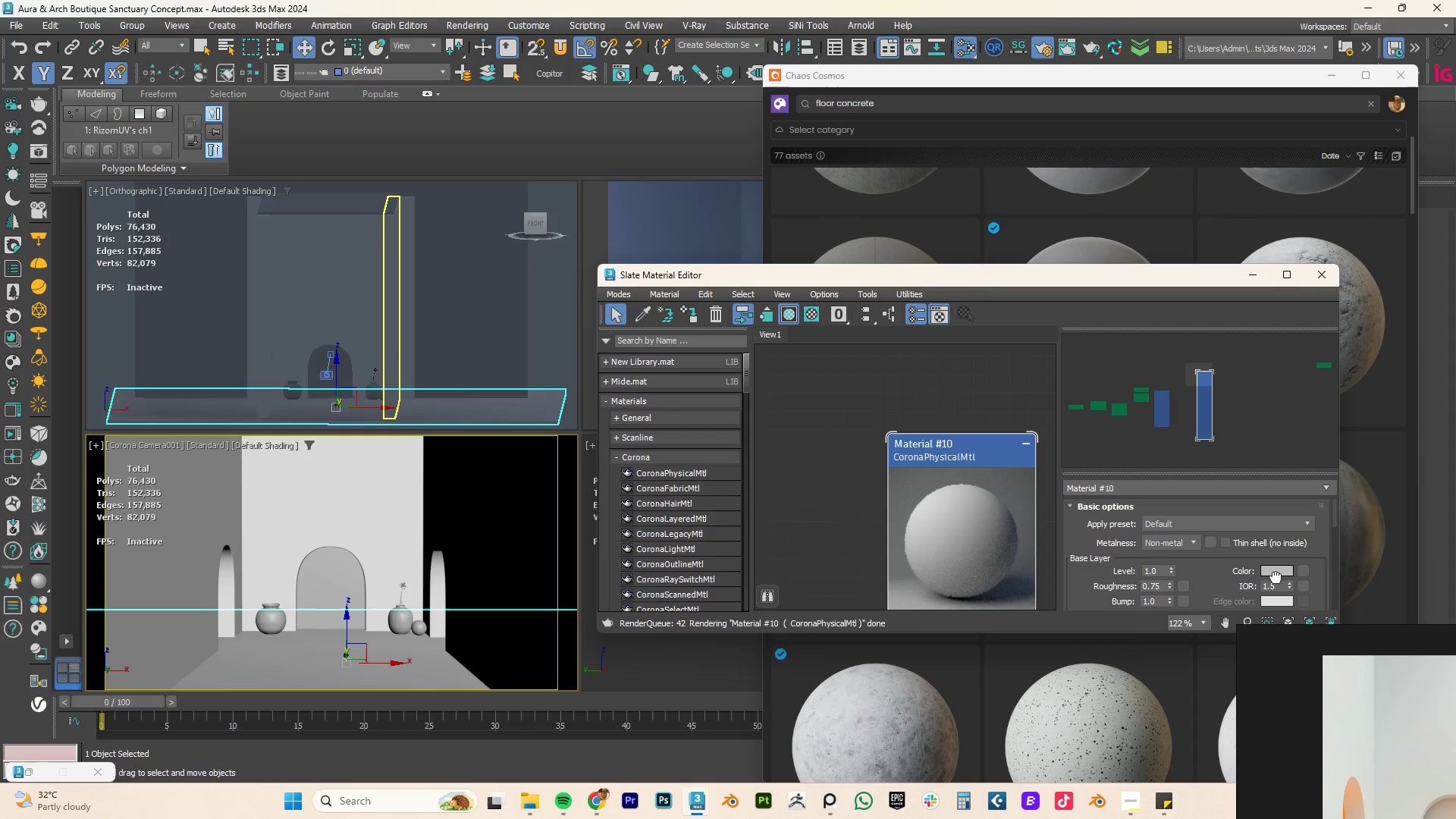 
double_click([1277, 570])
 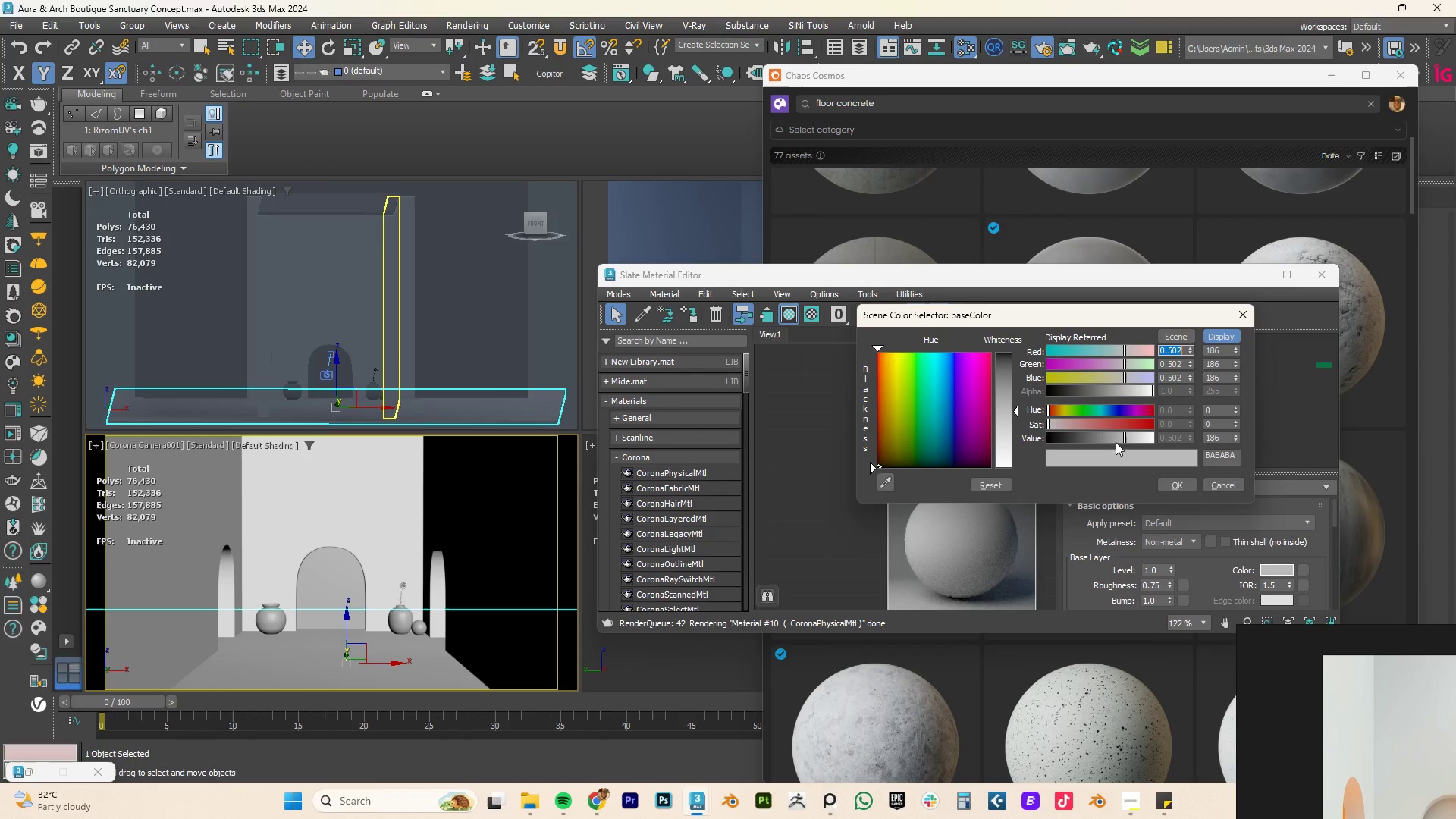 
left_click_drag(start_coordinate=[1125, 435], to_coordinate=[1250, 457])
 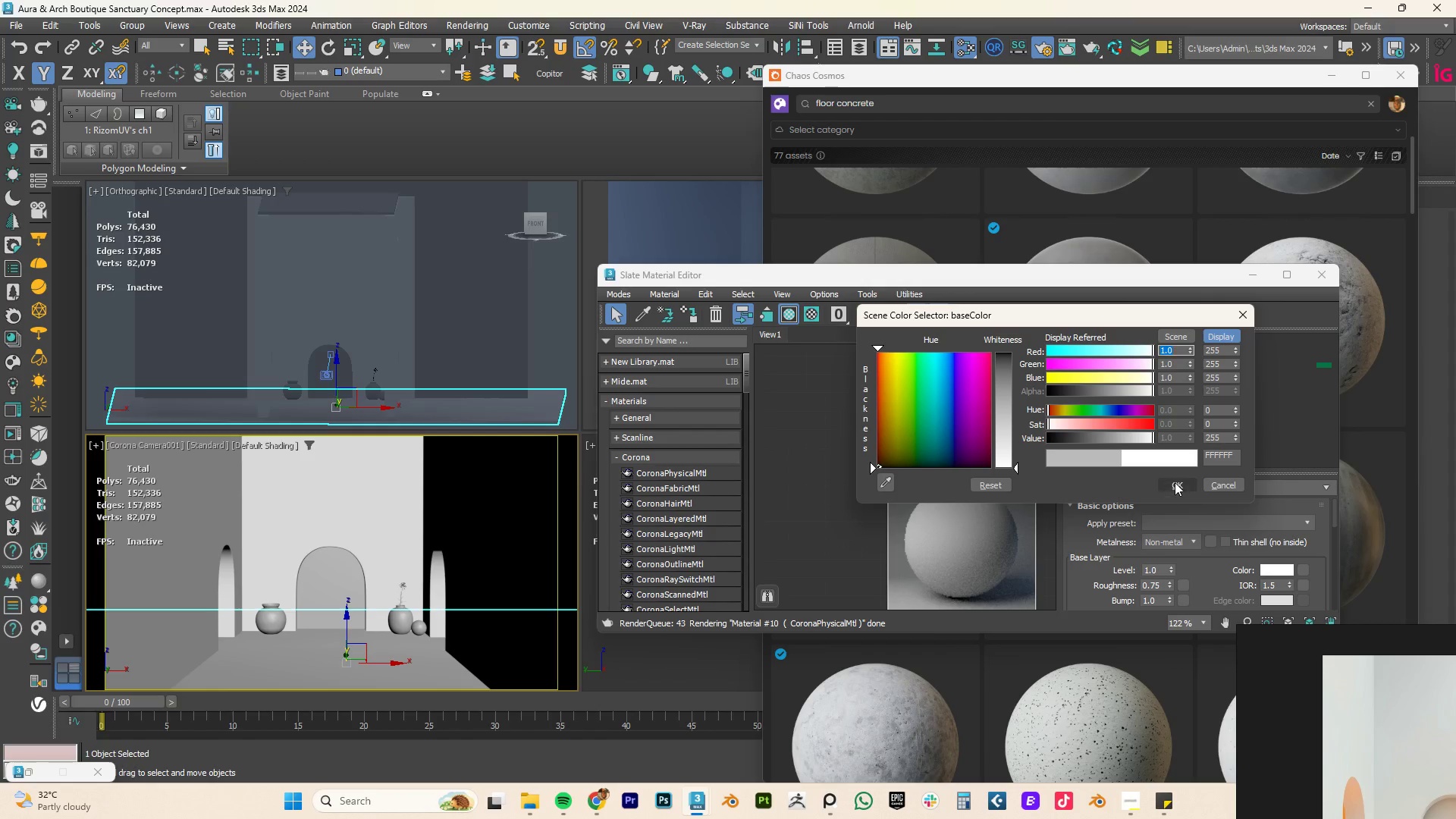 
left_click([1175, 482])
 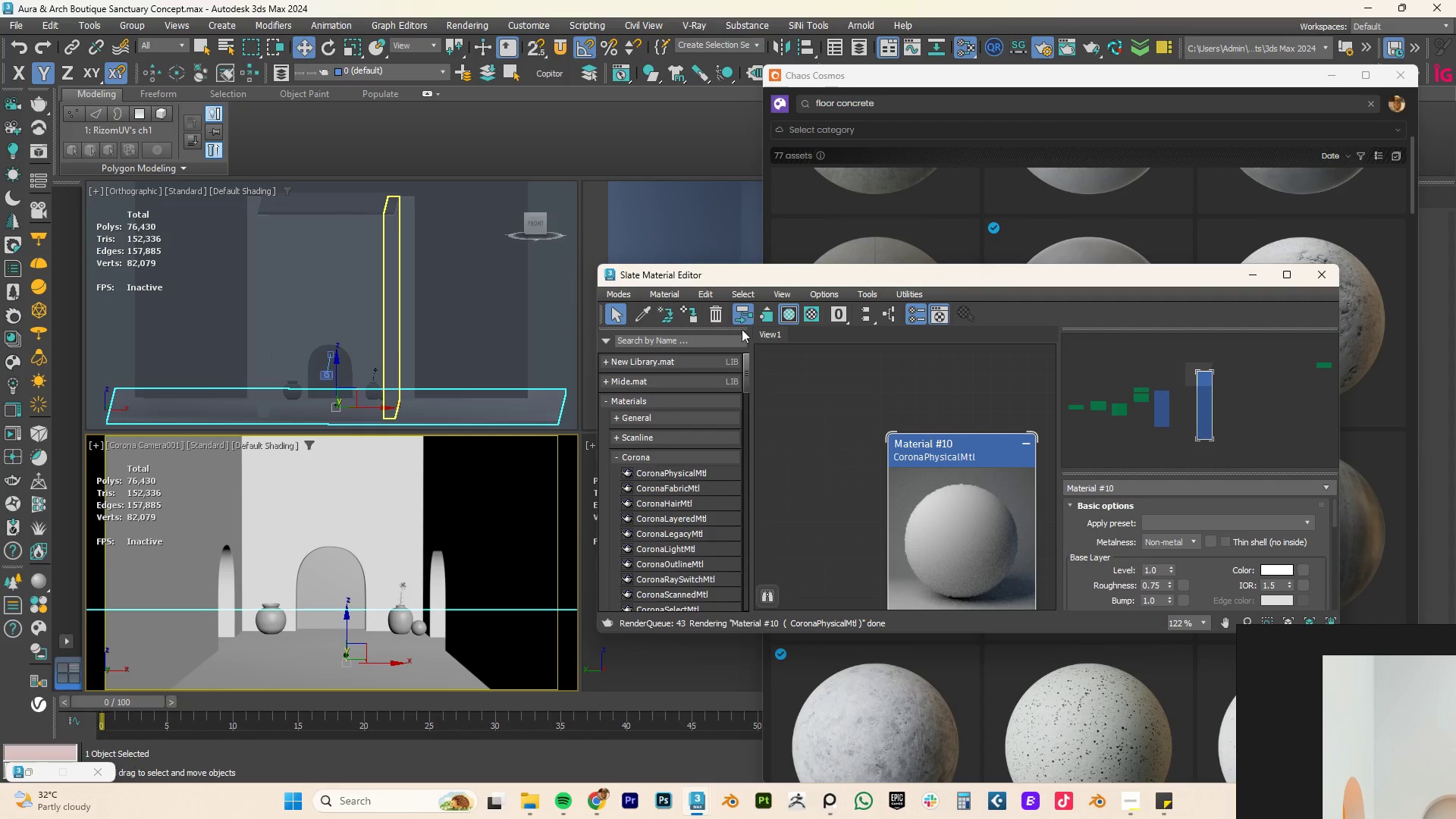 
left_click([687, 309])
 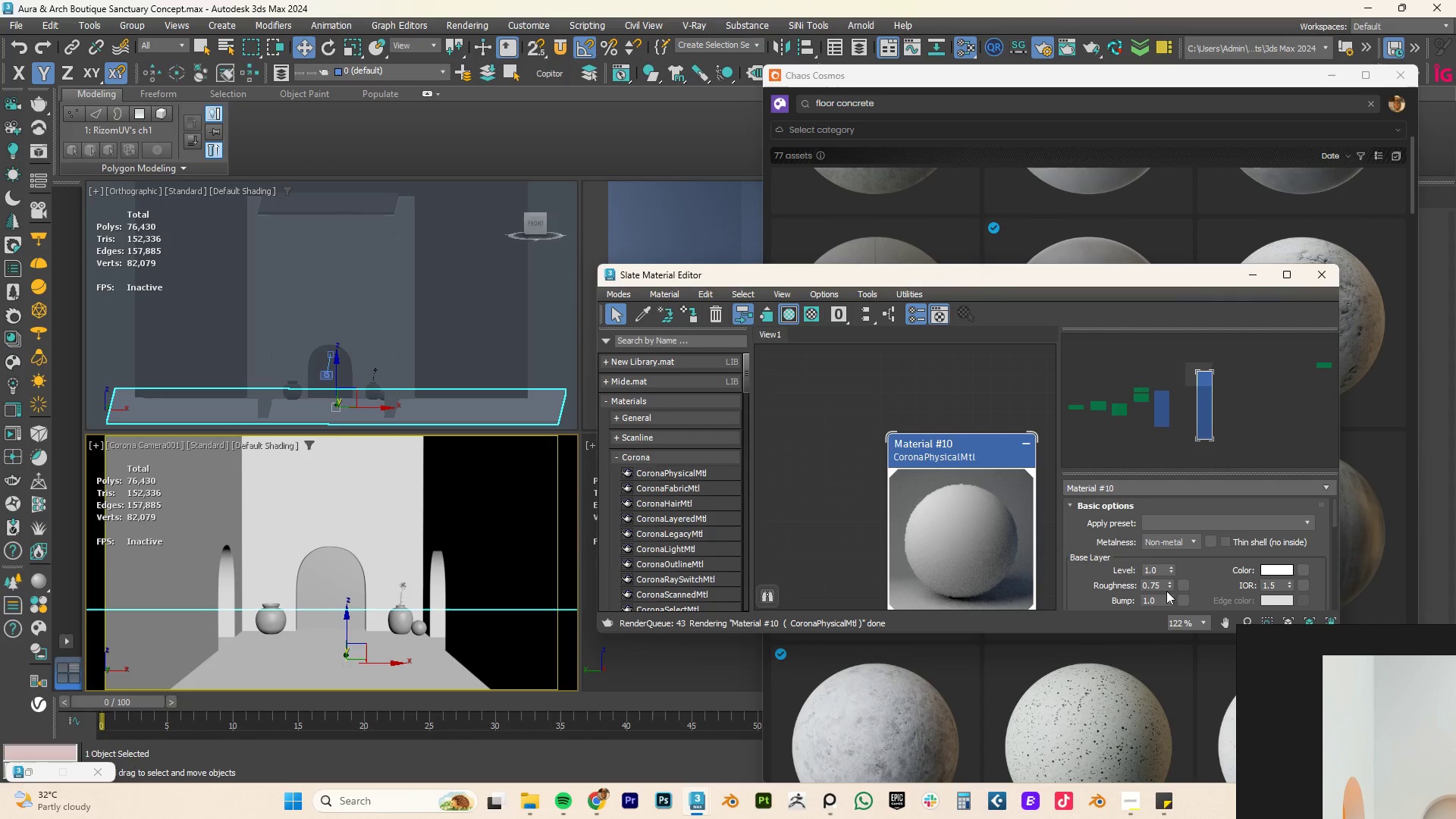 
double_click([1159, 587])
 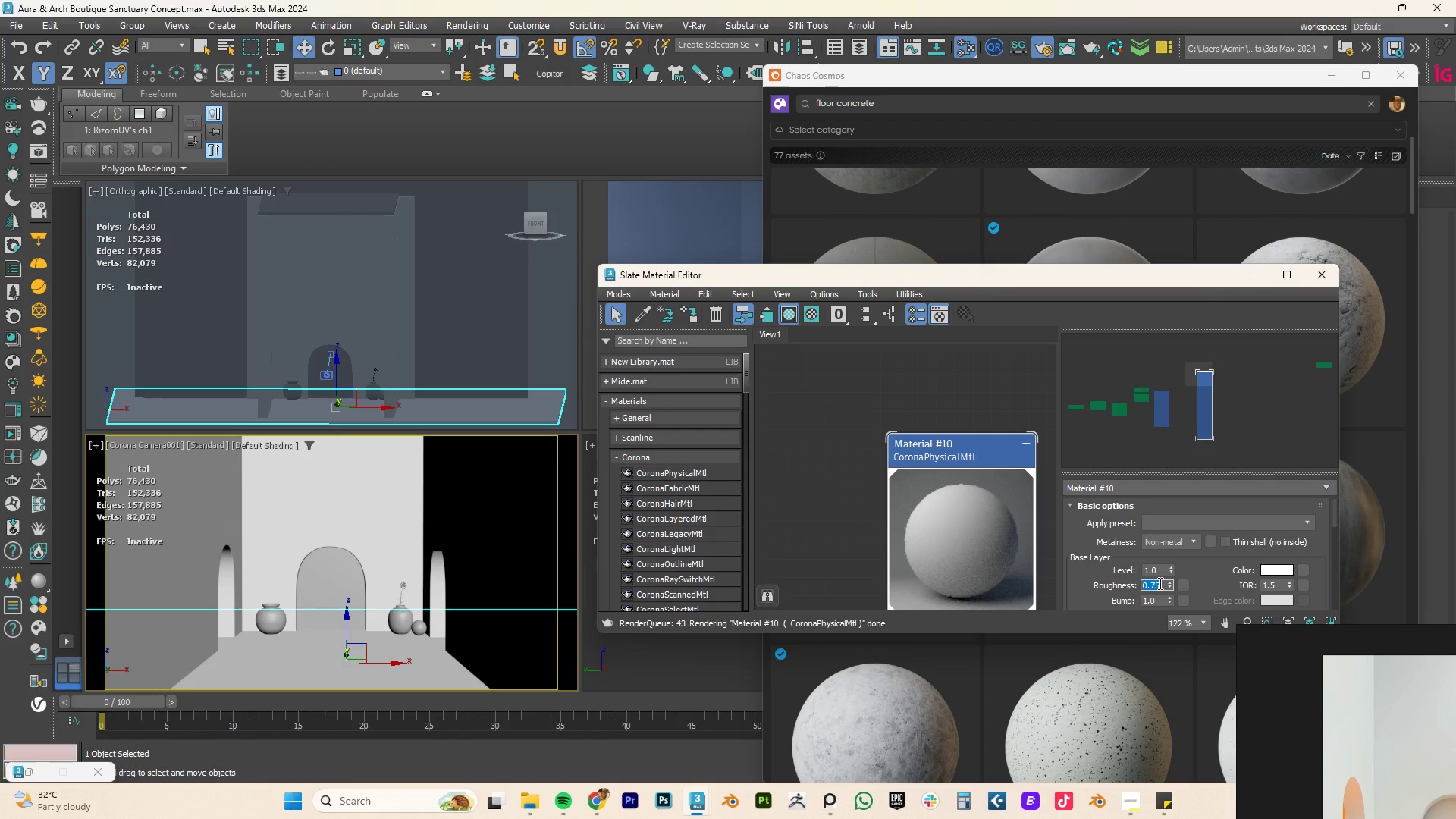 
key(NumpadDecimal)
 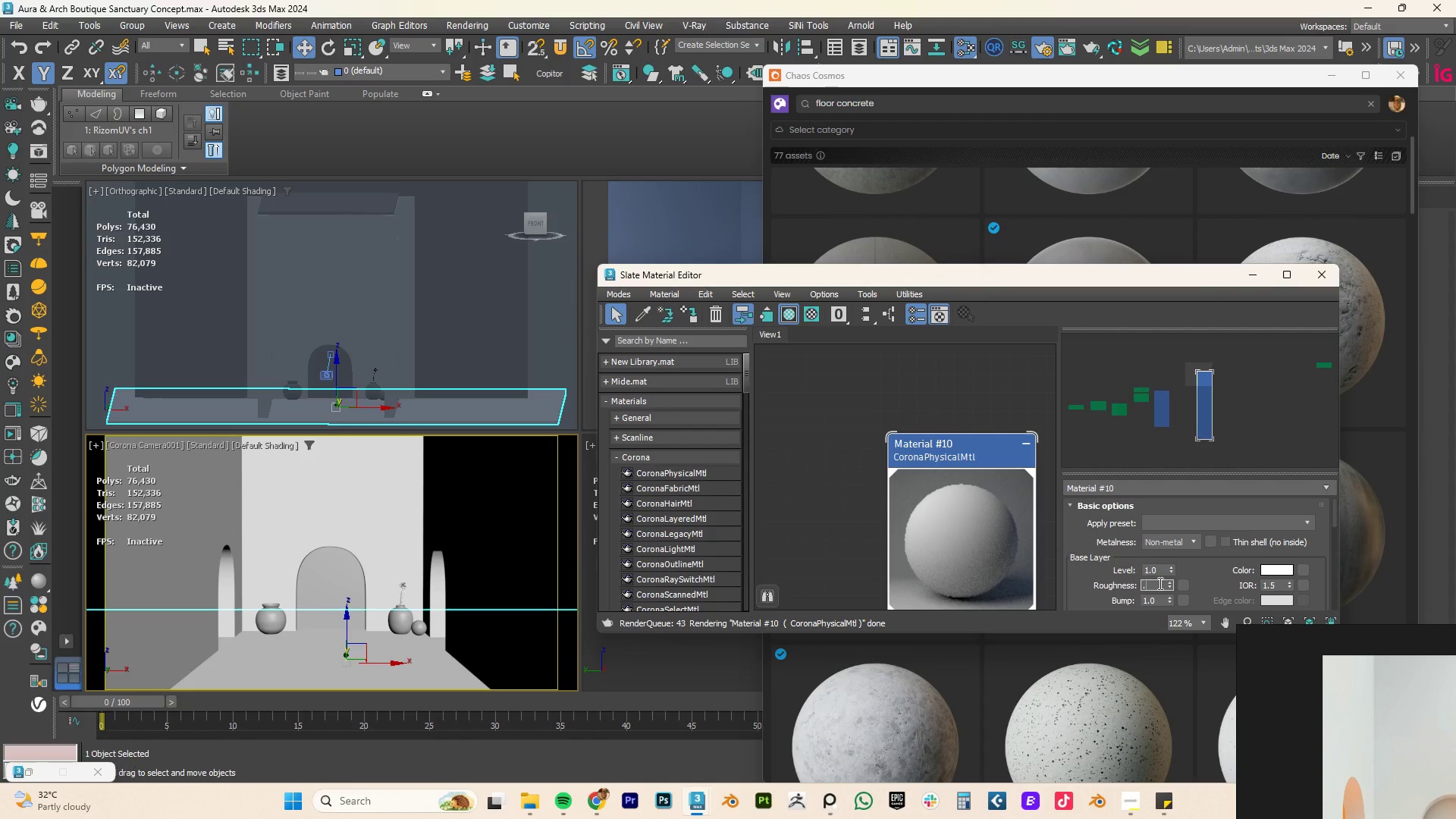 
key(Numpad5)
 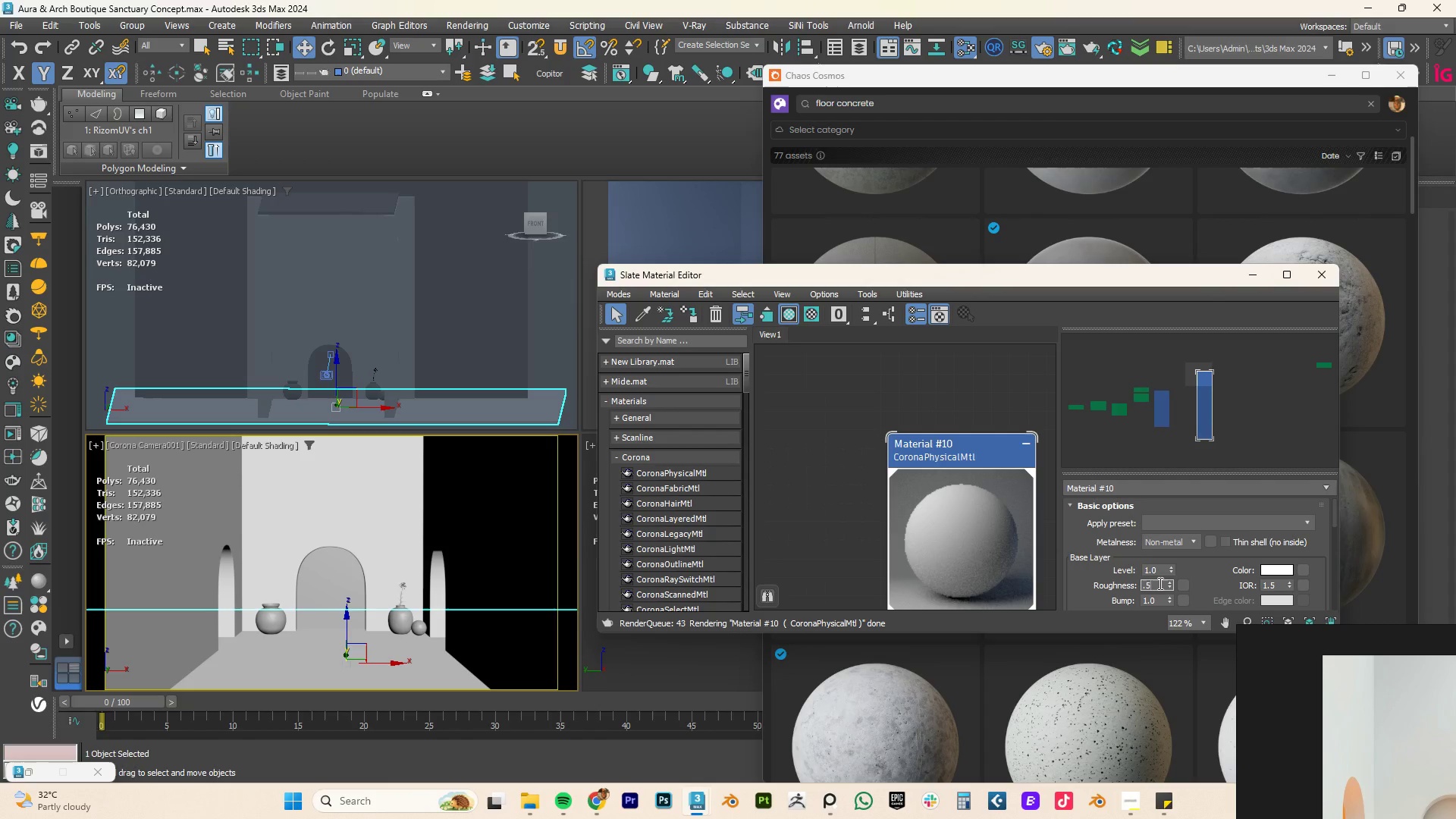 
key(NumpadEnter)
 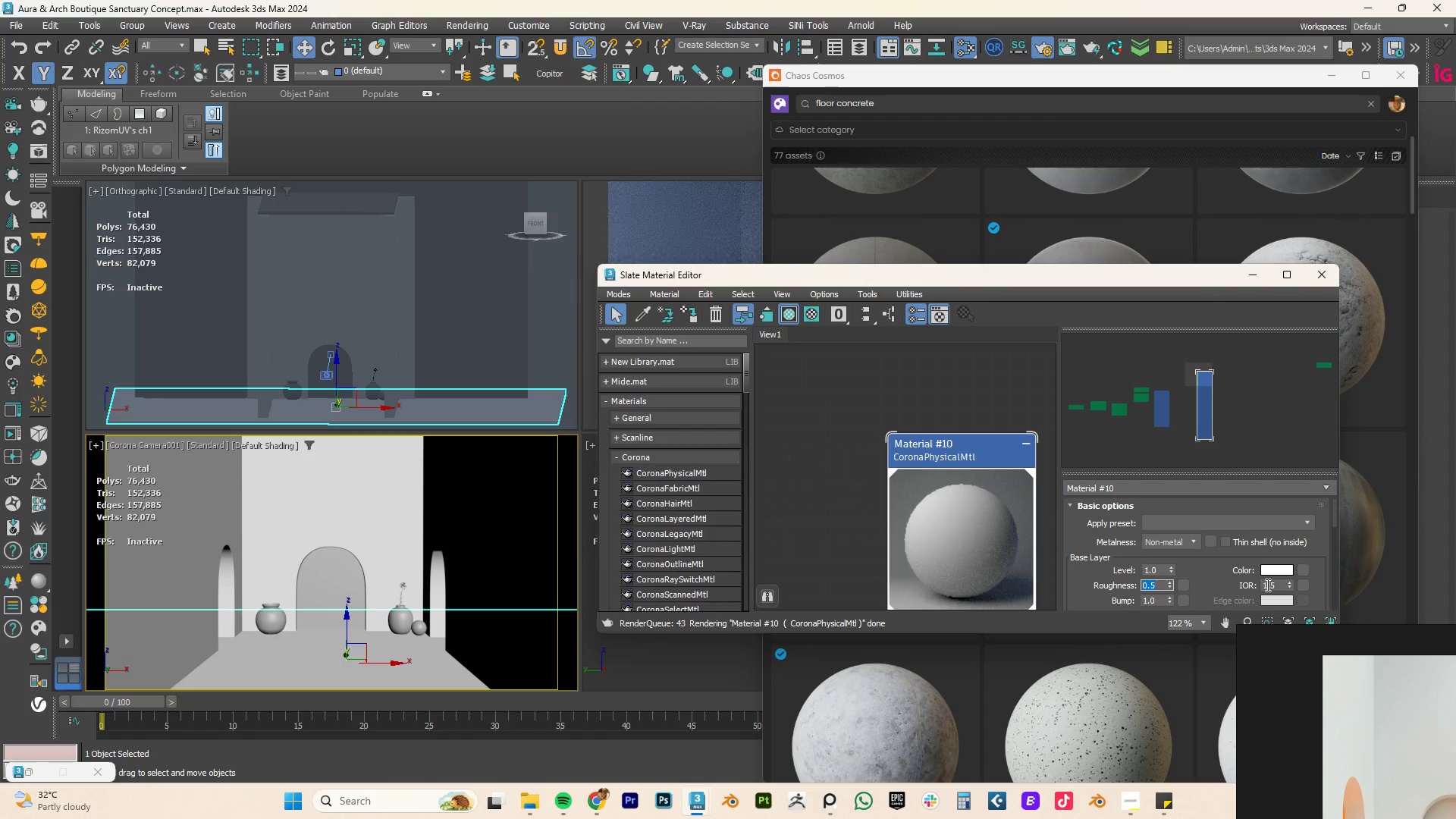 
double_click([1267, 585])
 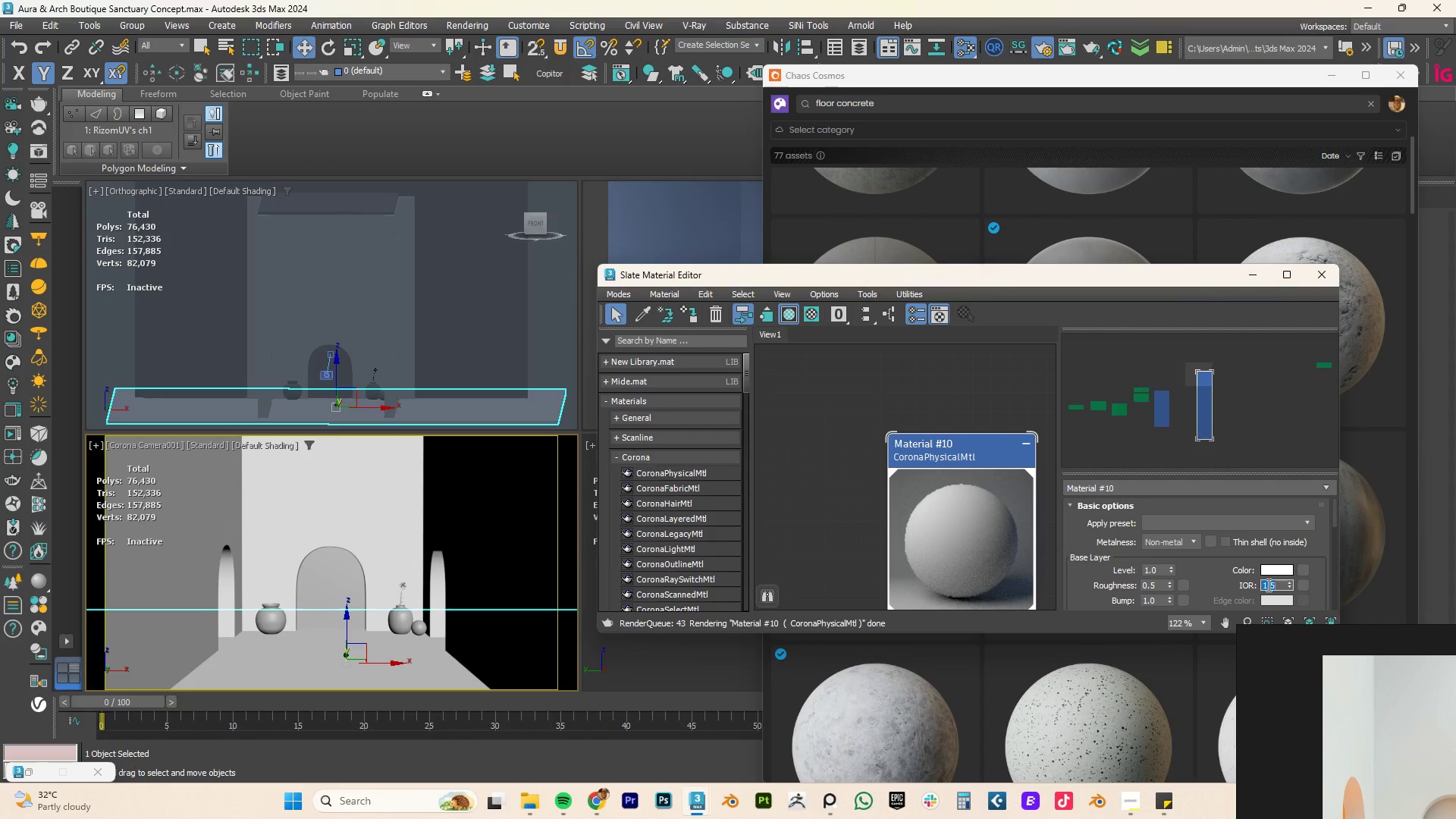 
key(Numpad2)
 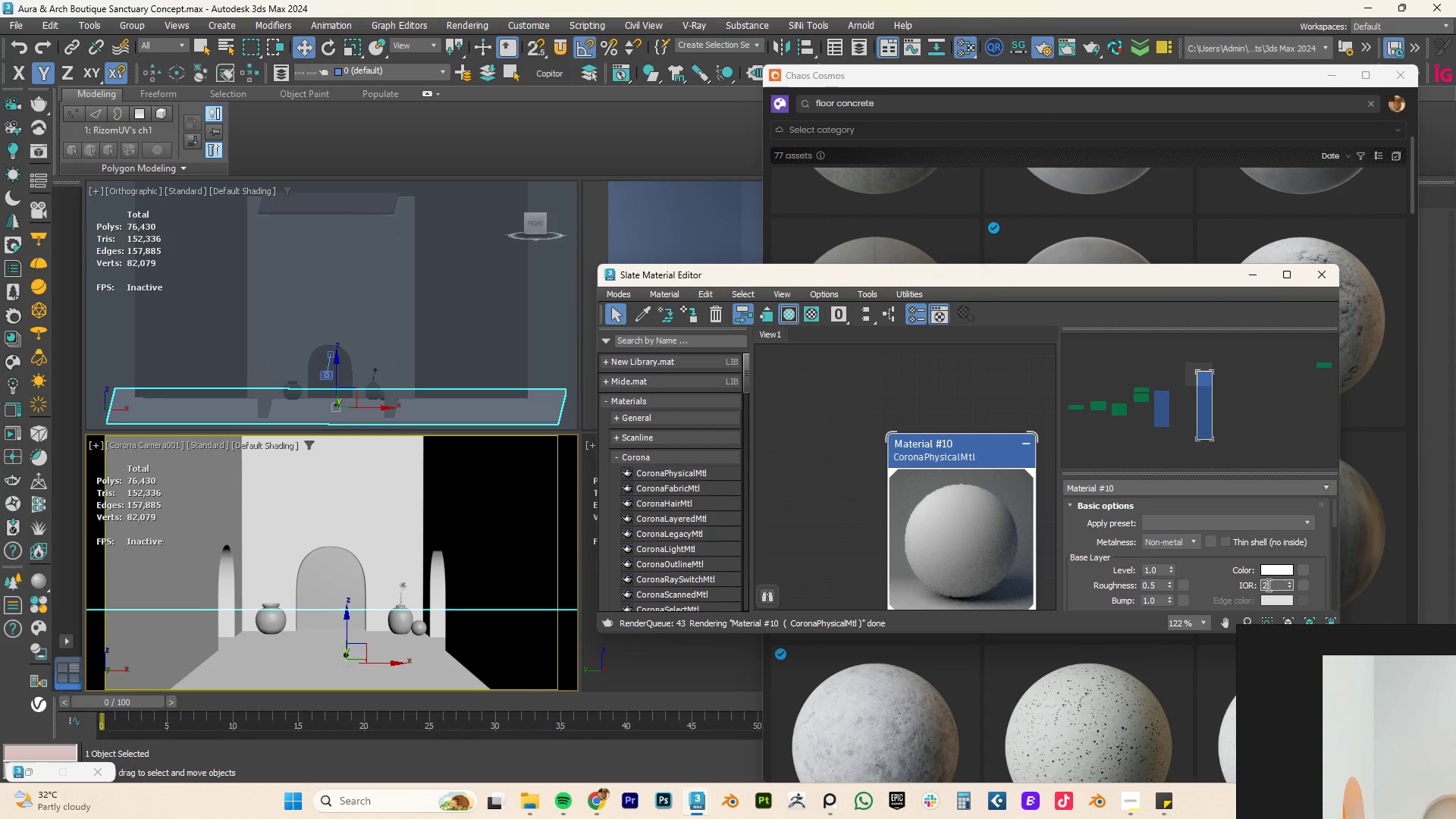 
key(NumpadEnter)
 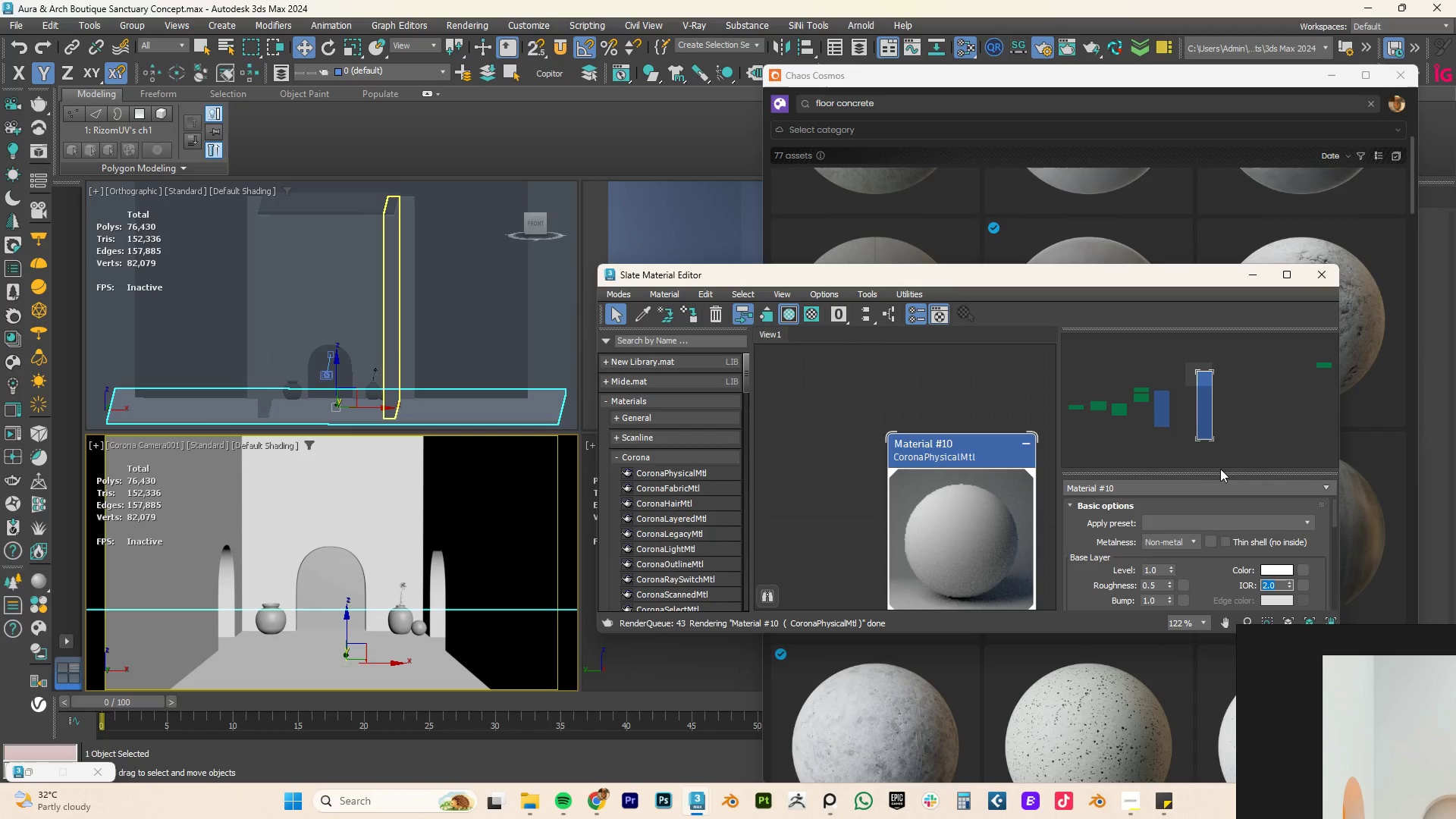 
left_click([807, 391])
 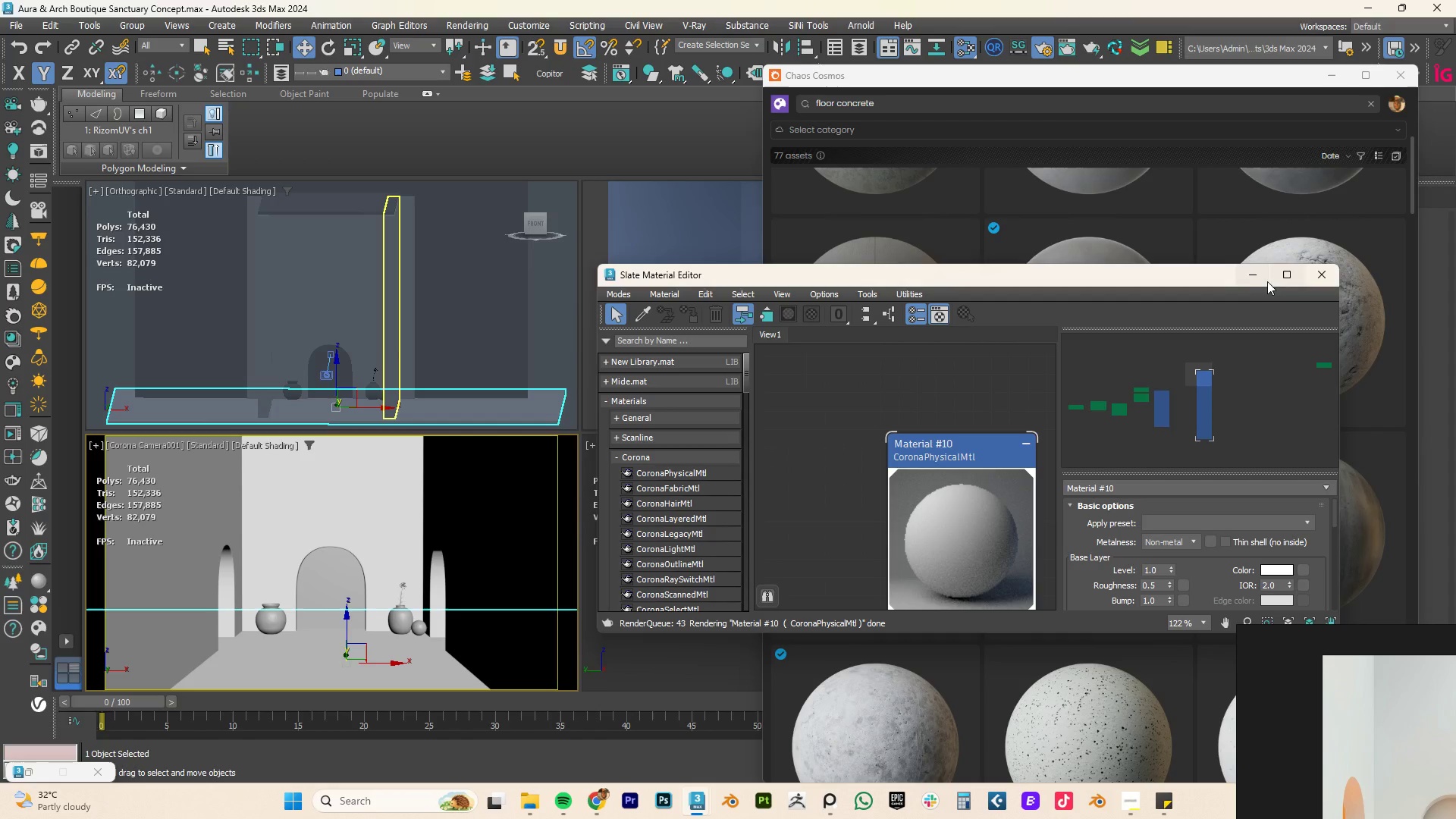 
left_click([1262, 278])
 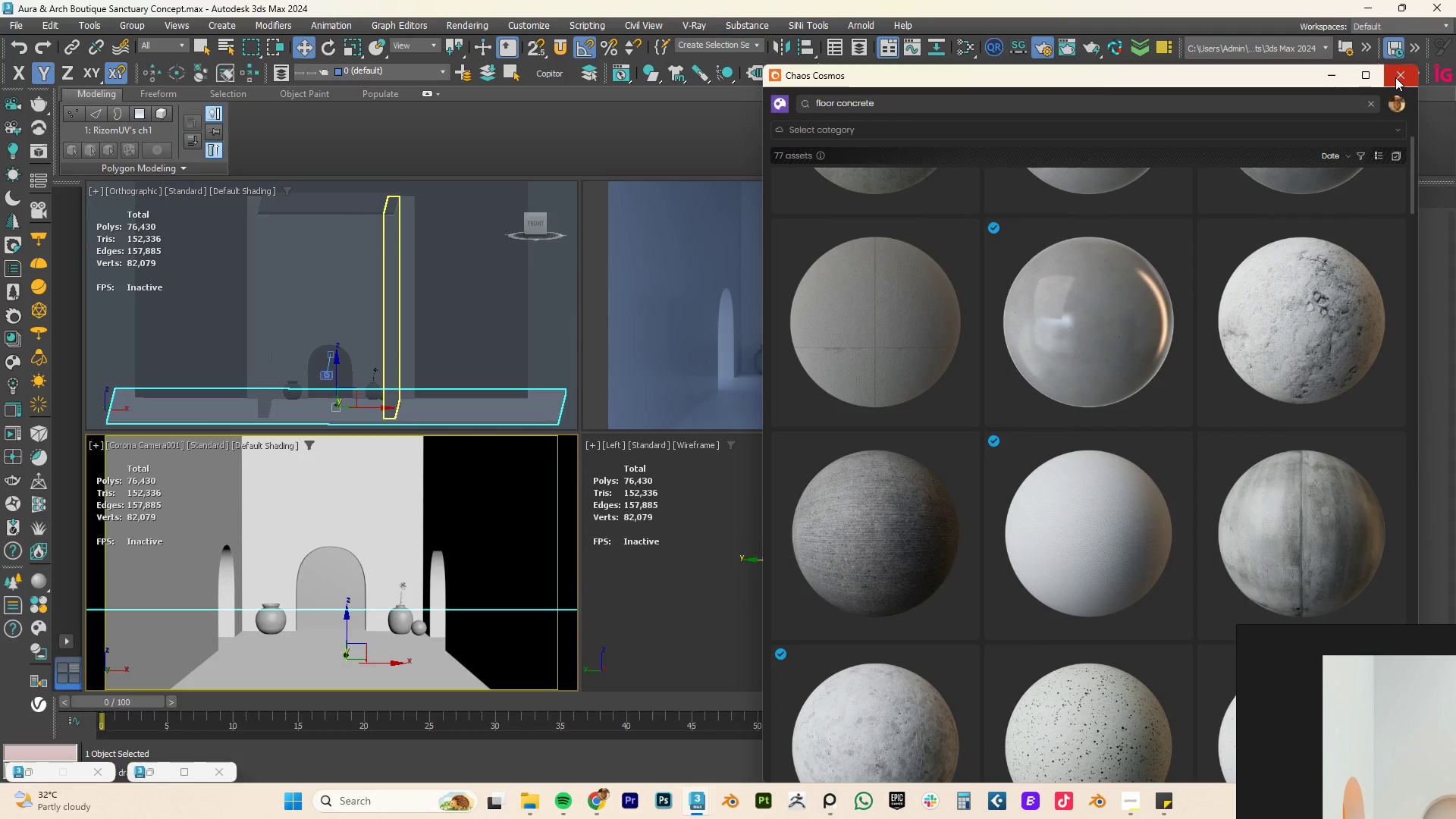 
left_click([1395, 77])
 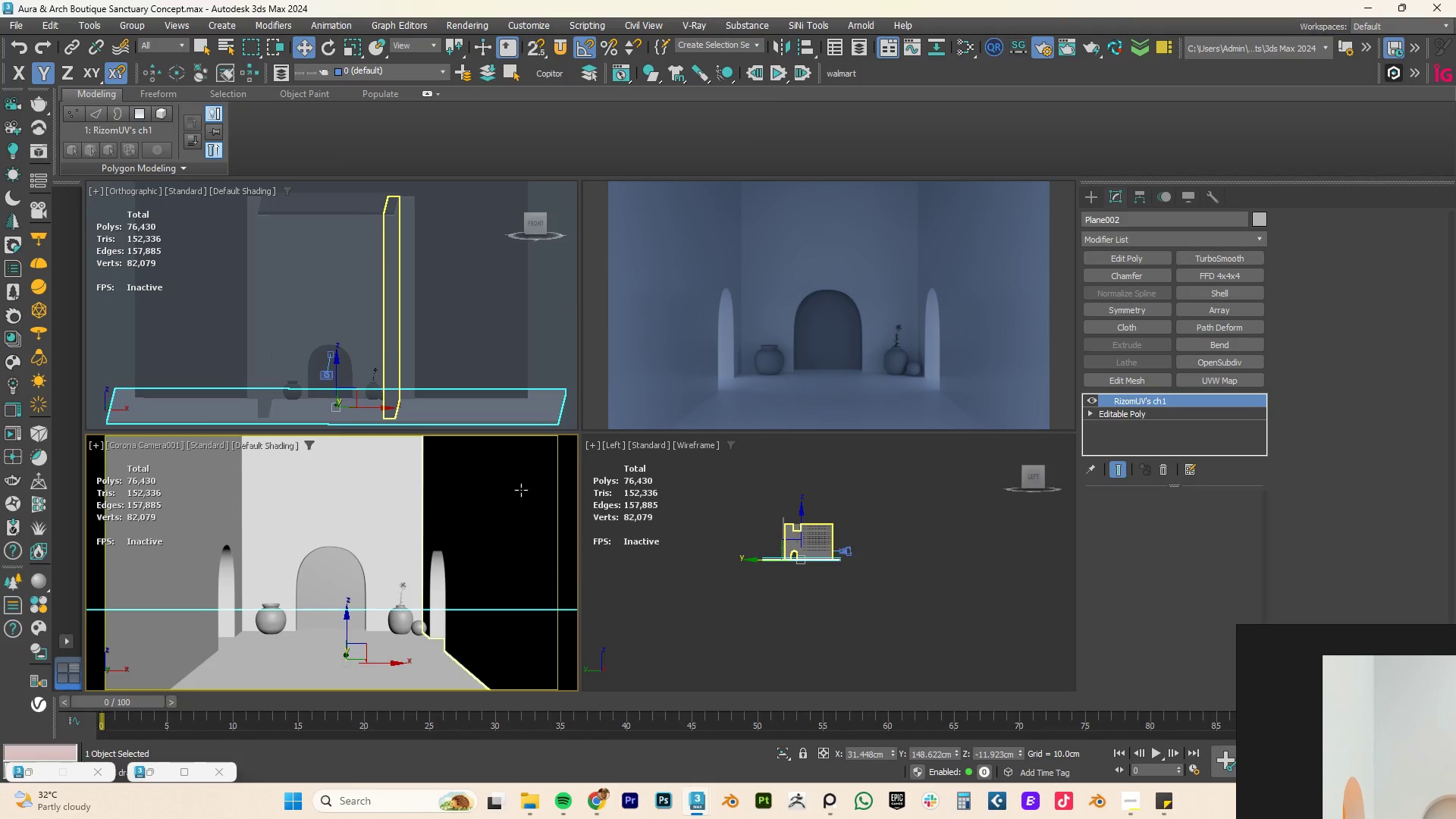 
scroll: coordinate [431, 348], scroll_direction: down, amount: 9.0
 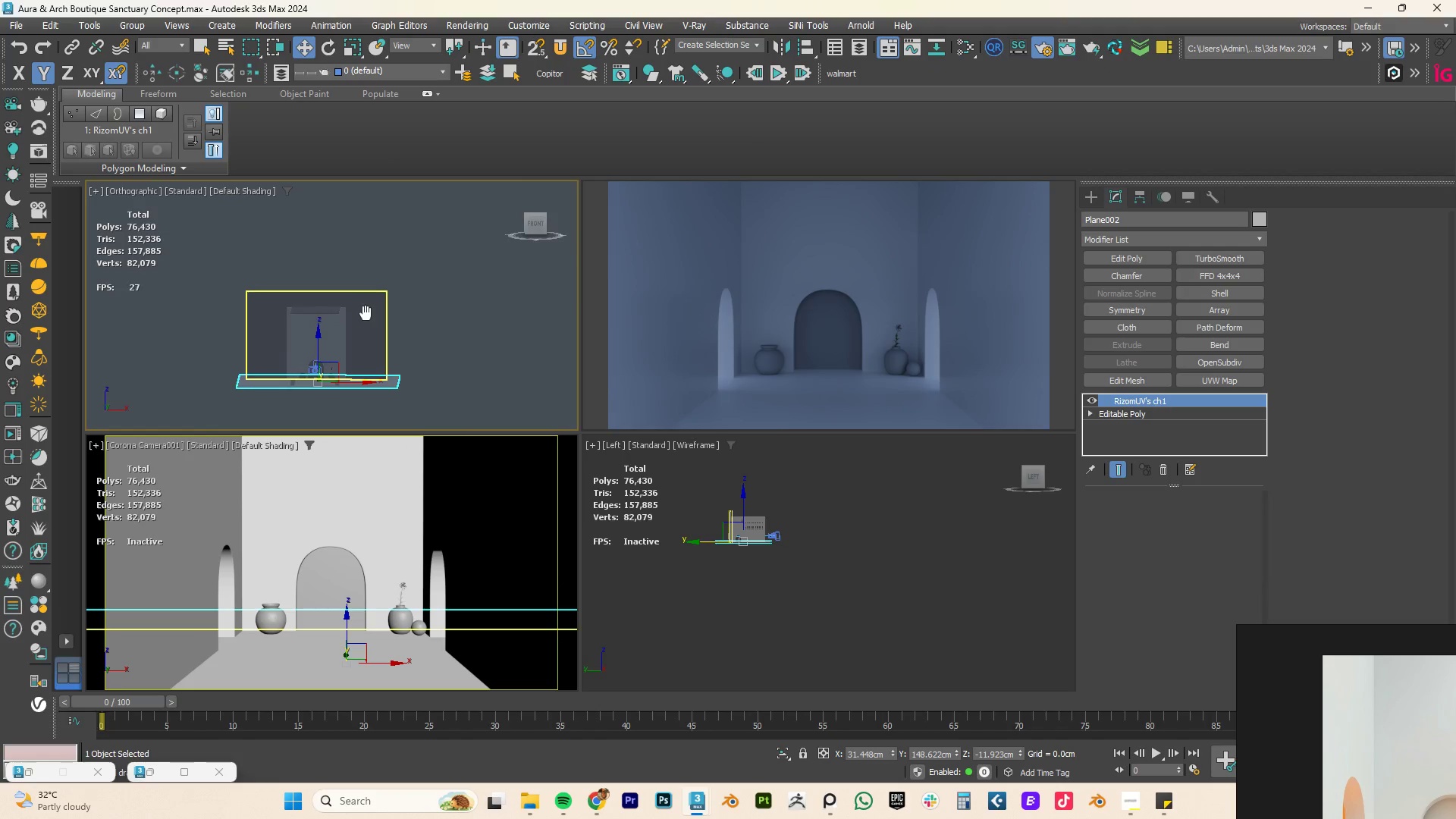 
hold_key(key=AltLeft, duration=0.55)
 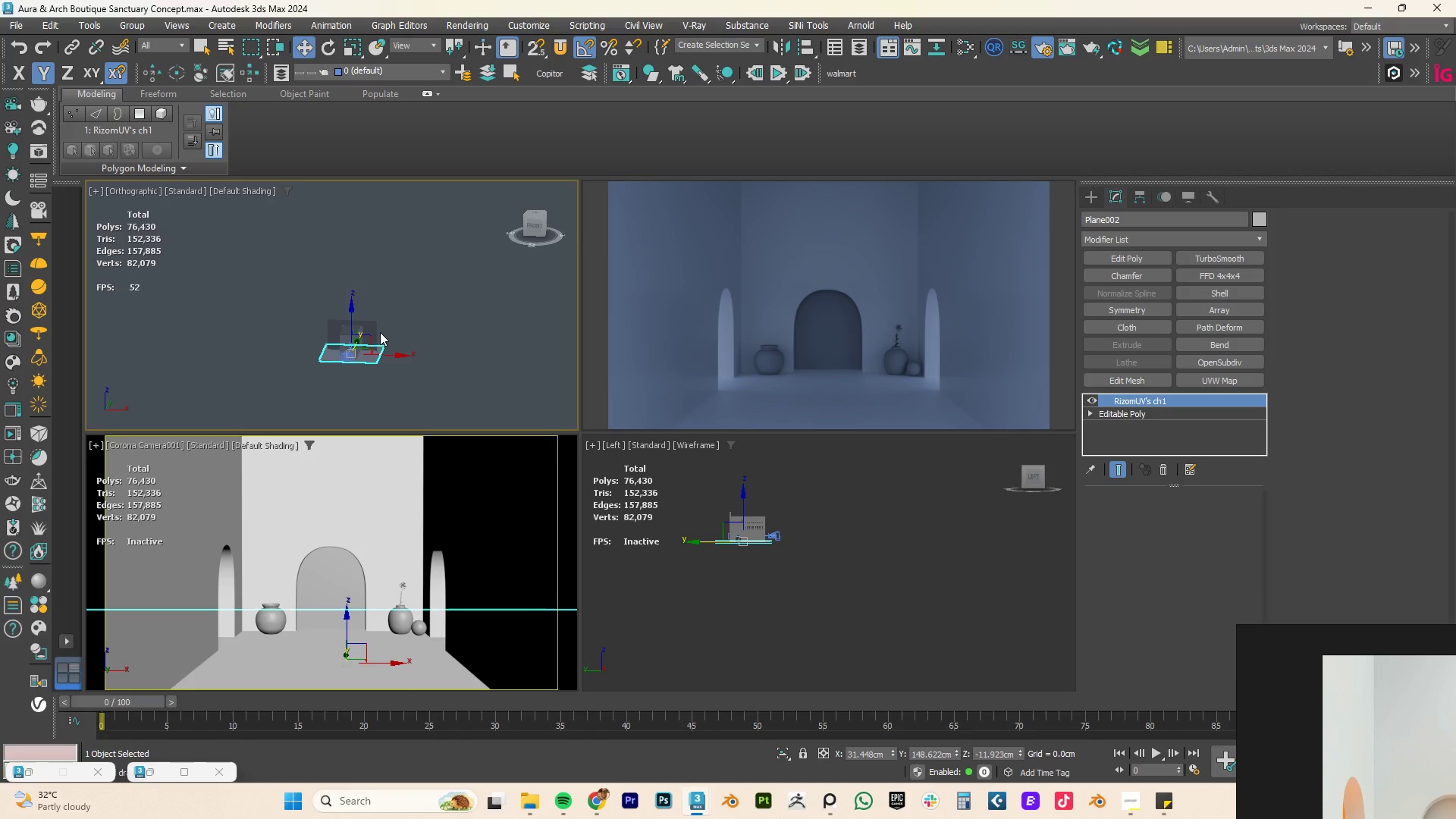 
scroll: coordinate [366, 315], scroll_direction: down, amount: 3.0
 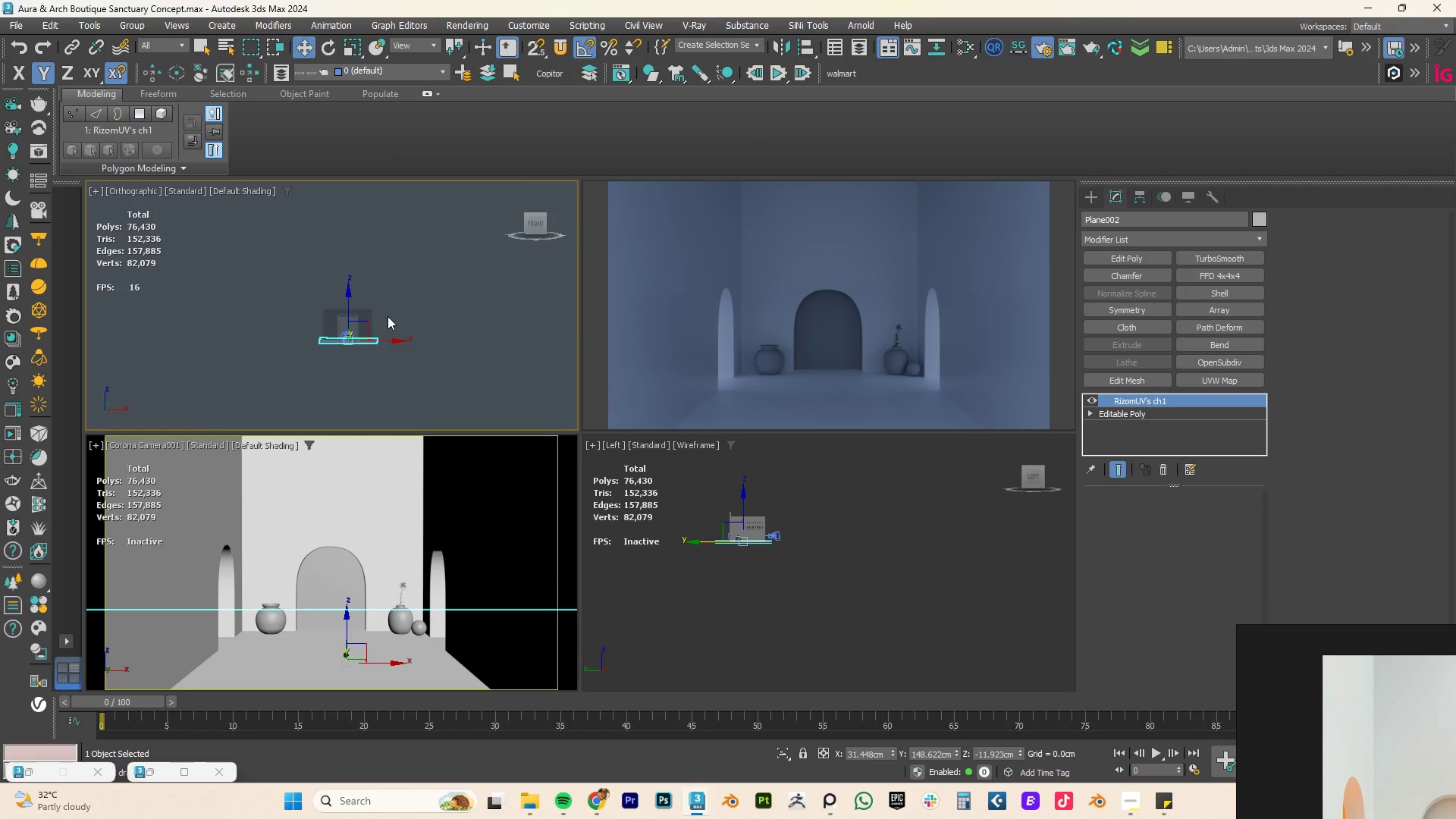 
type(pz)
 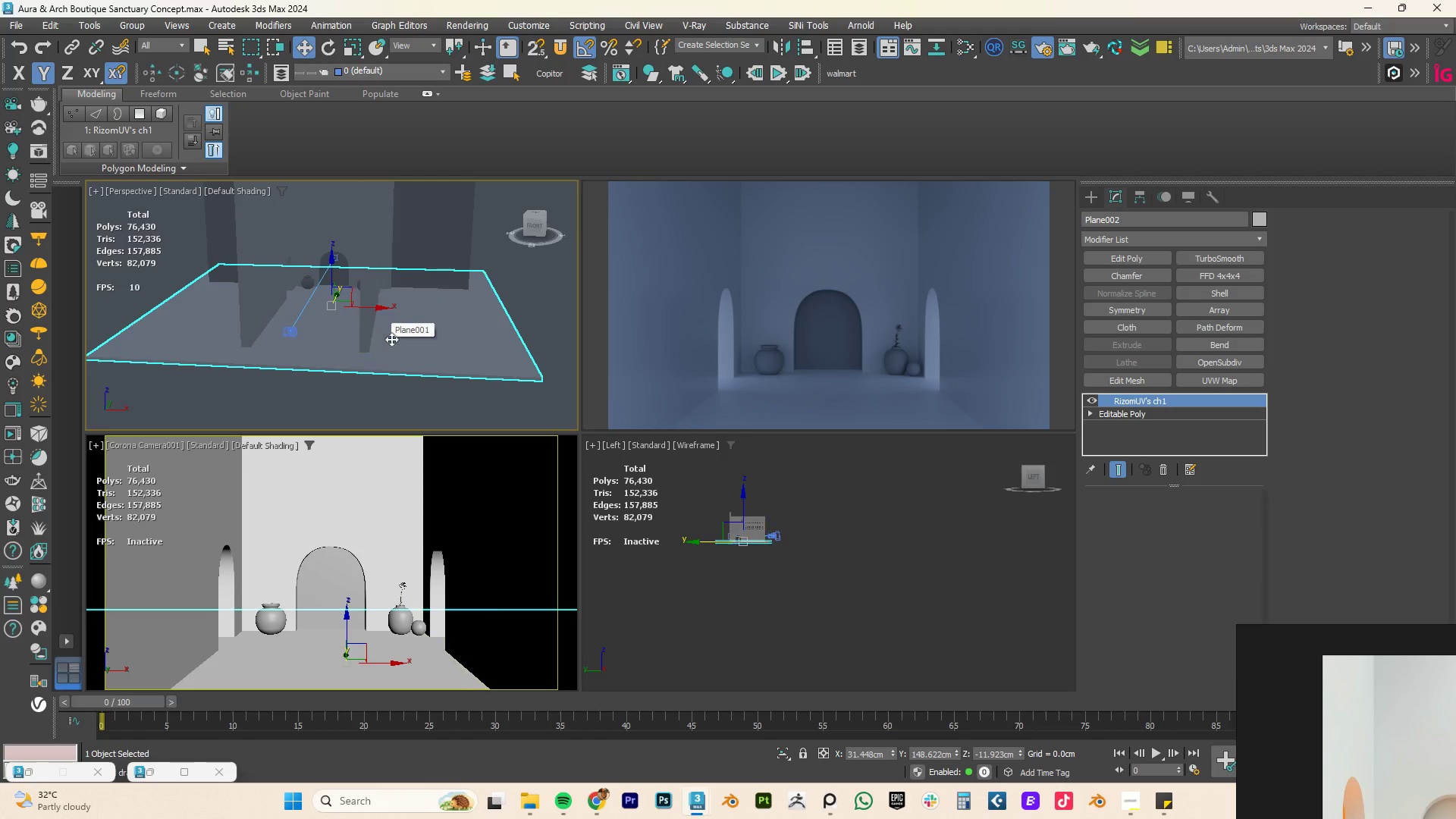 
hold_key(key=AltLeft, duration=0.39)
 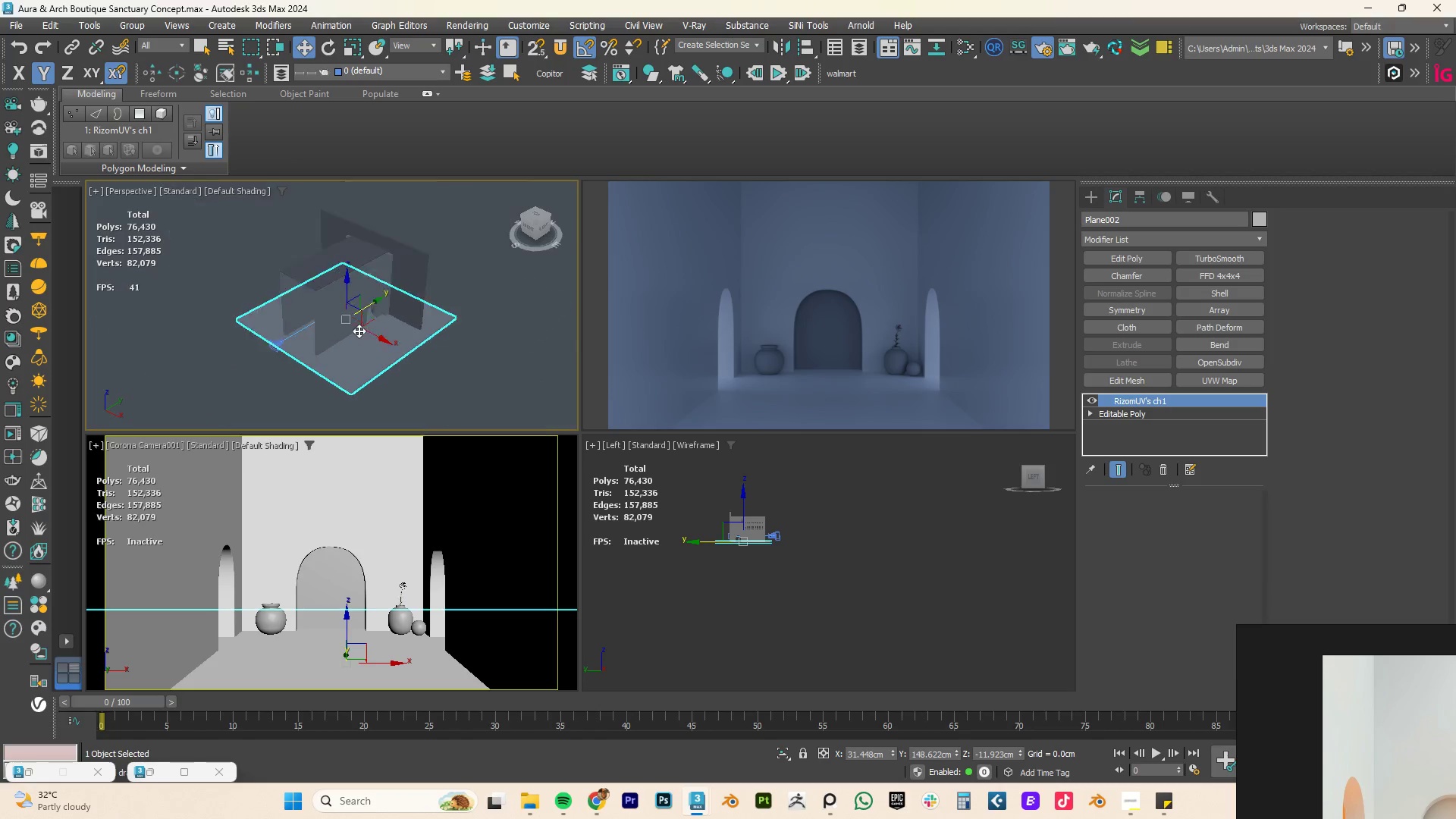 
scroll: coordinate [359, 331], scroll_direction: down, amount: 3.0
 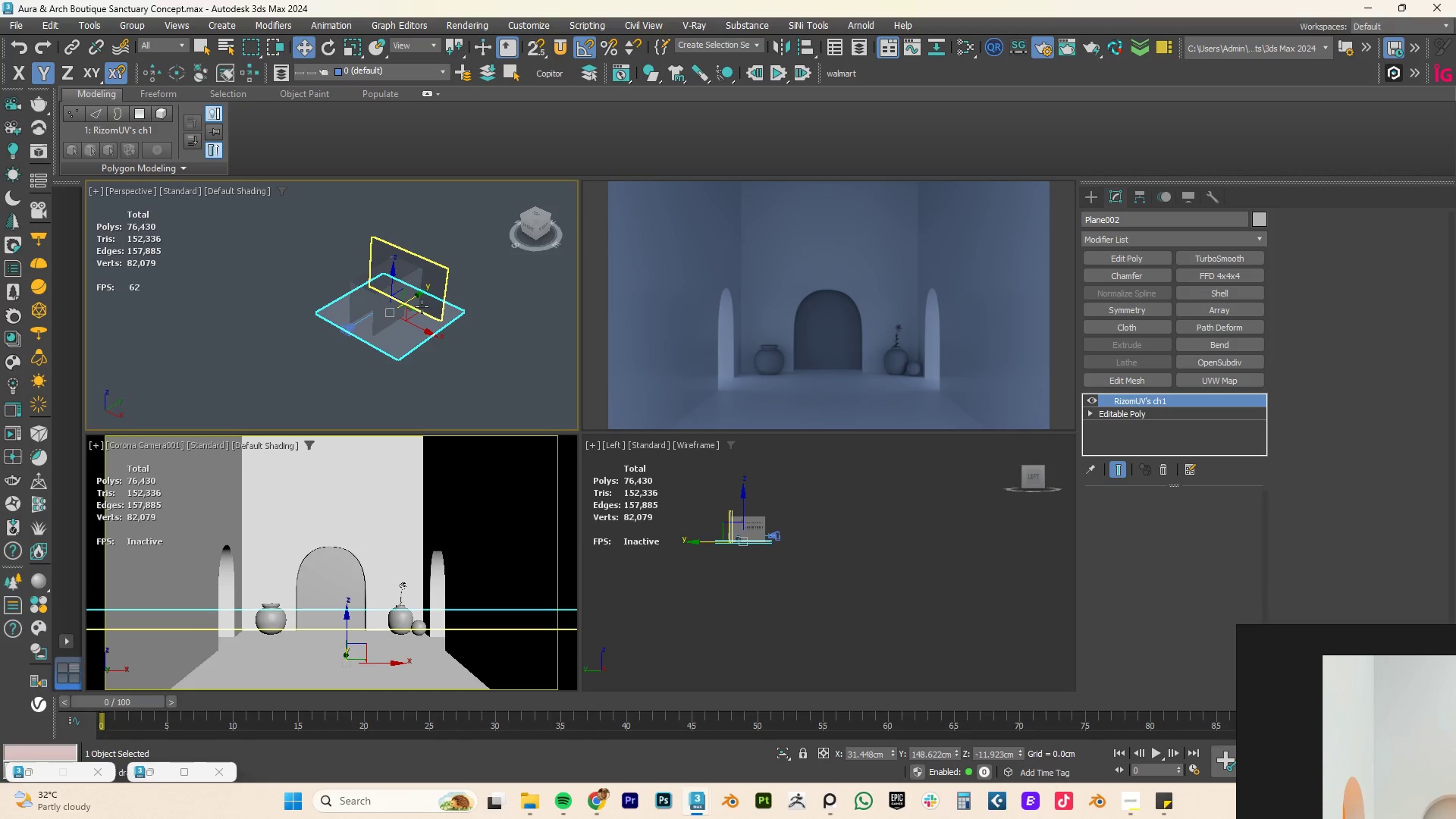 
key(F3)
 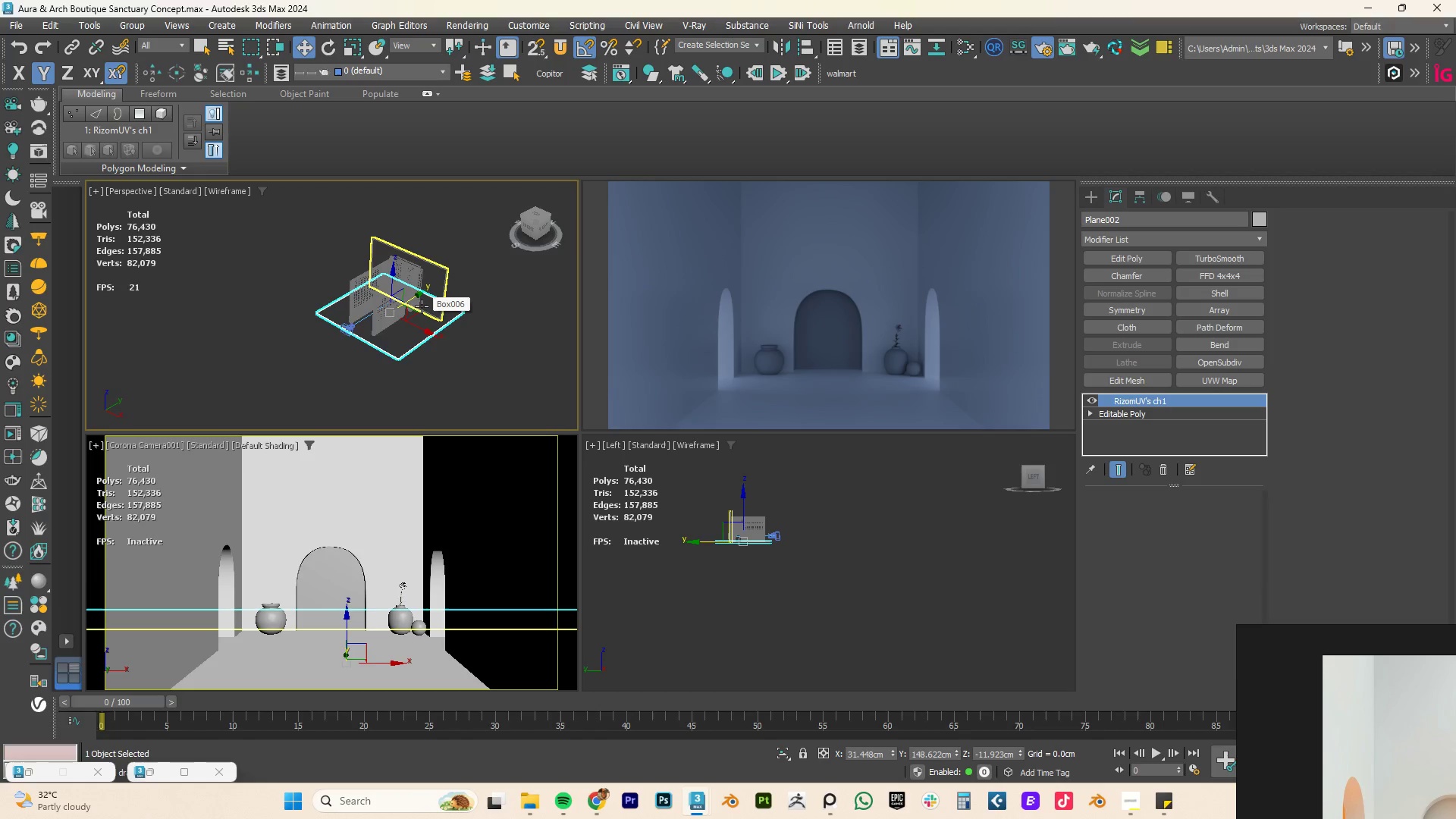 
key(F4)
 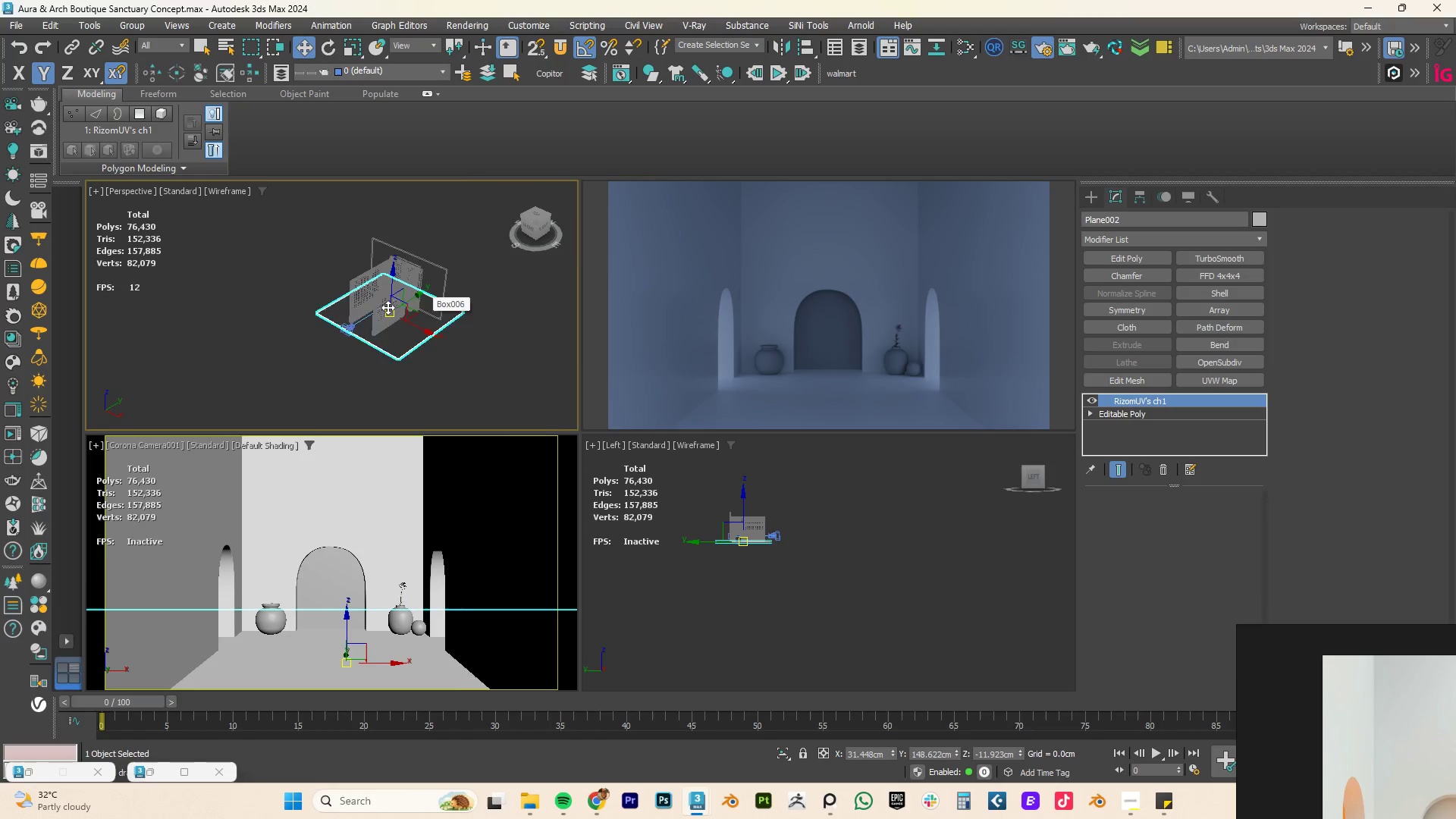 
key(F4)
 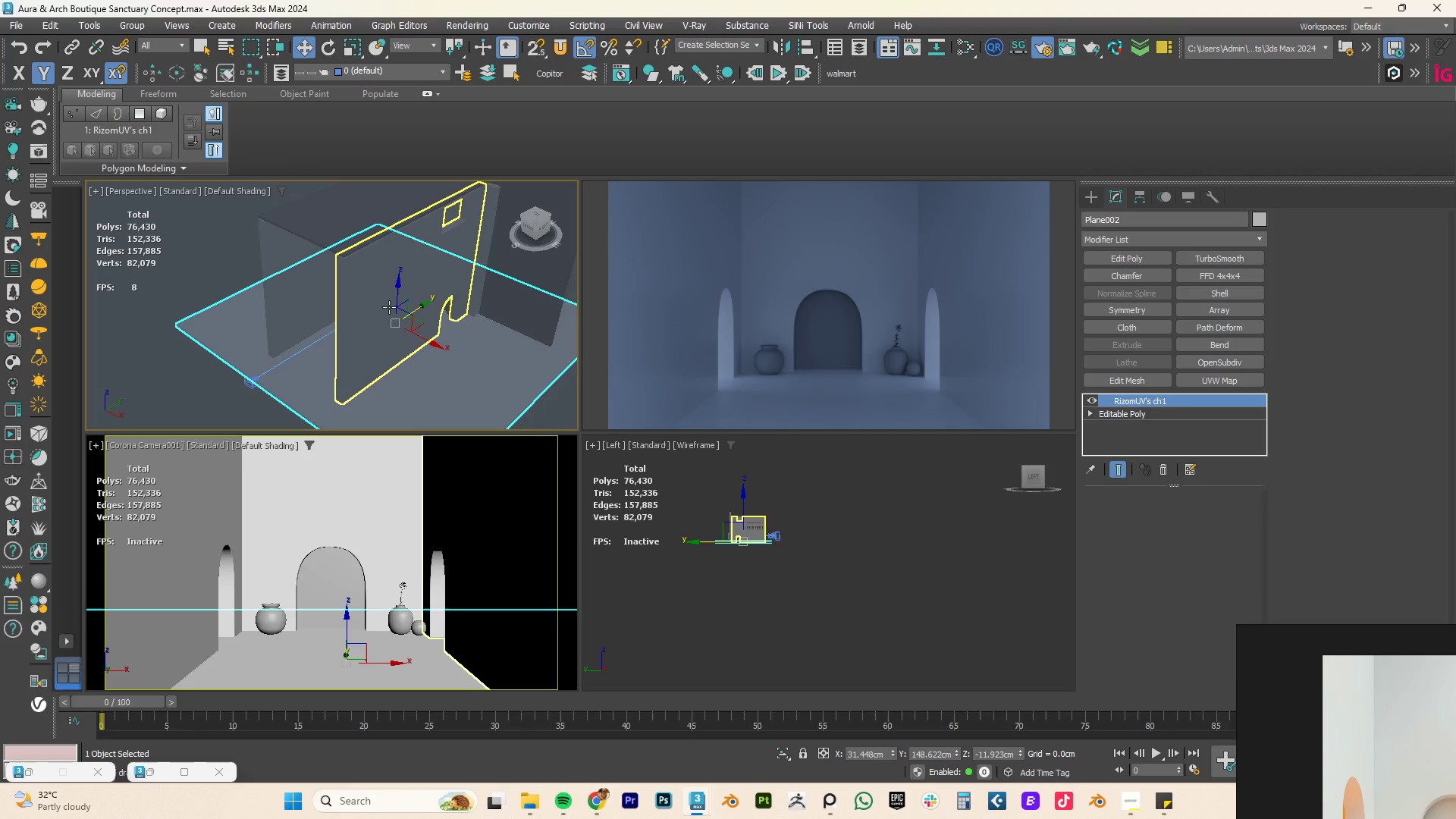 
key(F3)
 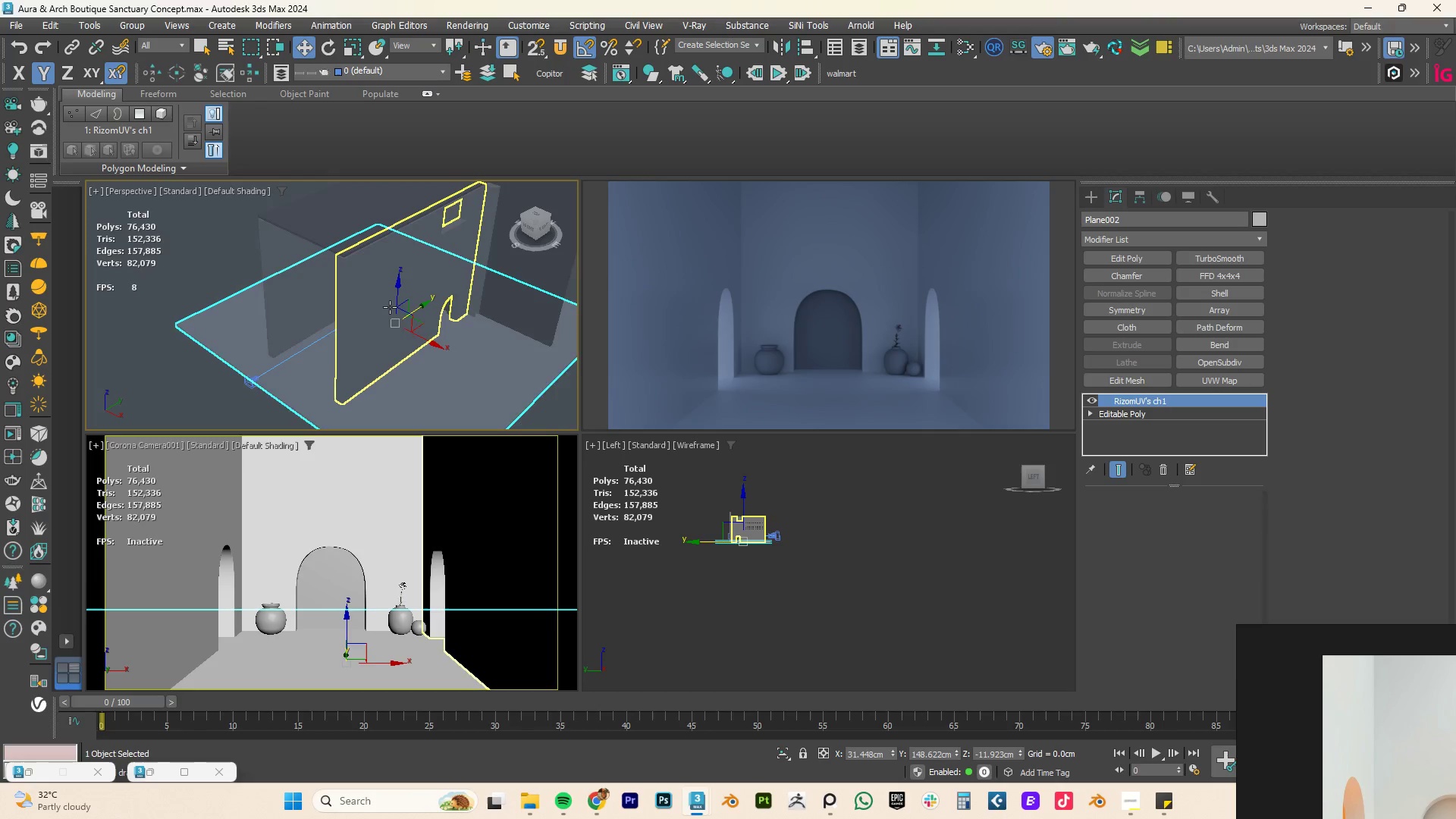 
scroll: coordinate [388, 307], scroll_direction: up, amount: 3.0
 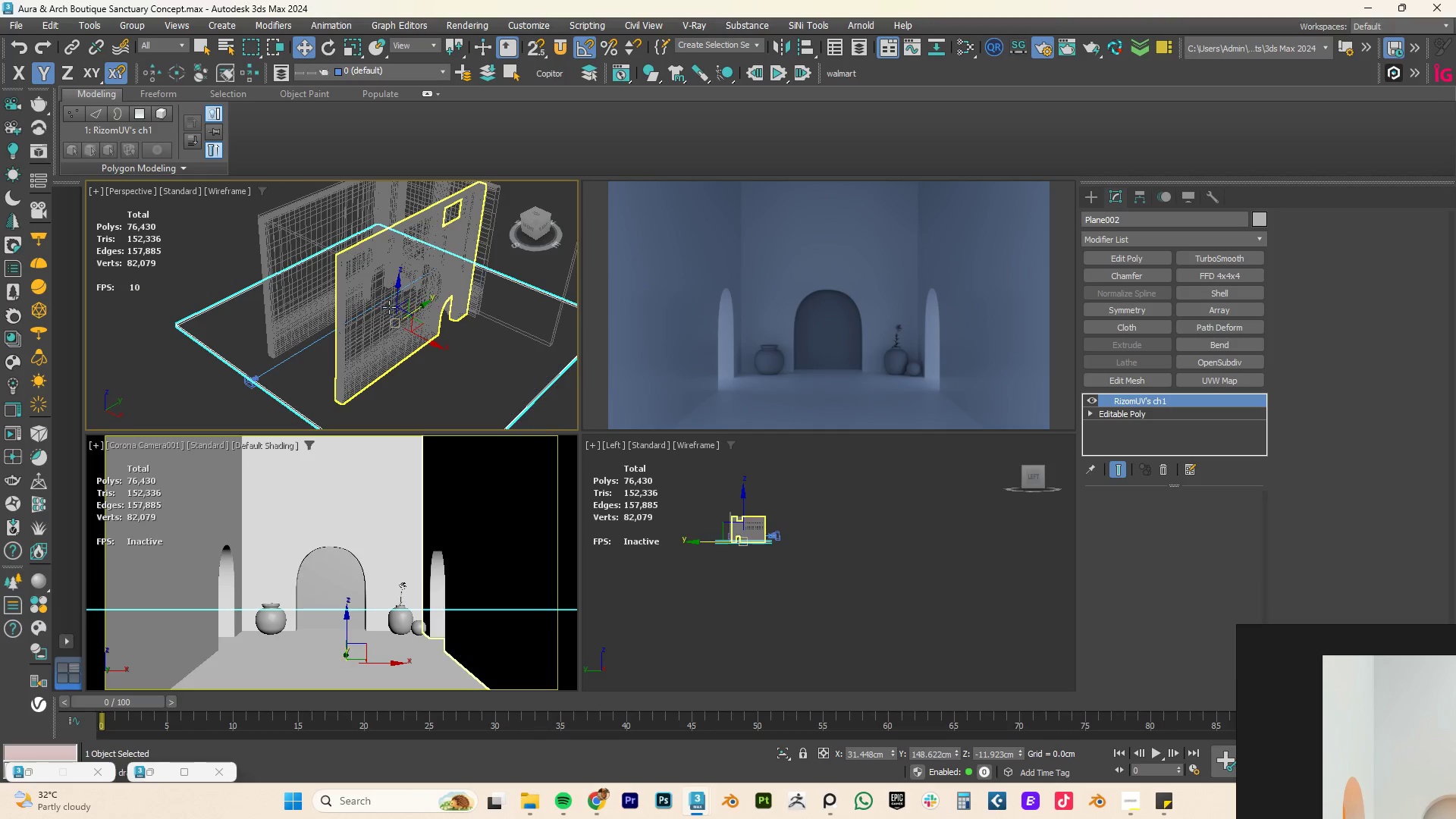 
key(F4)
 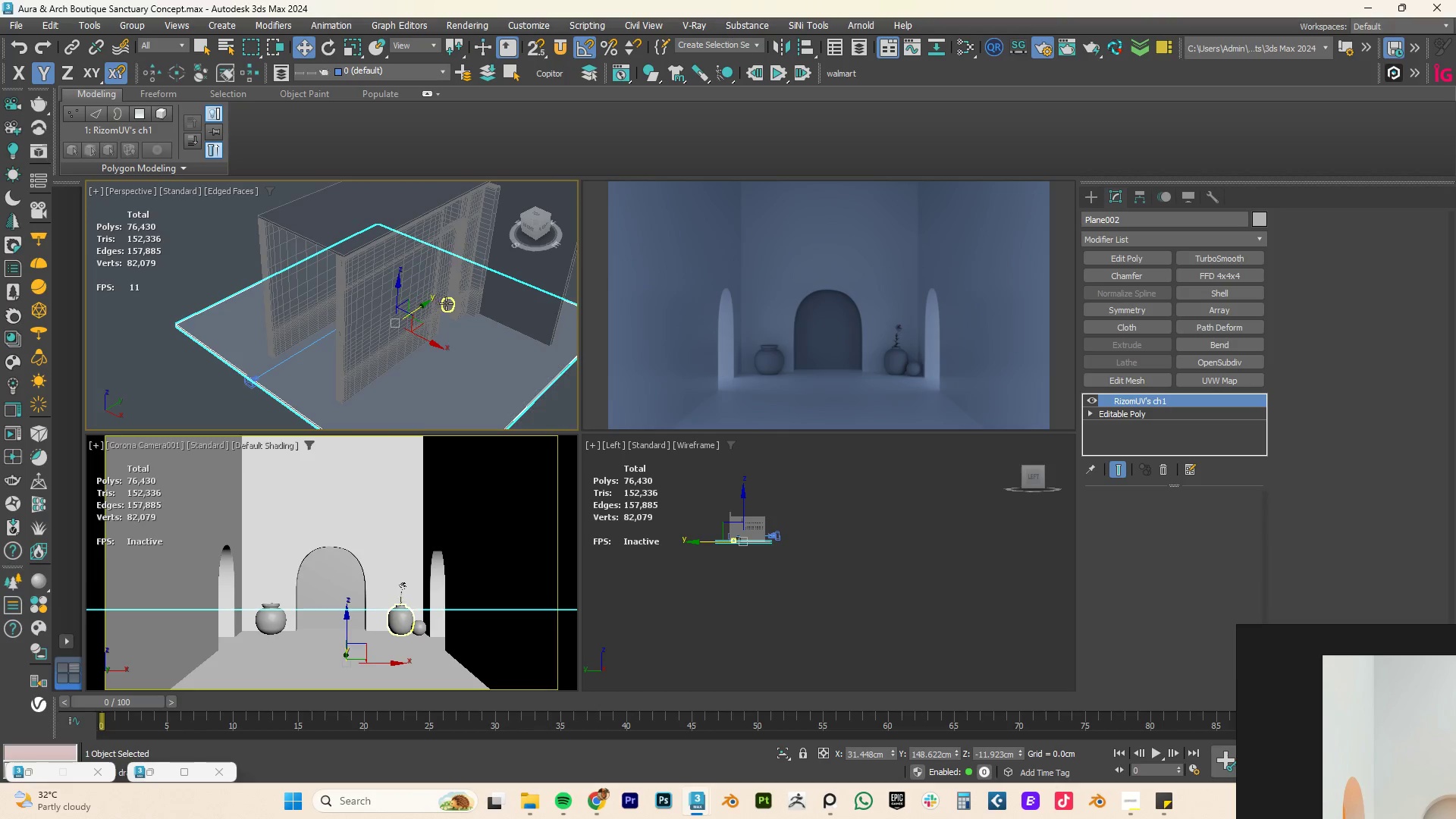 
scroll: coordinate [433, 306], scroll_direction: down, amount: 2.0
 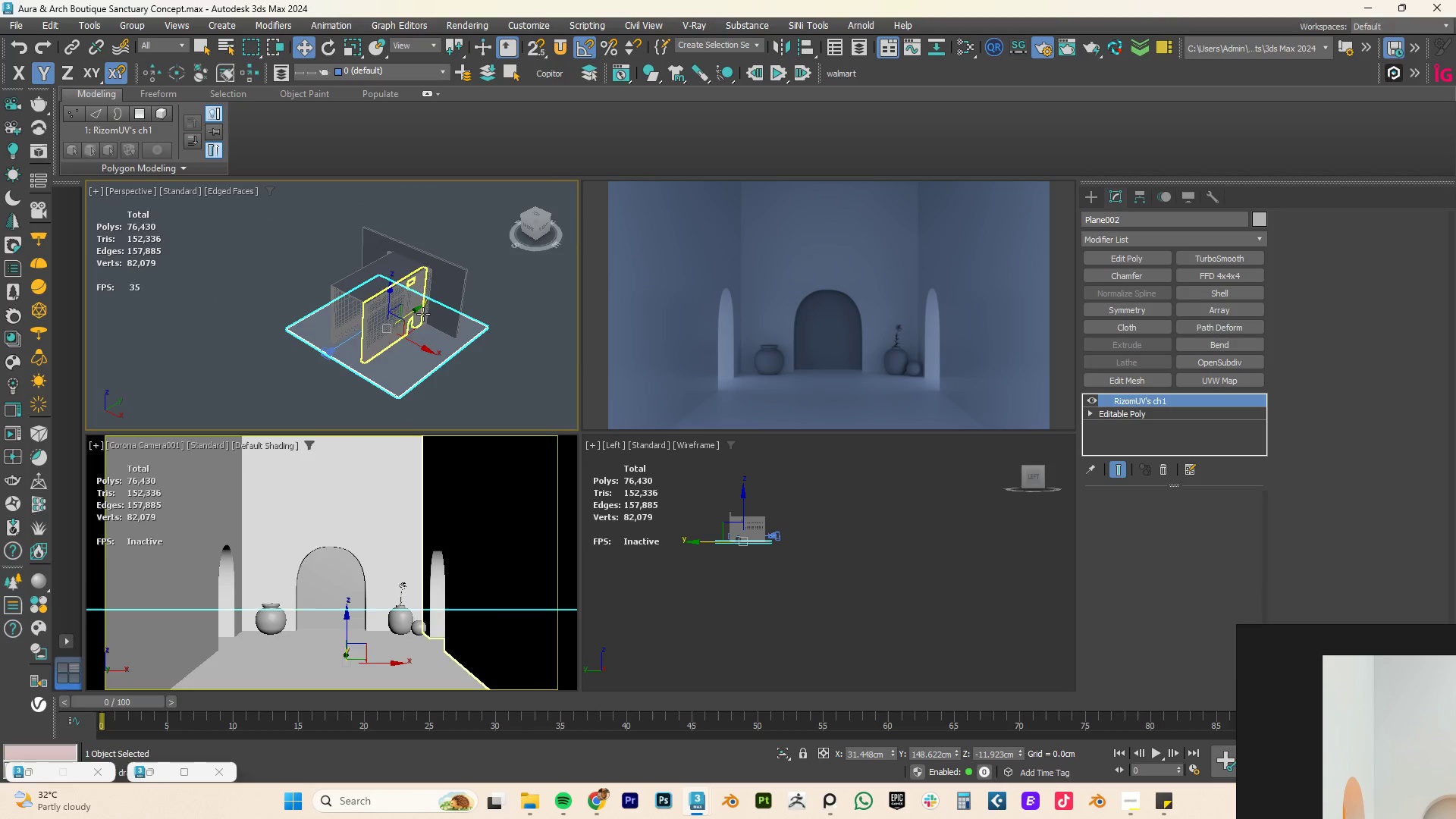 
hold_key(key=AltLeft, duration=0.78)
 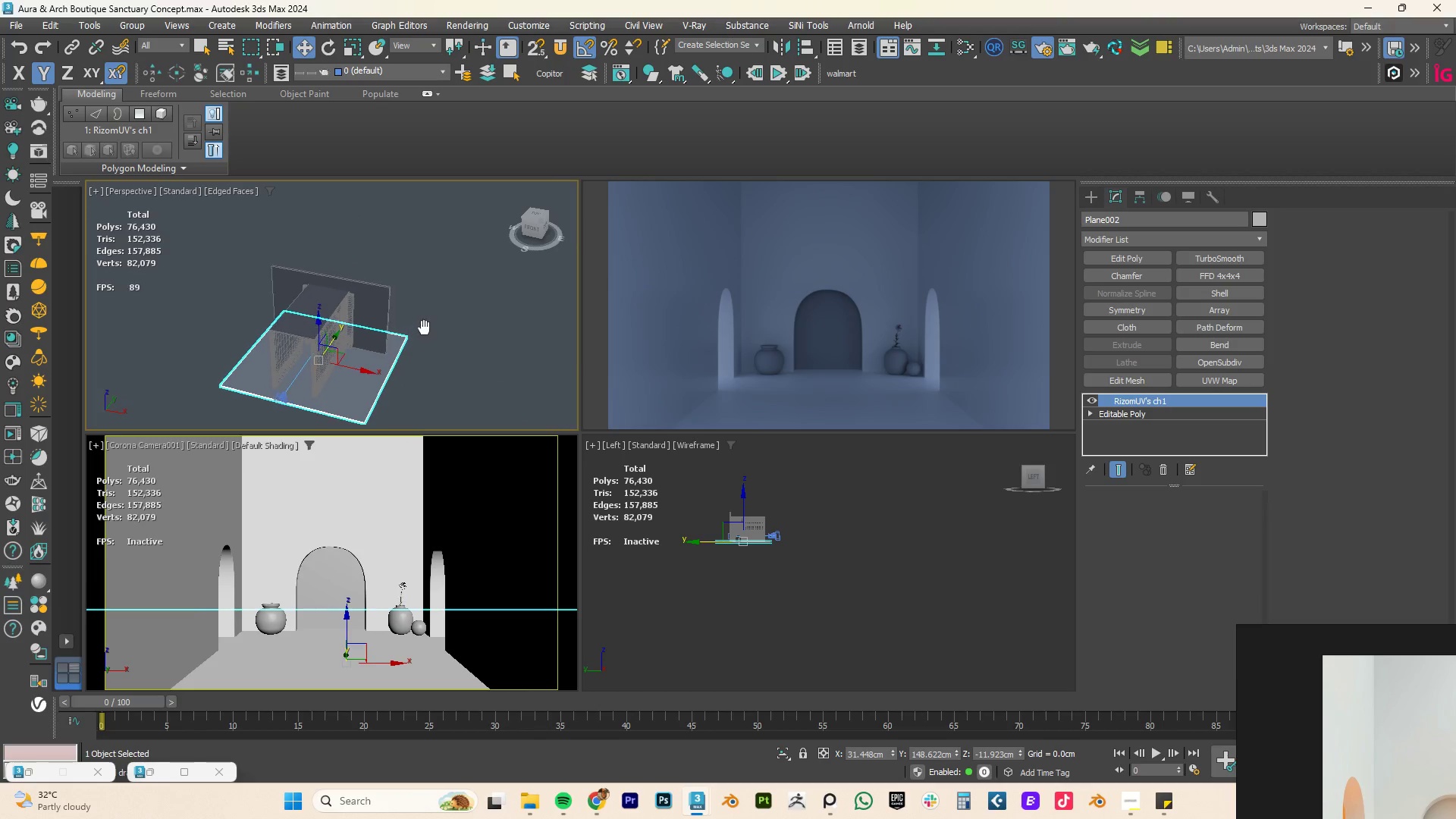 
hold_key(key=AltLeft, duration=1.06)
 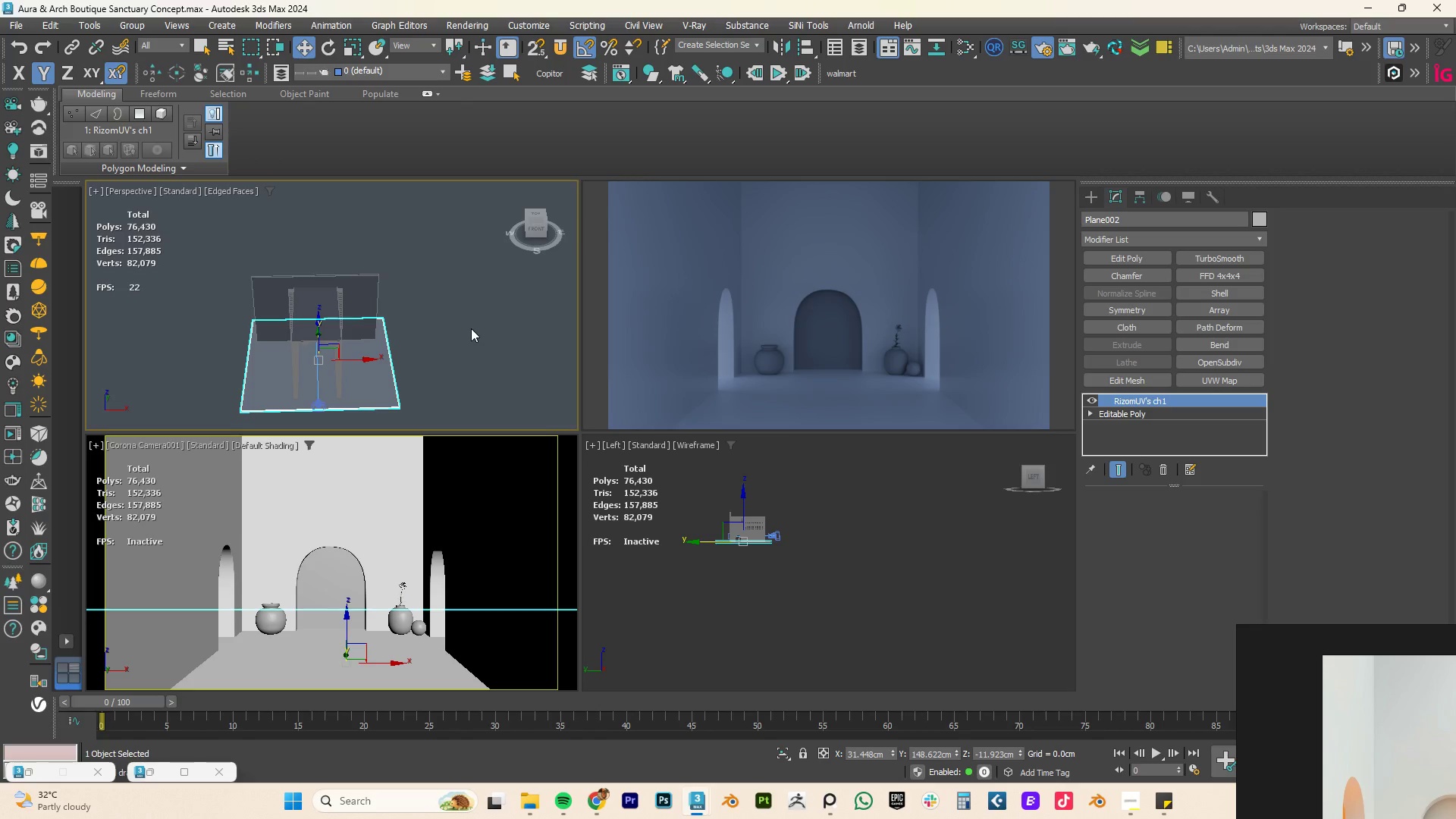 
type(tz)
 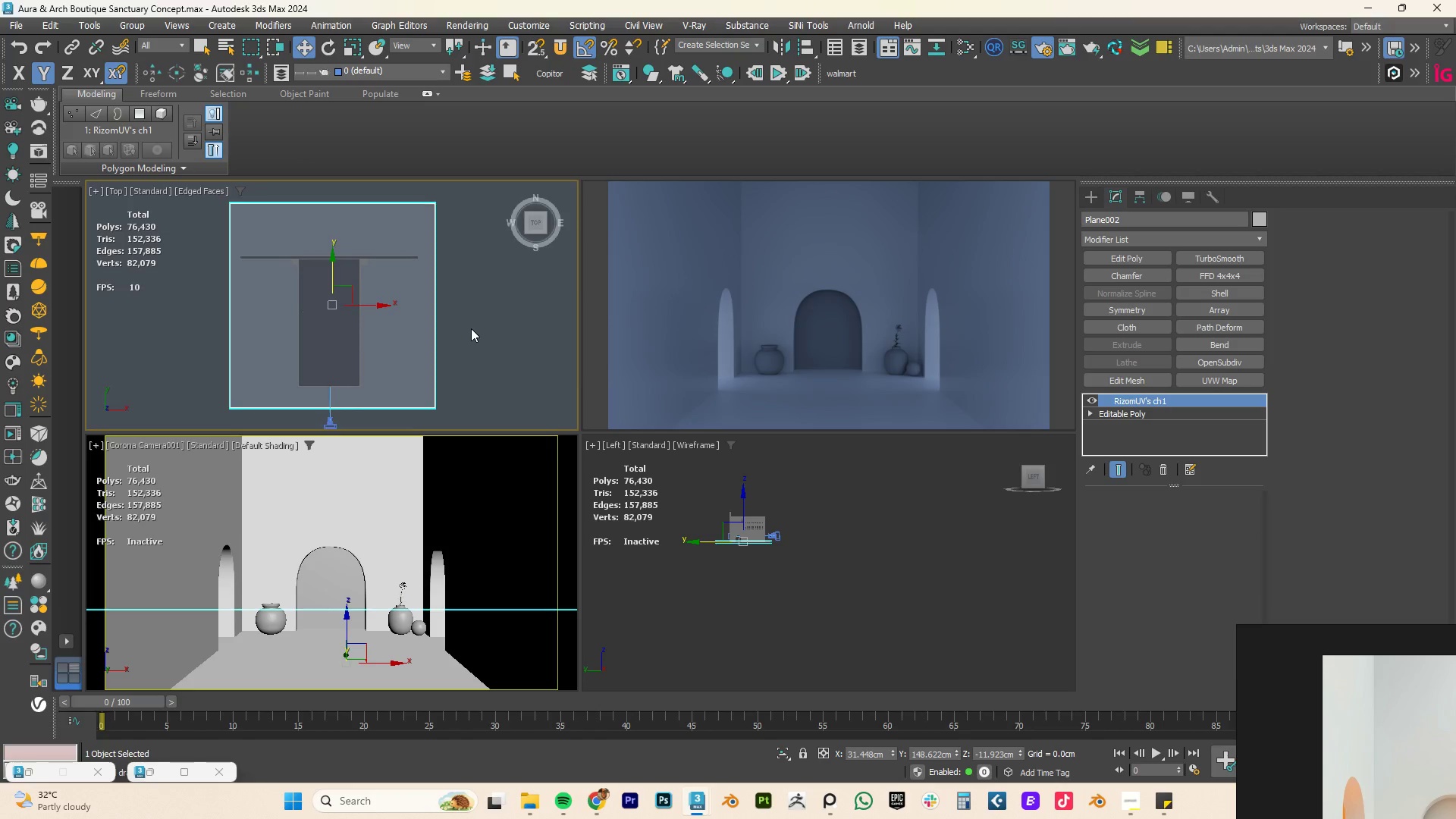 
scroll: coordinate [471, 328], scroll_direction: down, amount: 3.0
 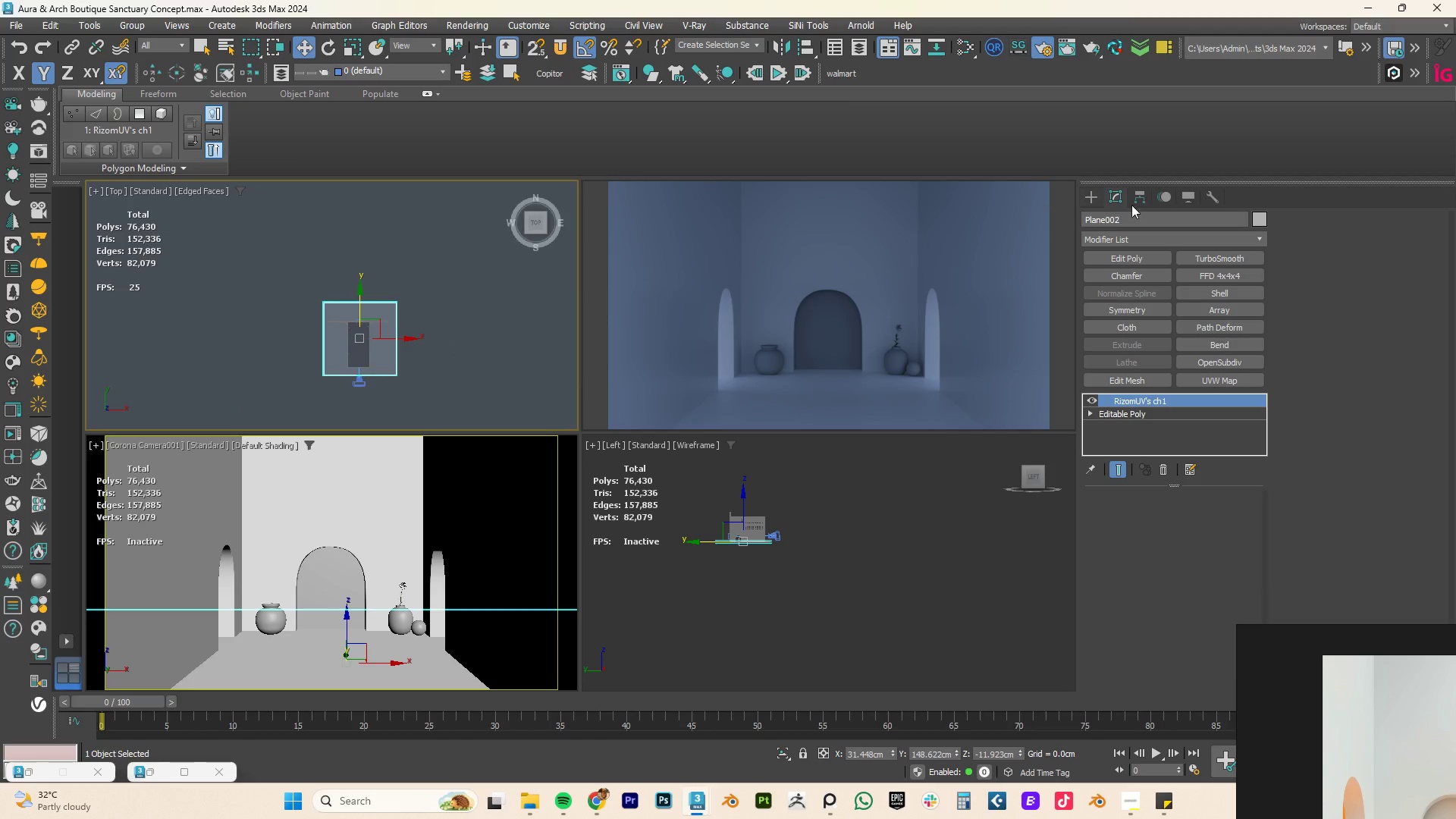 
left_click([1093, 195])
 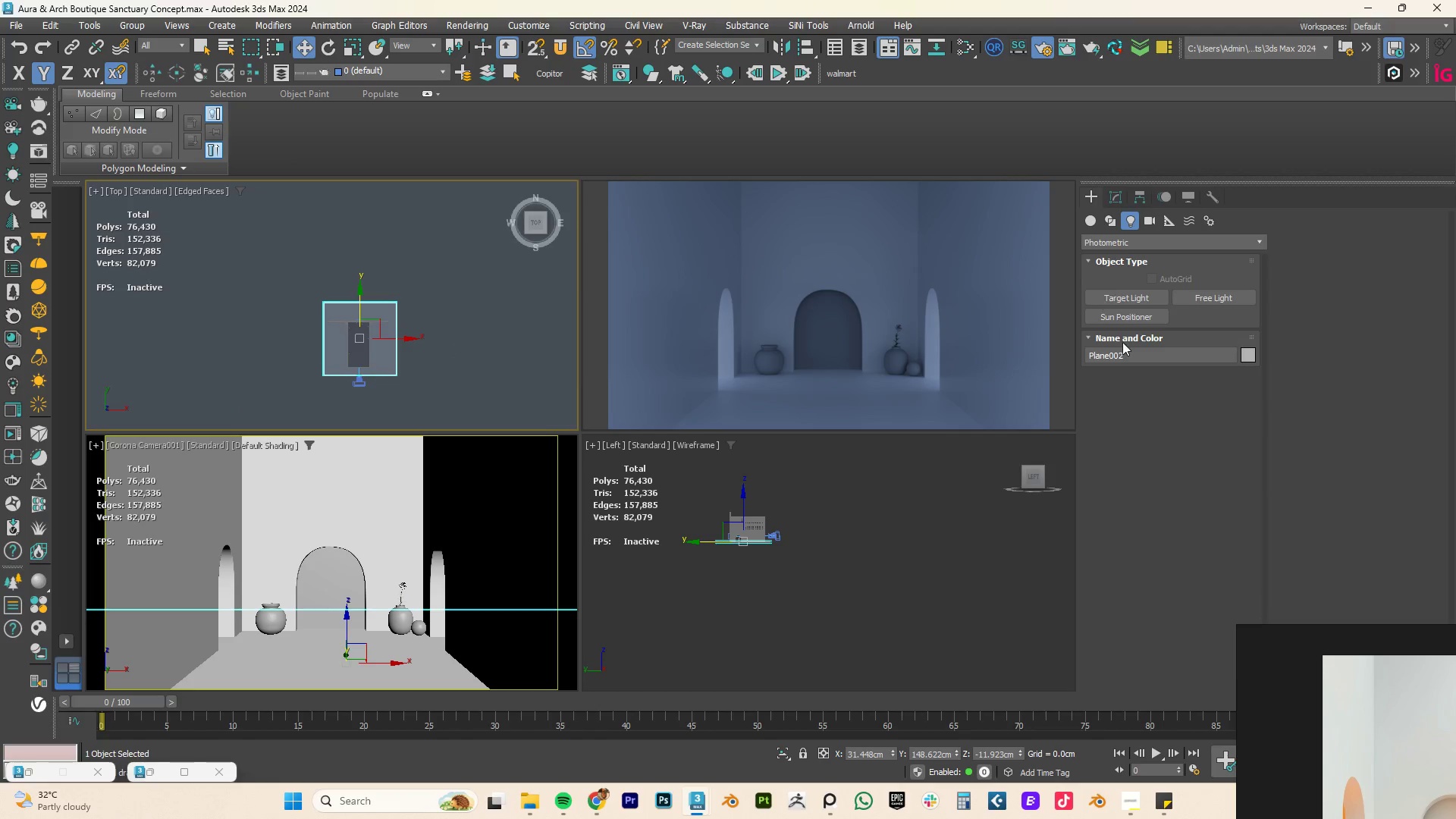 
left_click([1117, 236])
 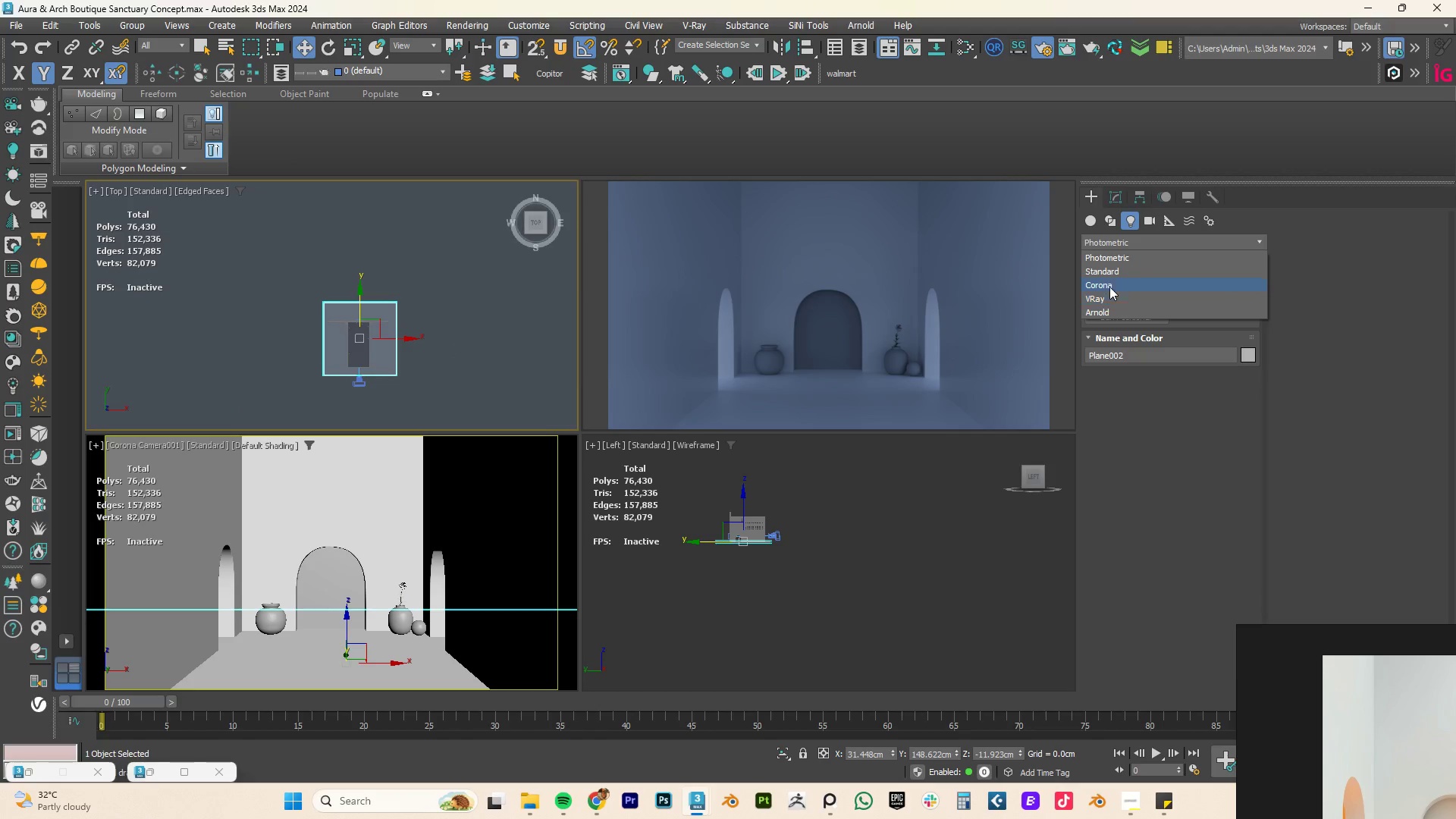 
left_click([1109, 283])
 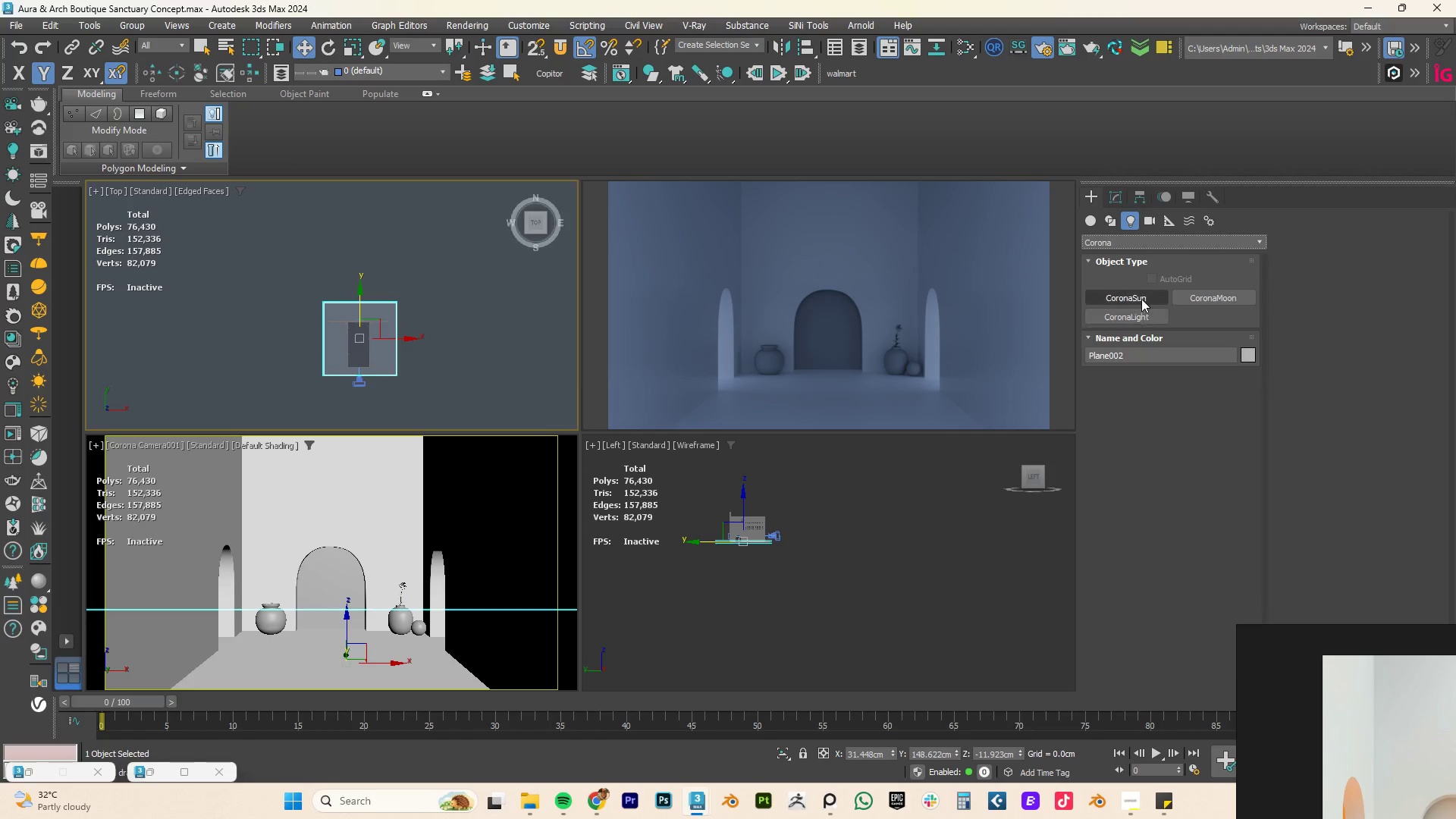 
left_click([1142, 298])
 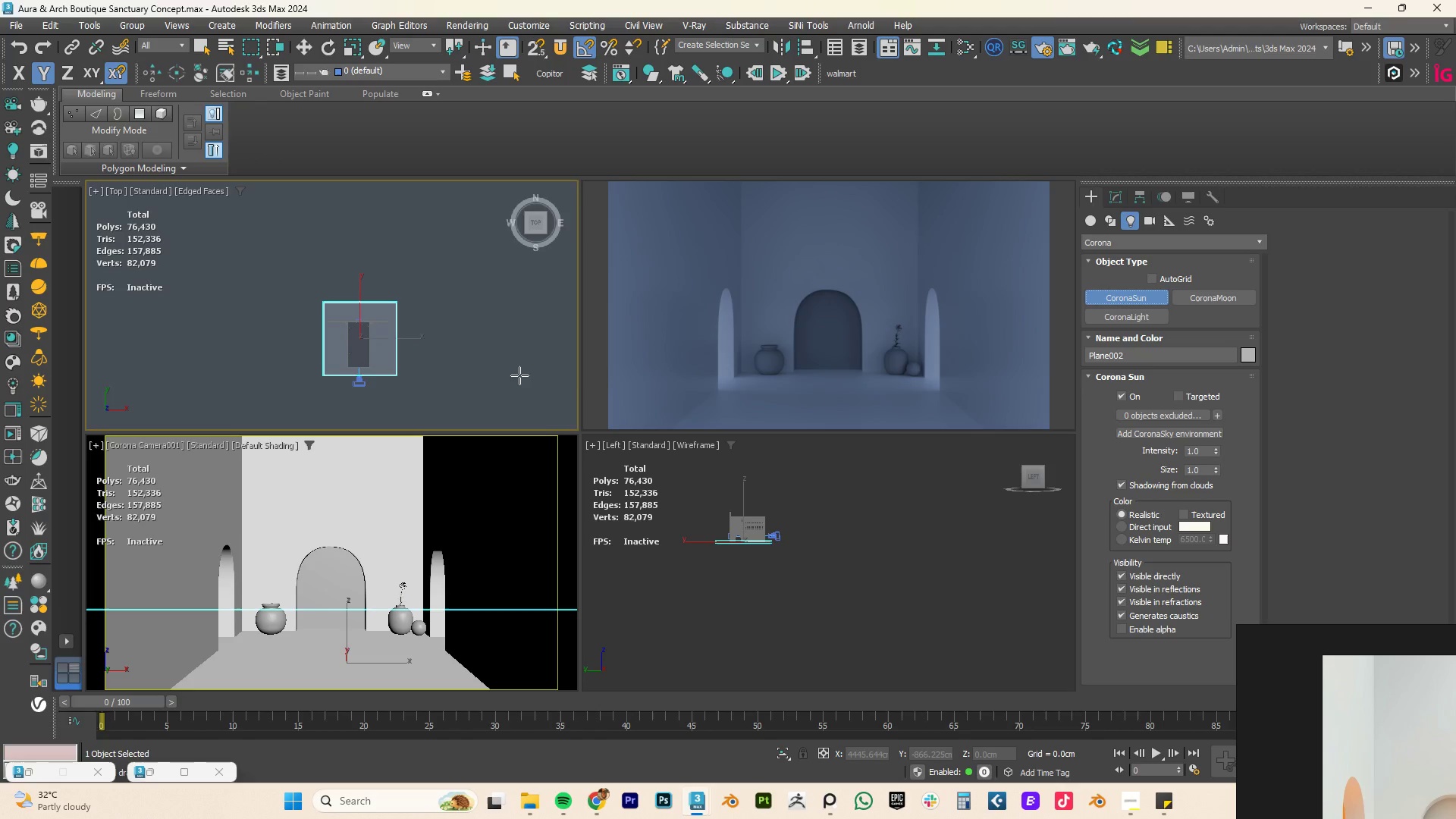 
left_click_drag(start_coordinate=[519, 375], to_coordinate=[366, 326])
 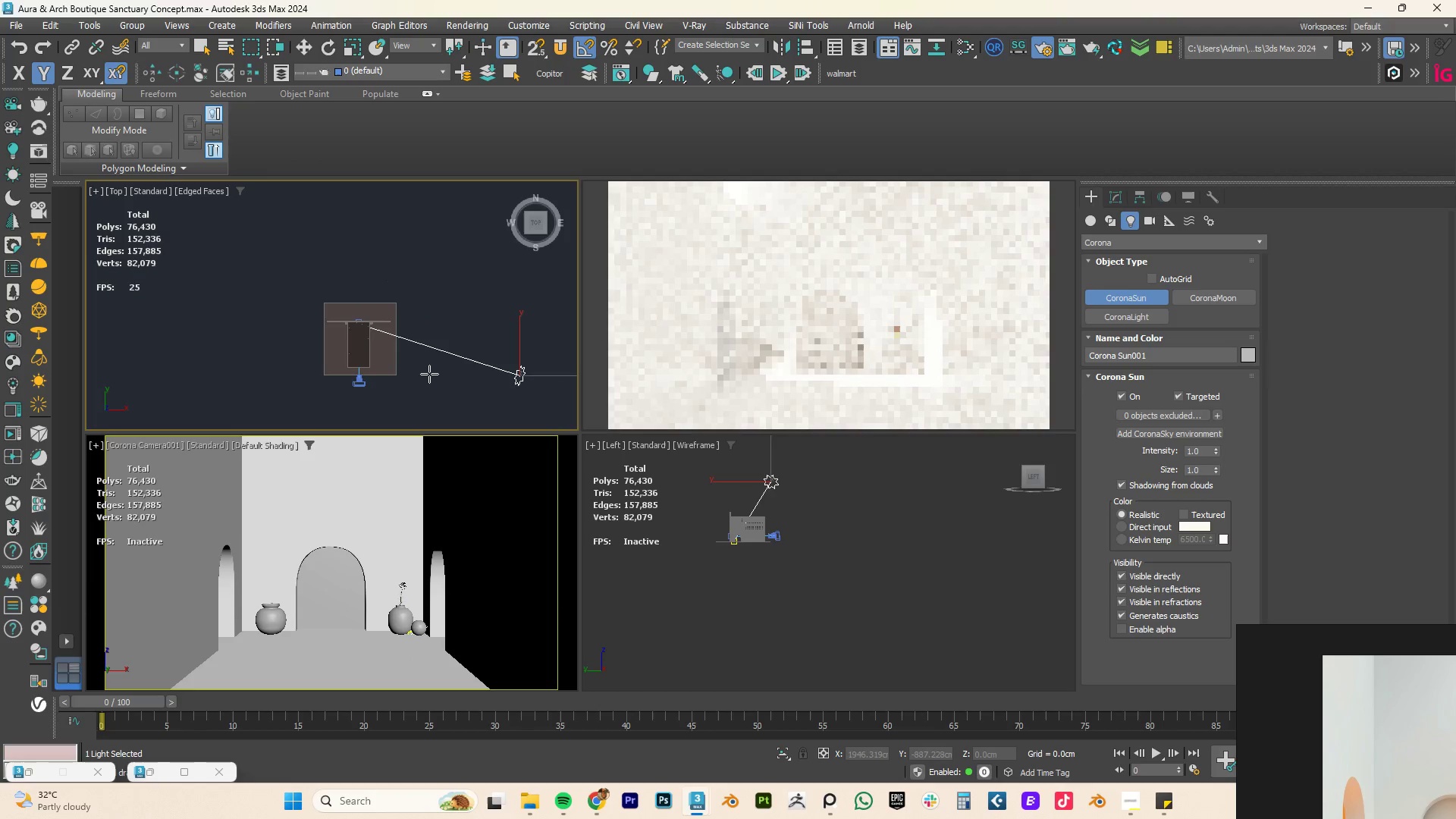 
wait(6.19)
 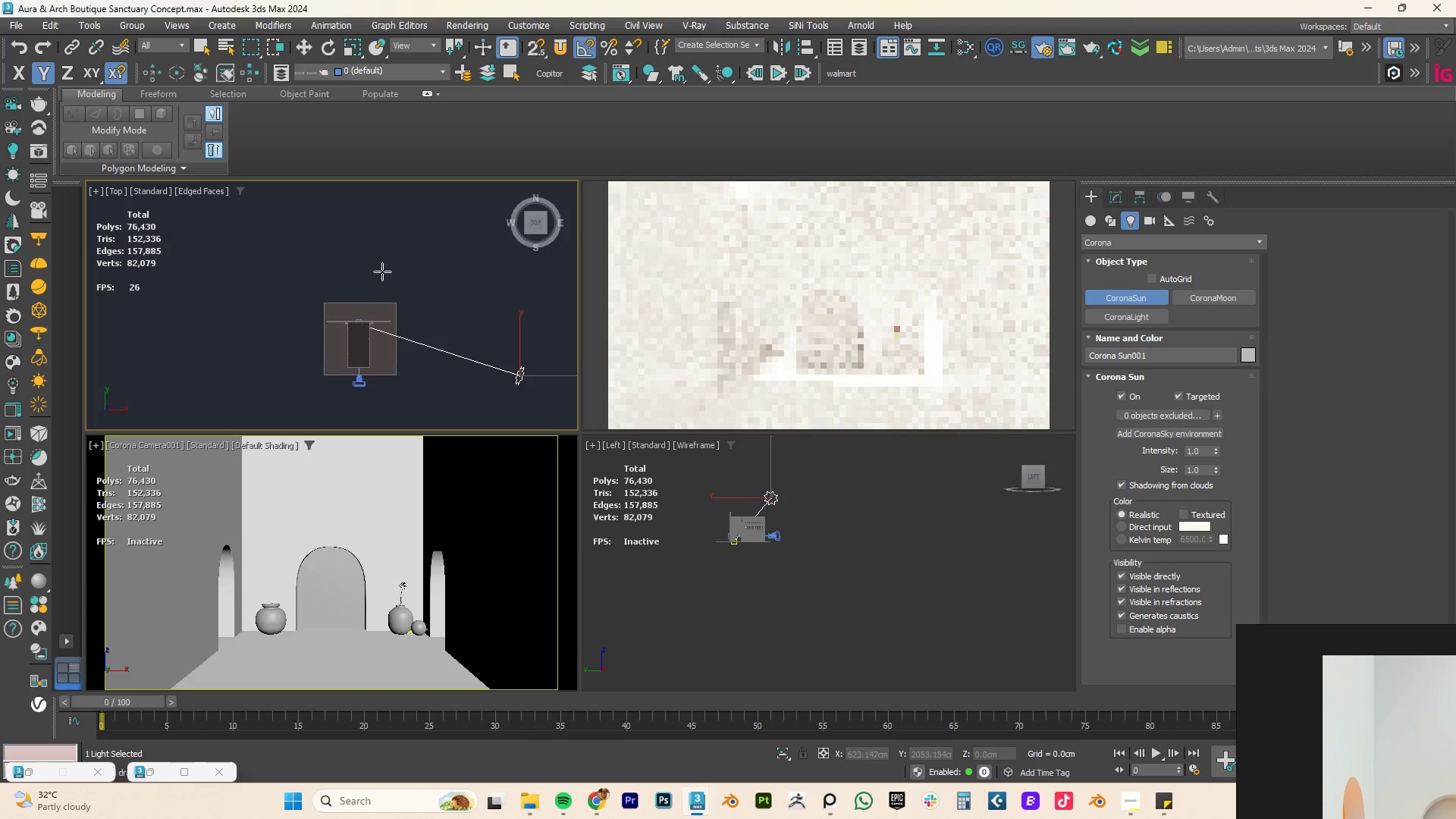 
right_click([433, 305])
 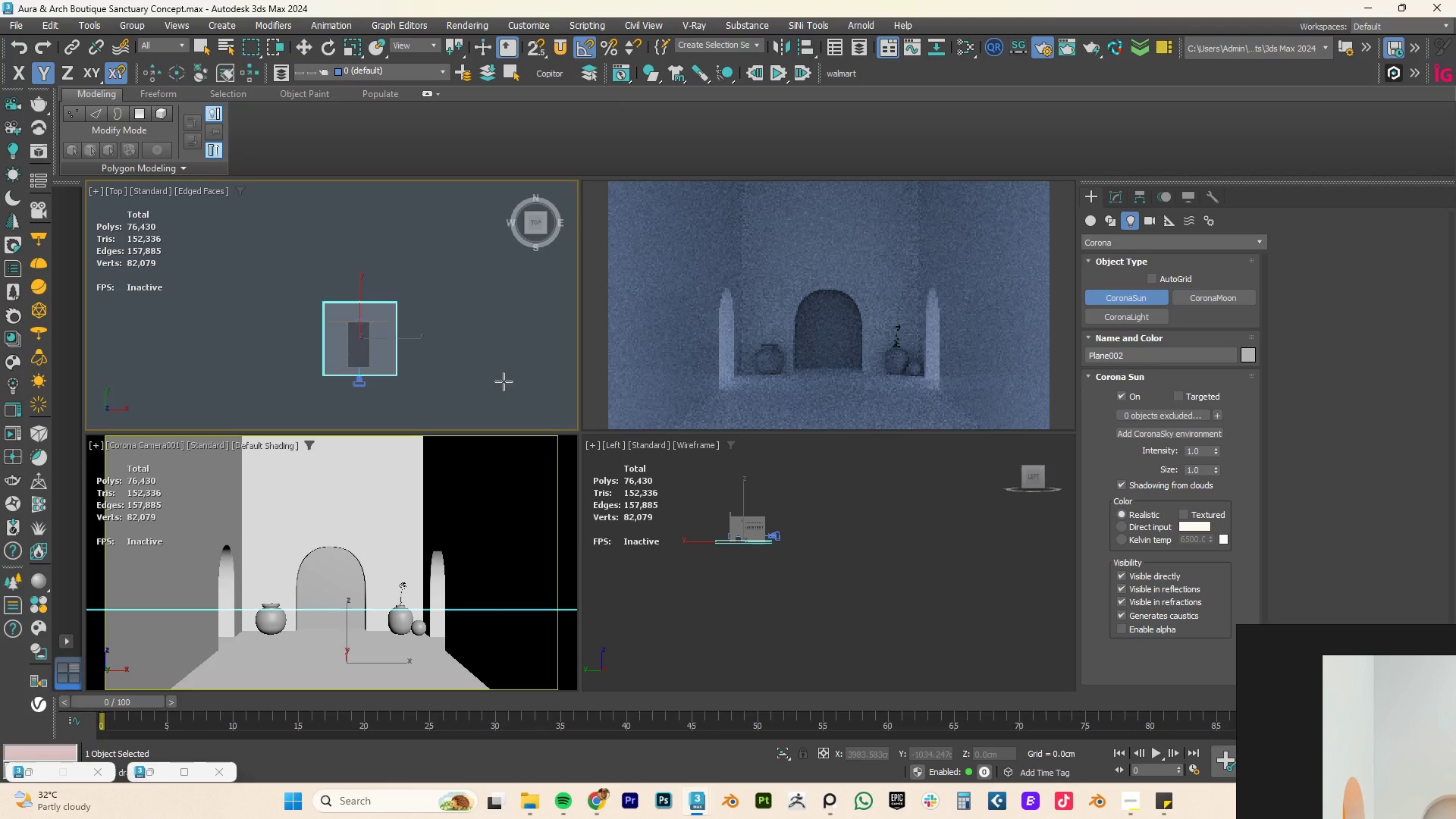 
left_click_drag(start_coordinate=[507, 366], to_coordinate=[362, 327])
 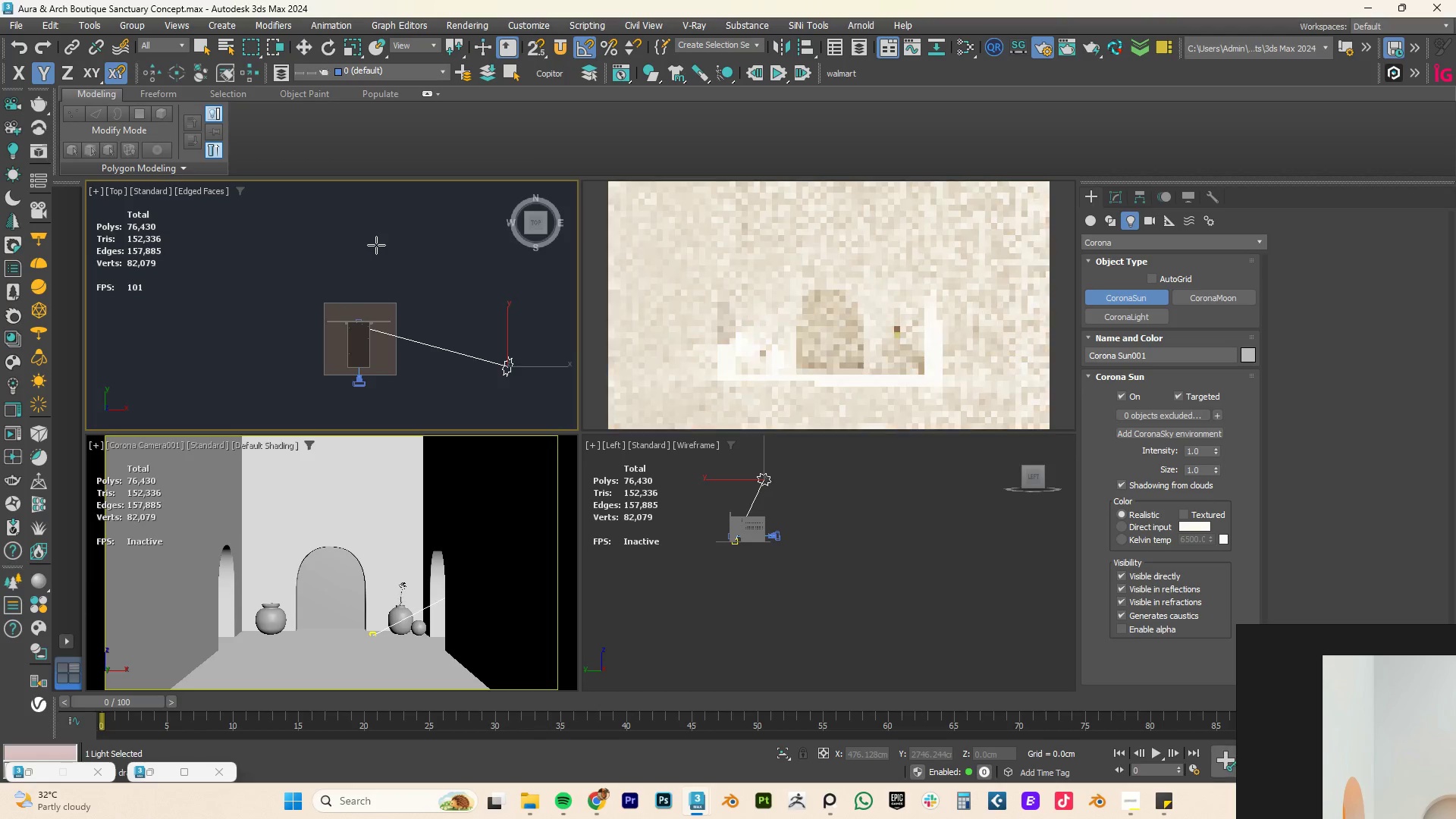 
left_click([376, 245])
 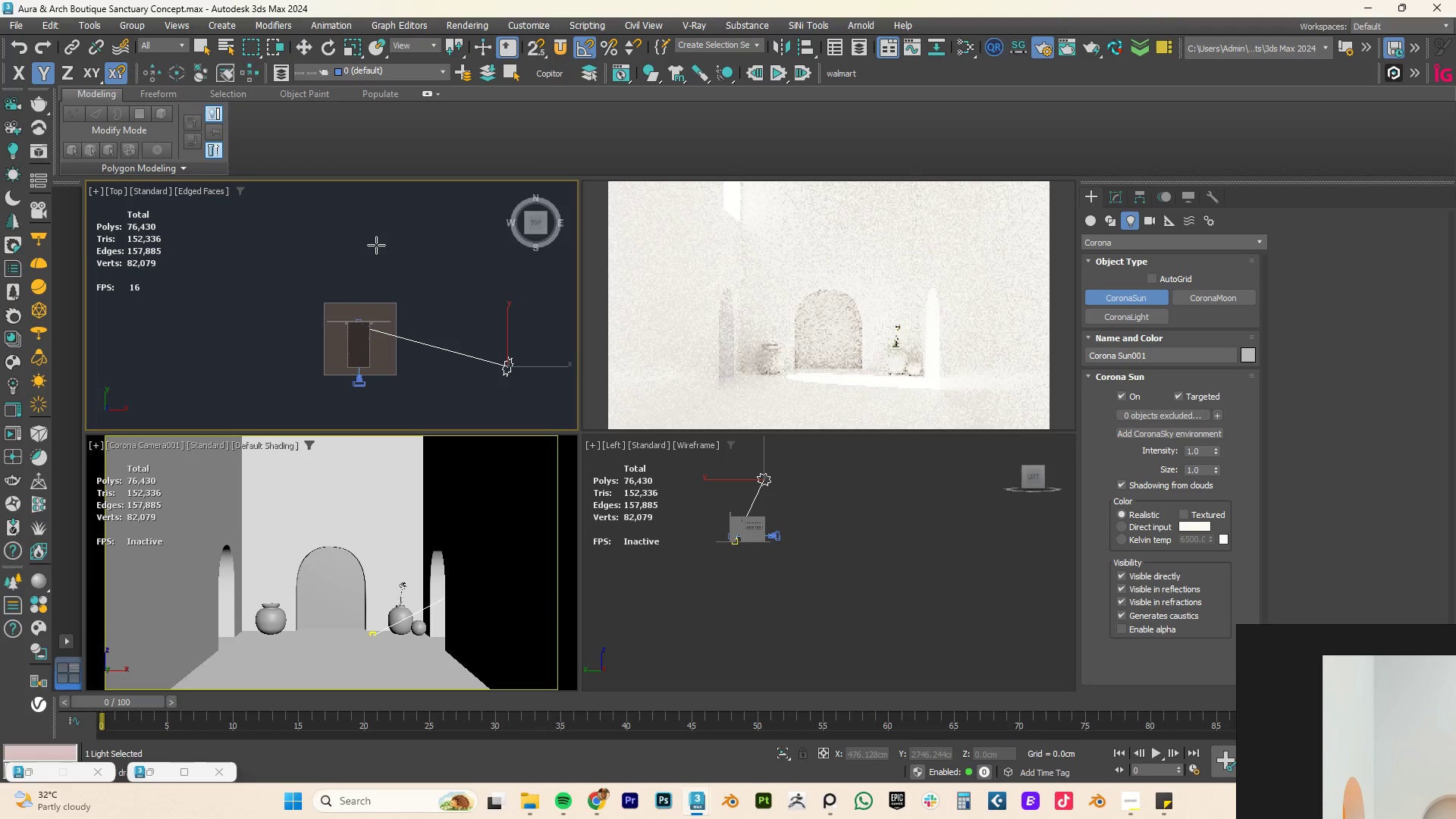 
right_click([448, 320])
 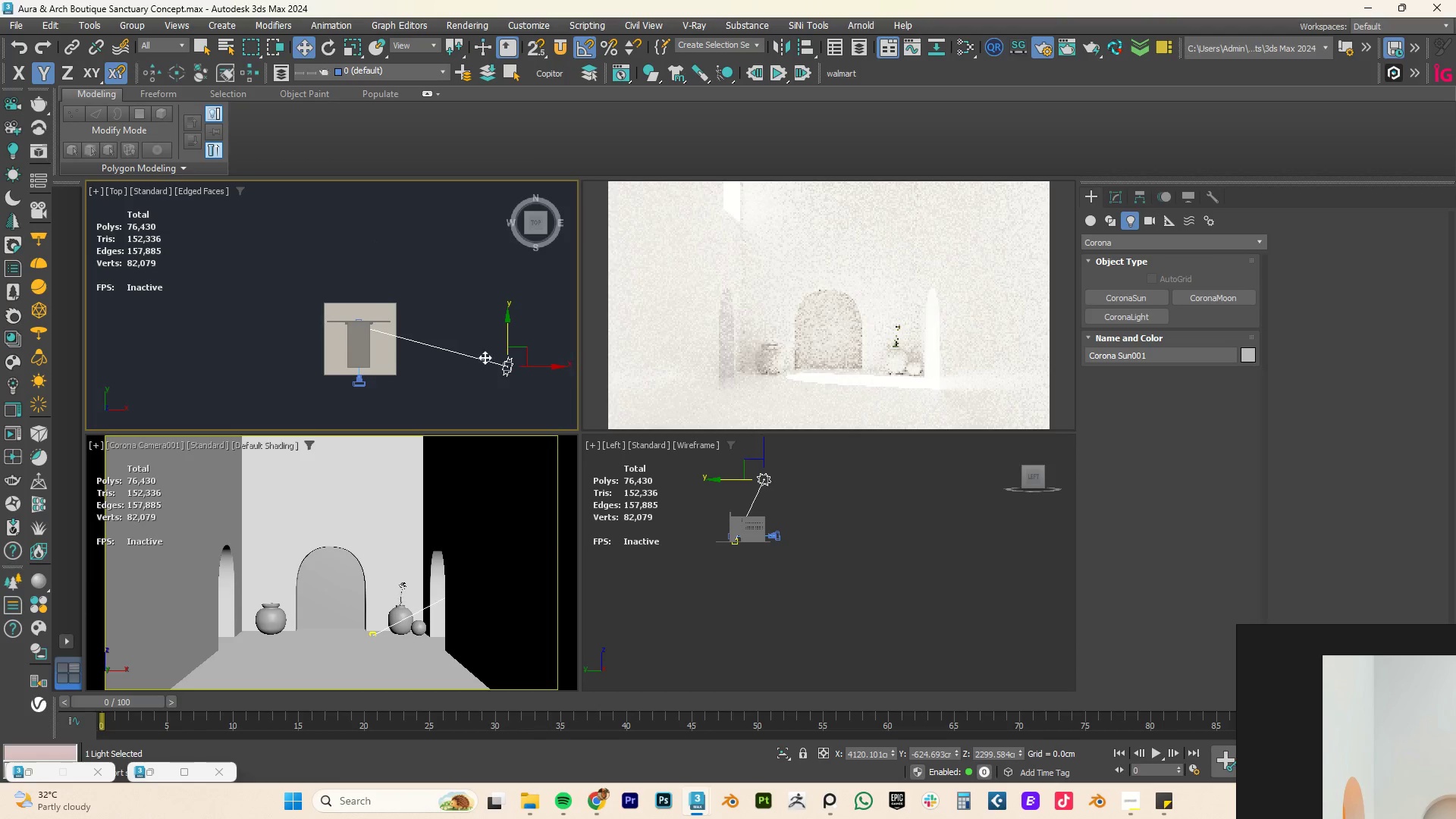 
hold_key(key=AltLeft, duration=0.52)
 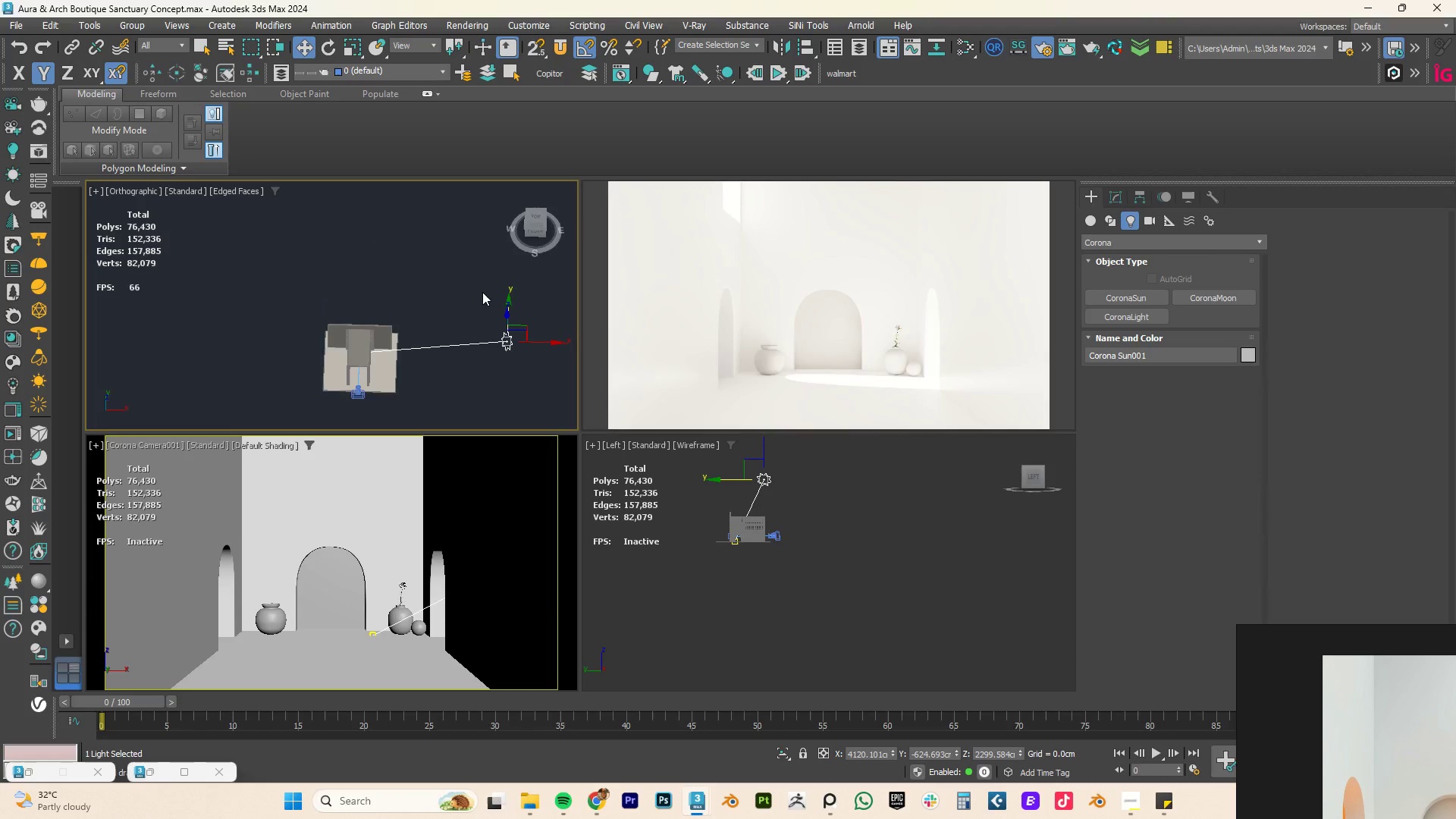 
type(fz)
 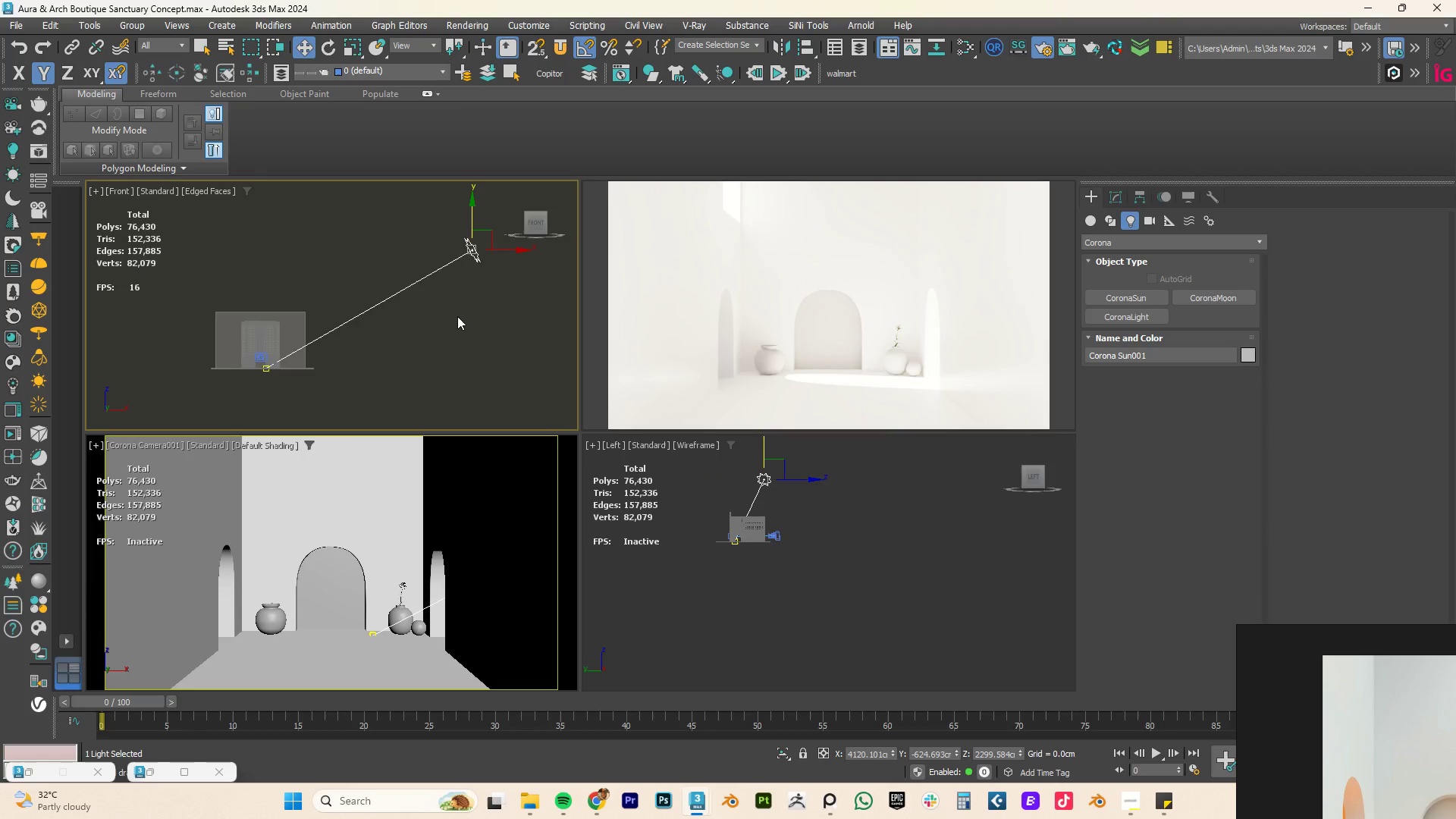 
scroll: coordinate [457, 316], scroll_direction: down, amount: 3.0
 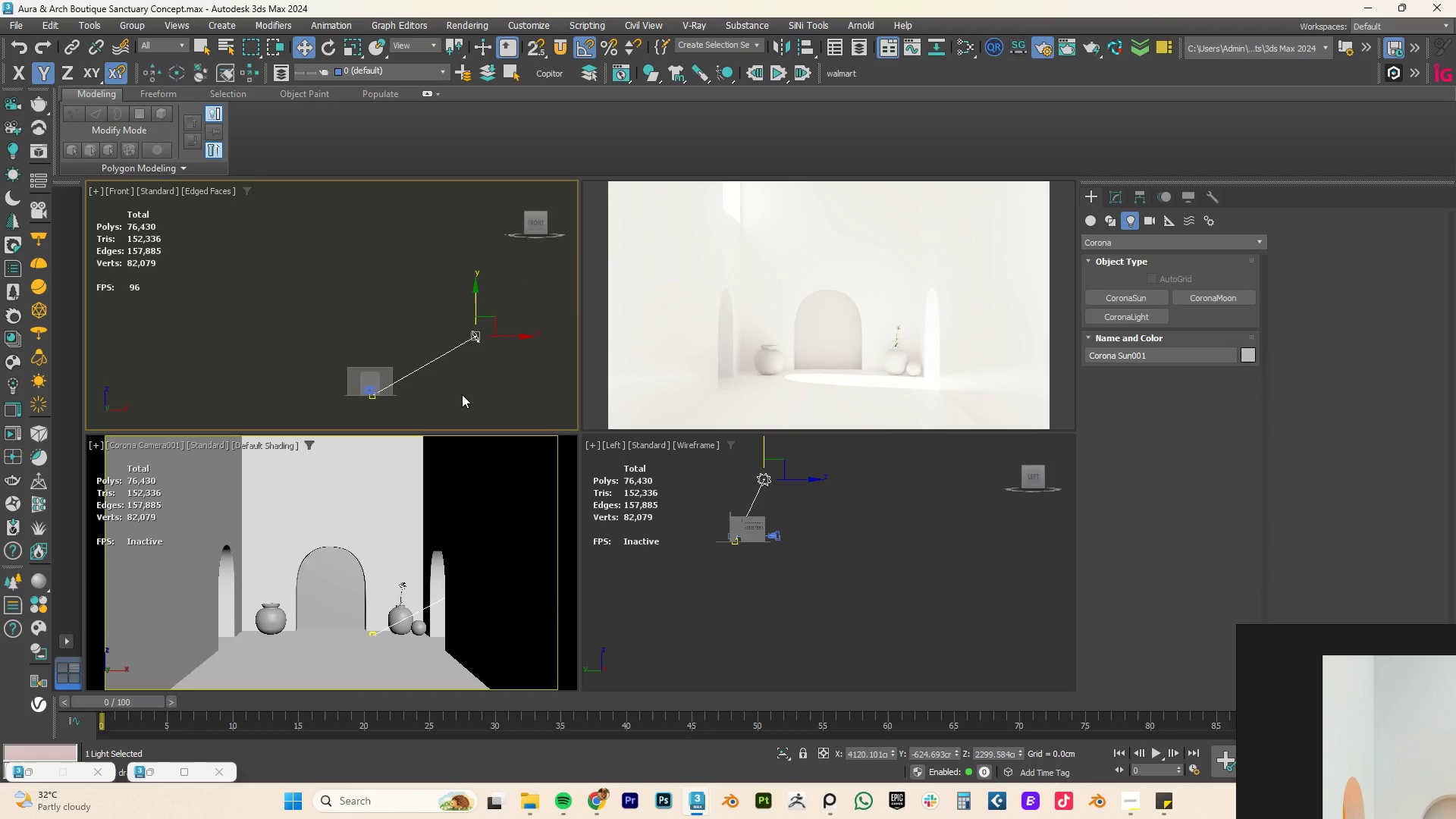 
scroll: coordinate [345, 393], scroll_direction: up, amount: 4.0
 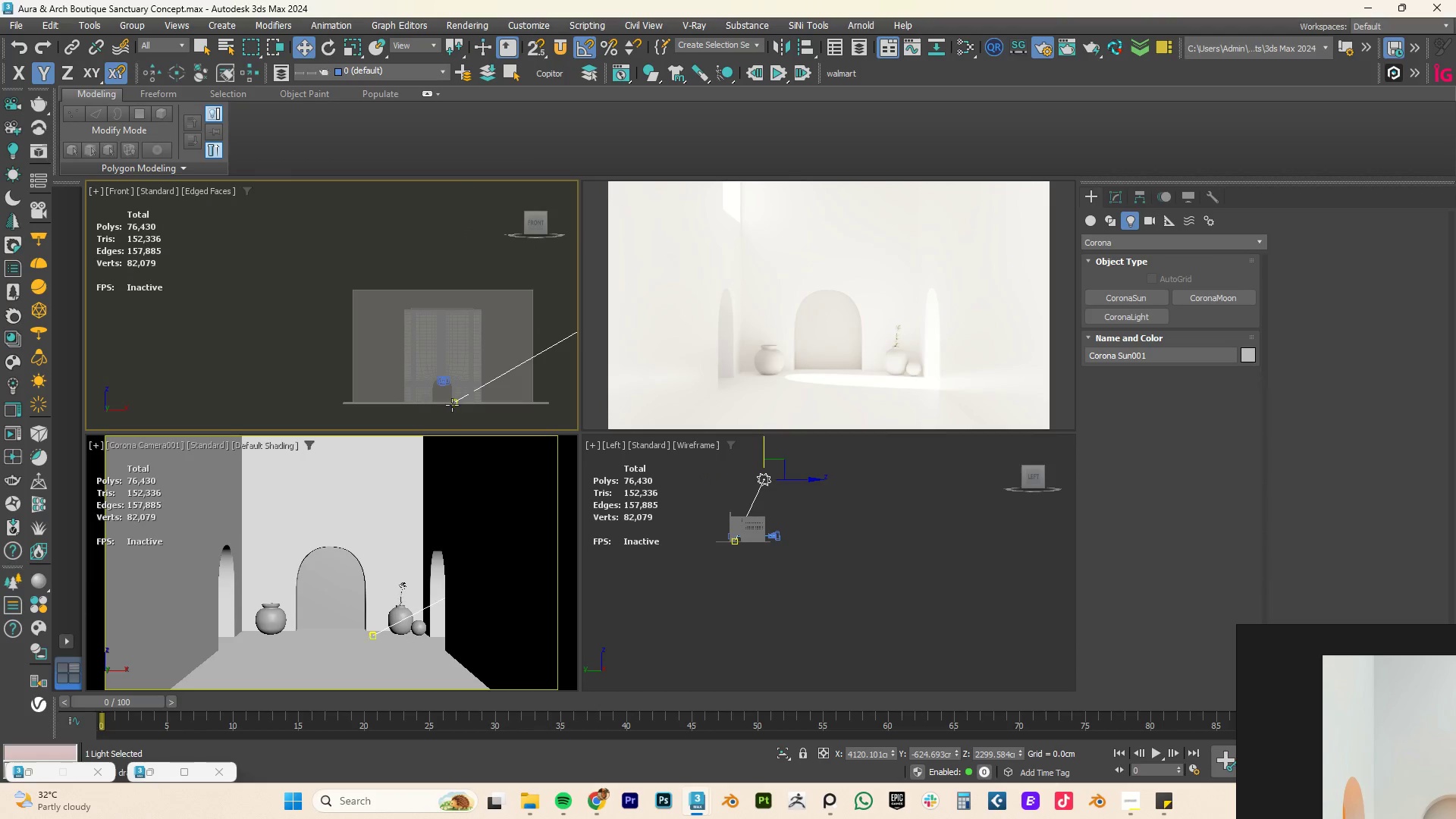 
left_click([453, 405])
 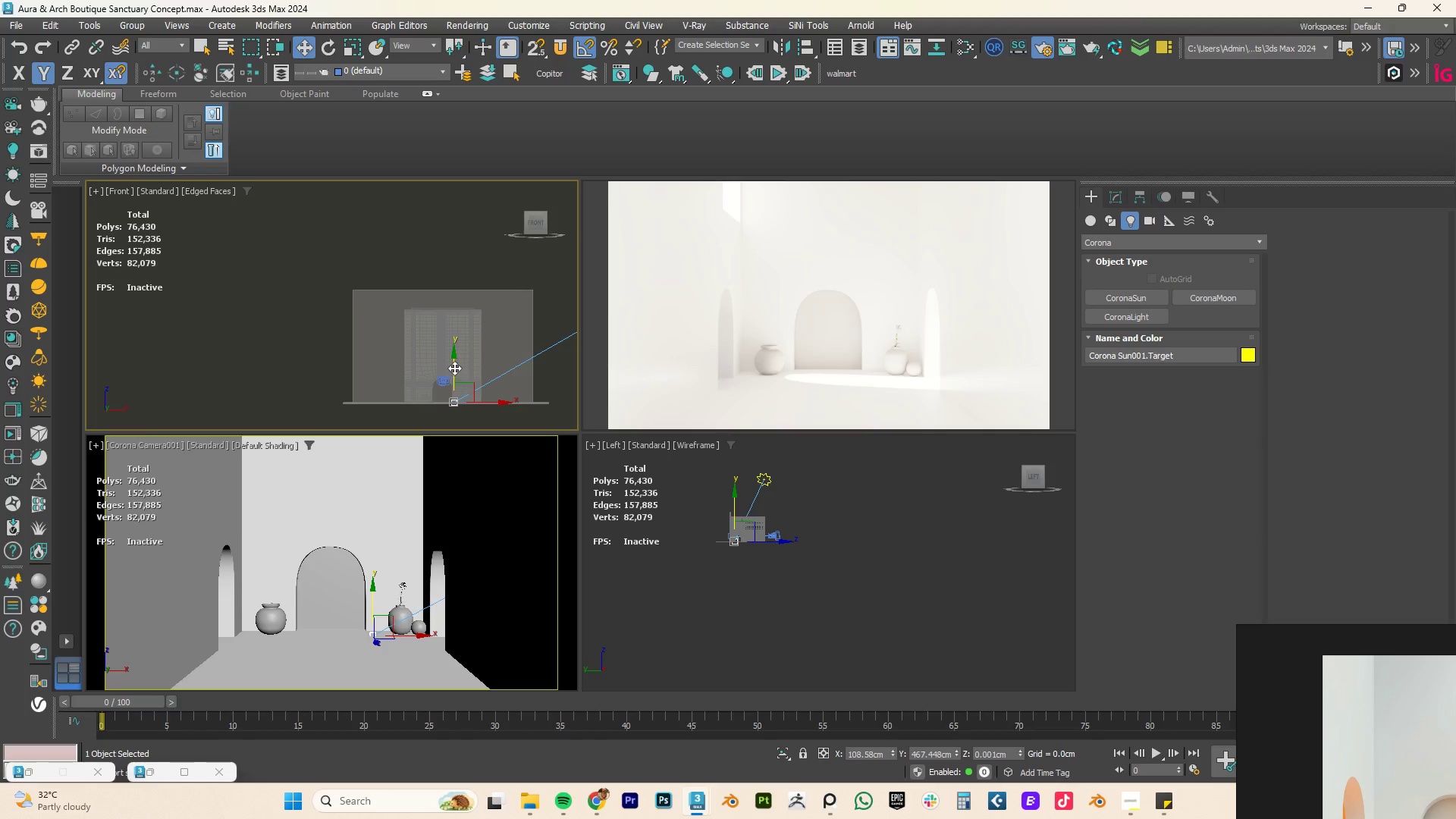 
left_click_drag(start_coordinate=[453, 367], to_coordinate=[469, 297])
 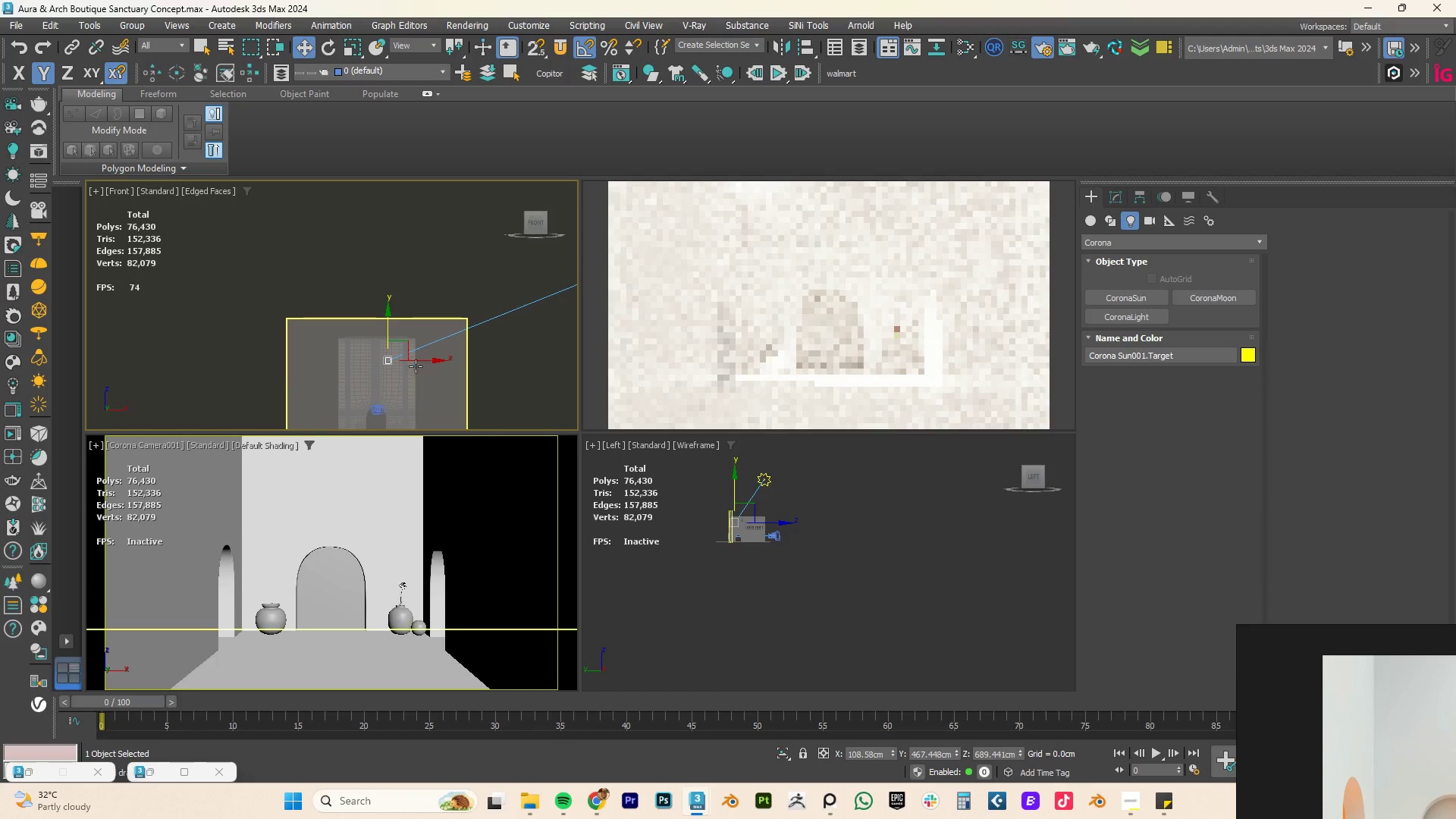 
scroll: coordinate [420, 363], scroll_direction: up, amount: 4.0
 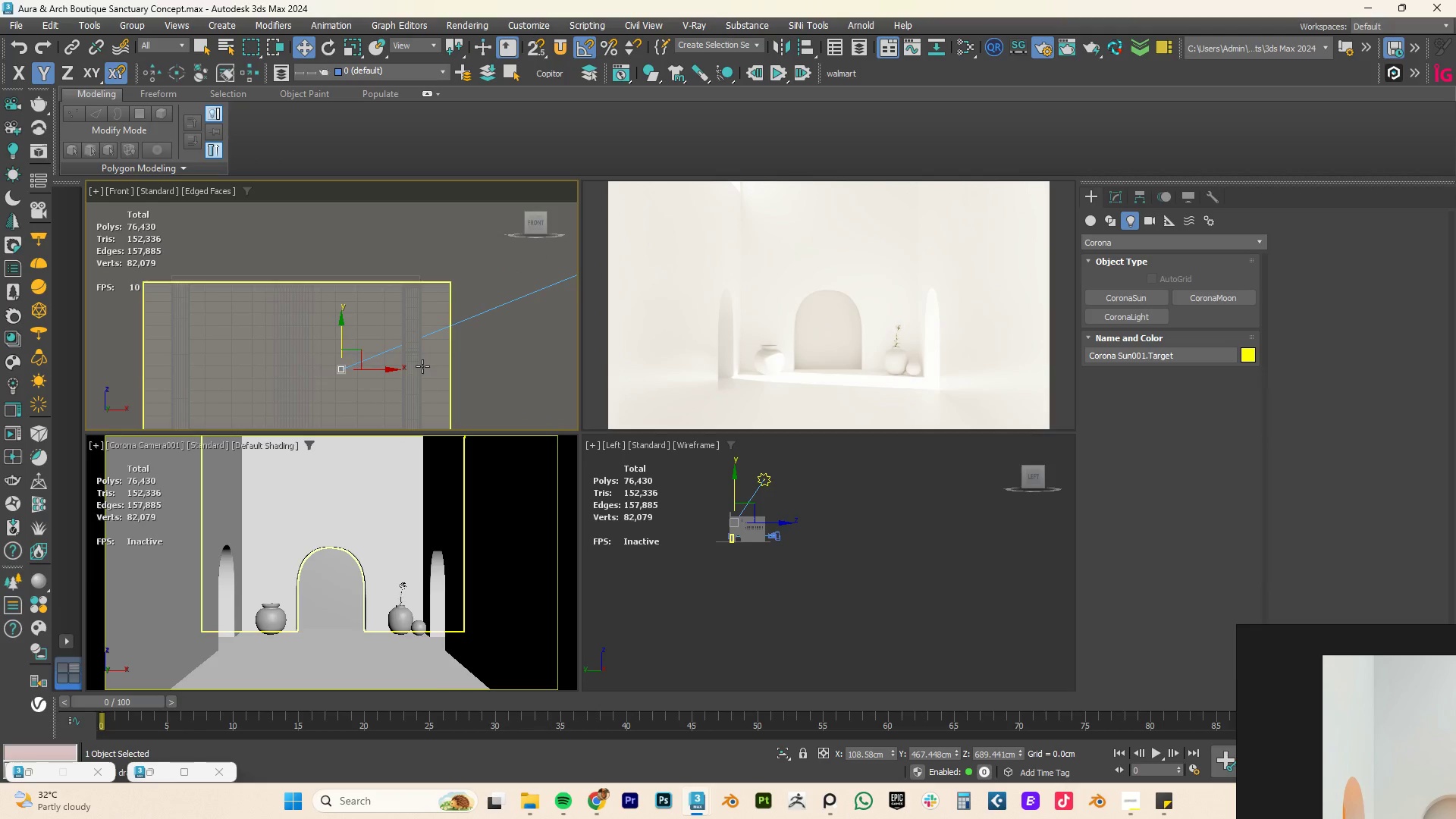 
hold_key(key=AltLeft, duration=1.59)
 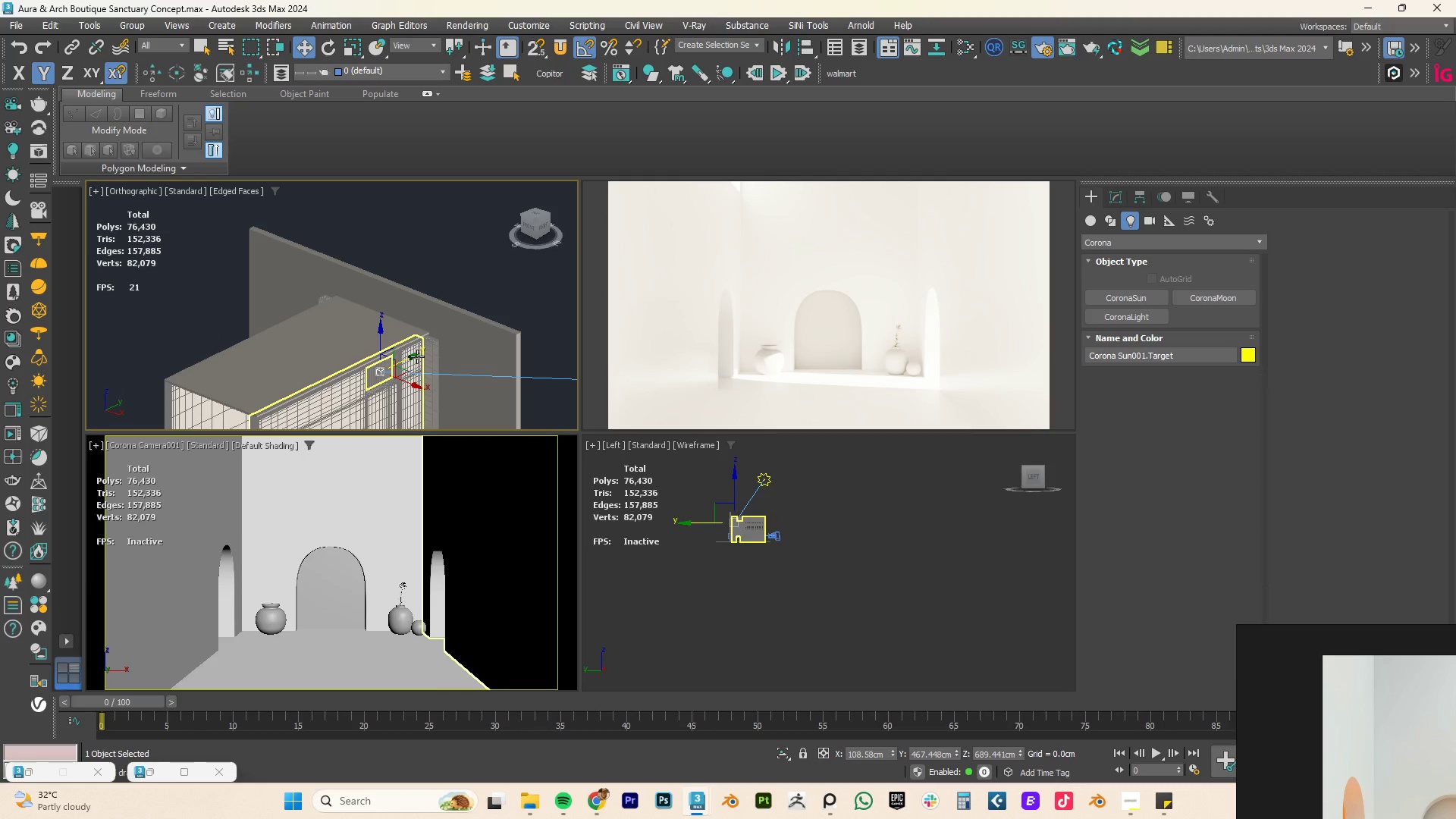 
scroll: coordinate [419, 374], scroll_direction: down, amount: 2.0
 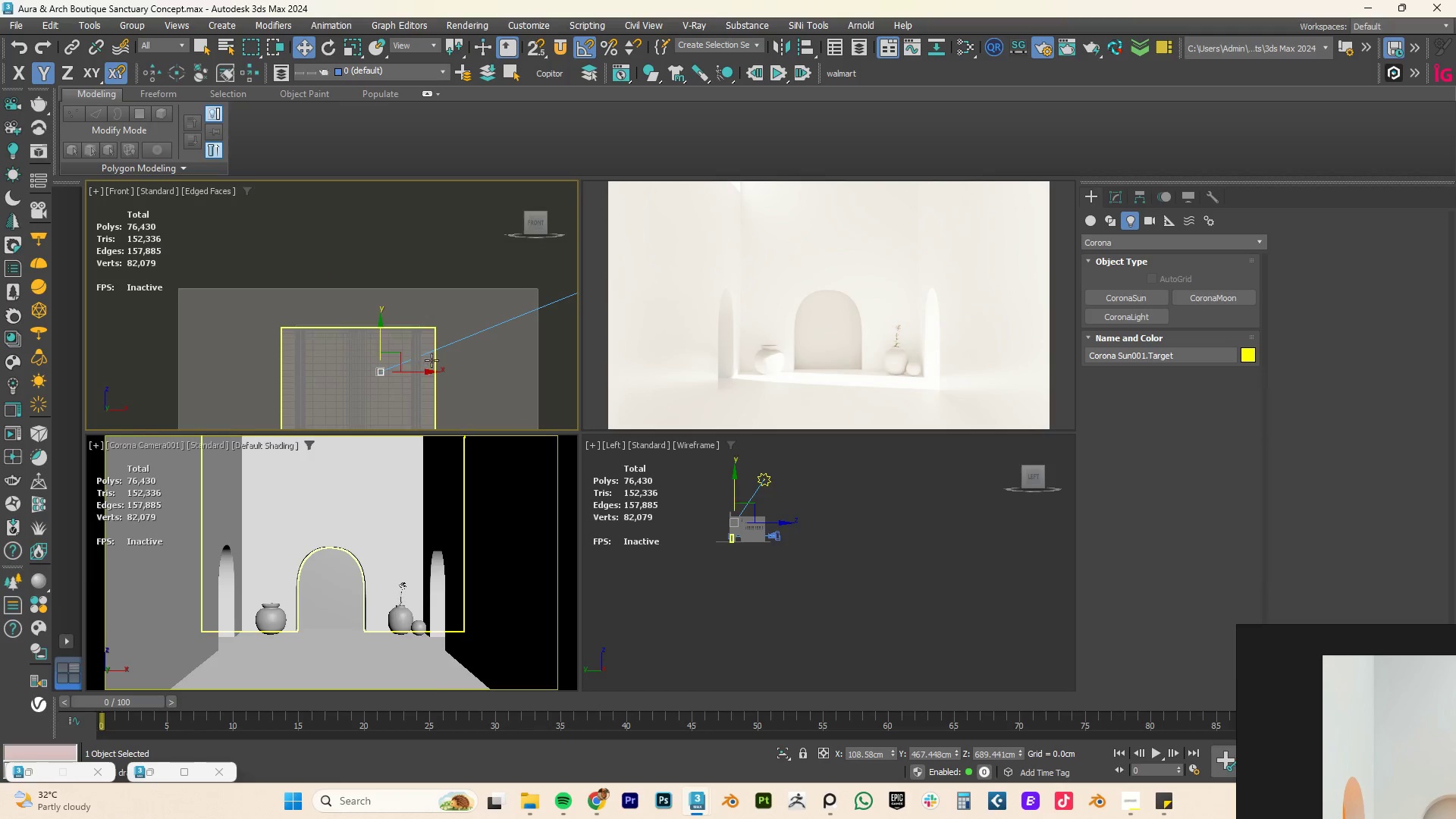 
type(tz[F4])
 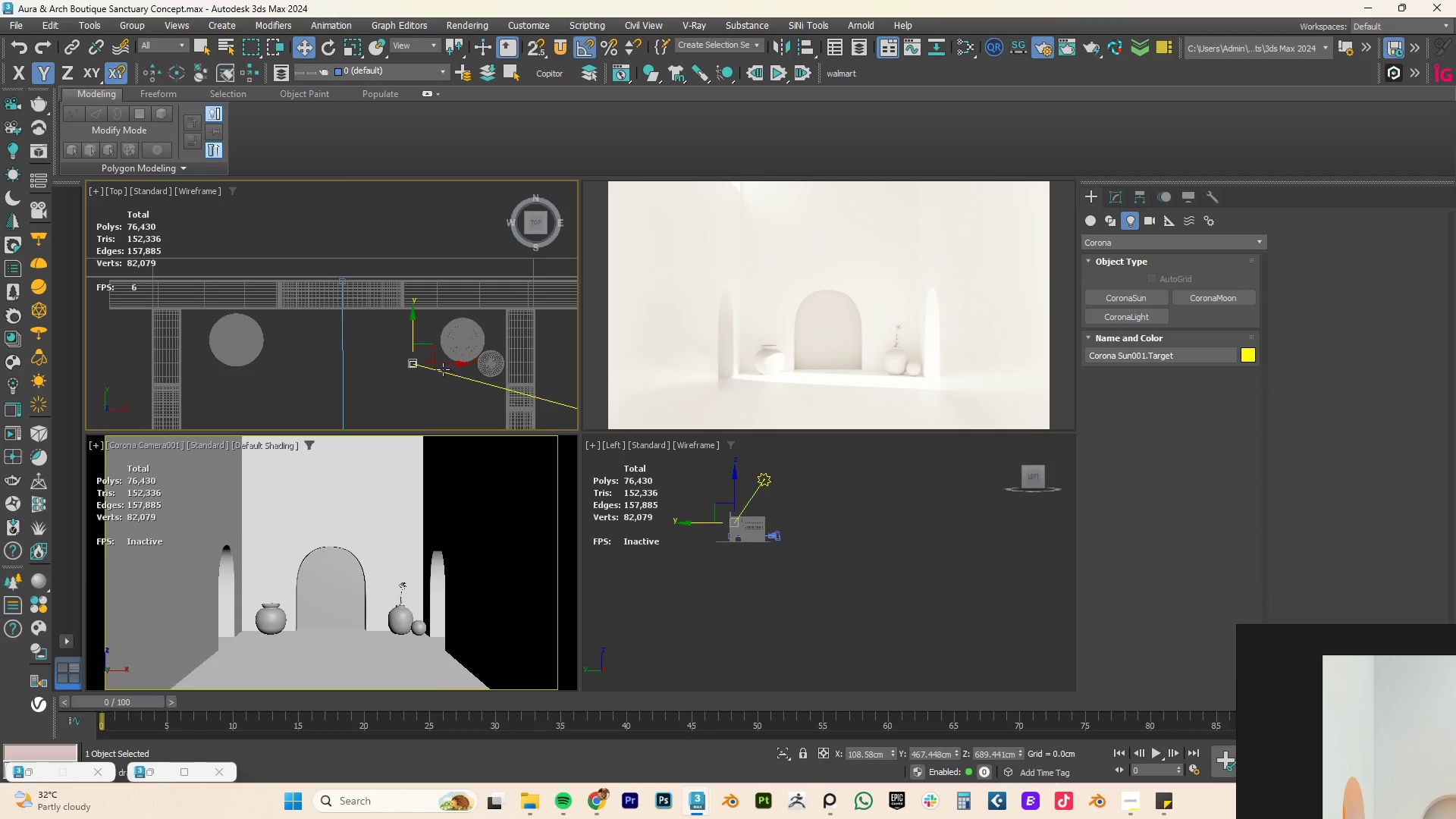 
key(F3)
 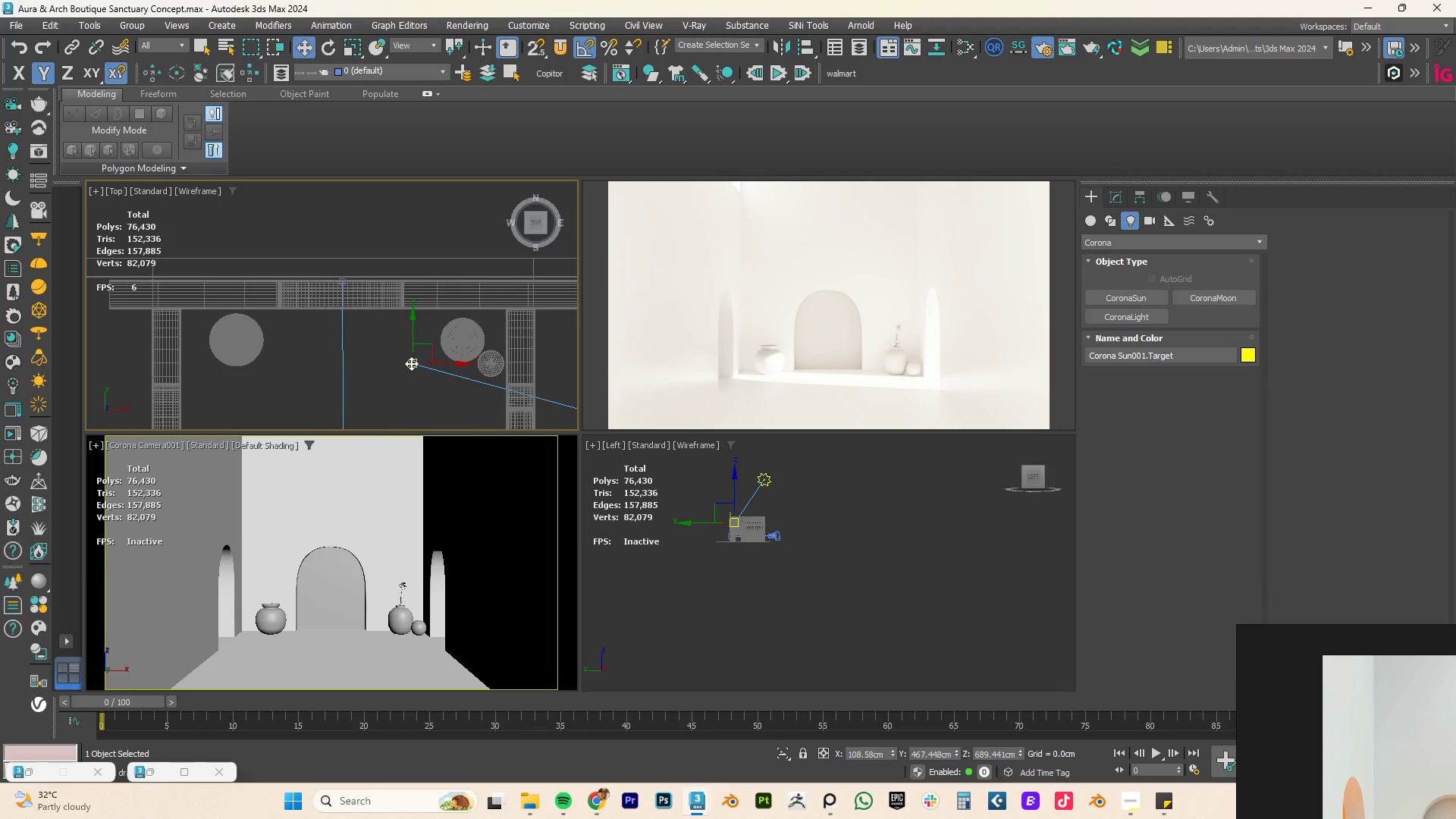 
scroll: coordinate [439, 359], scroll_direction: down, amount: 11.0
 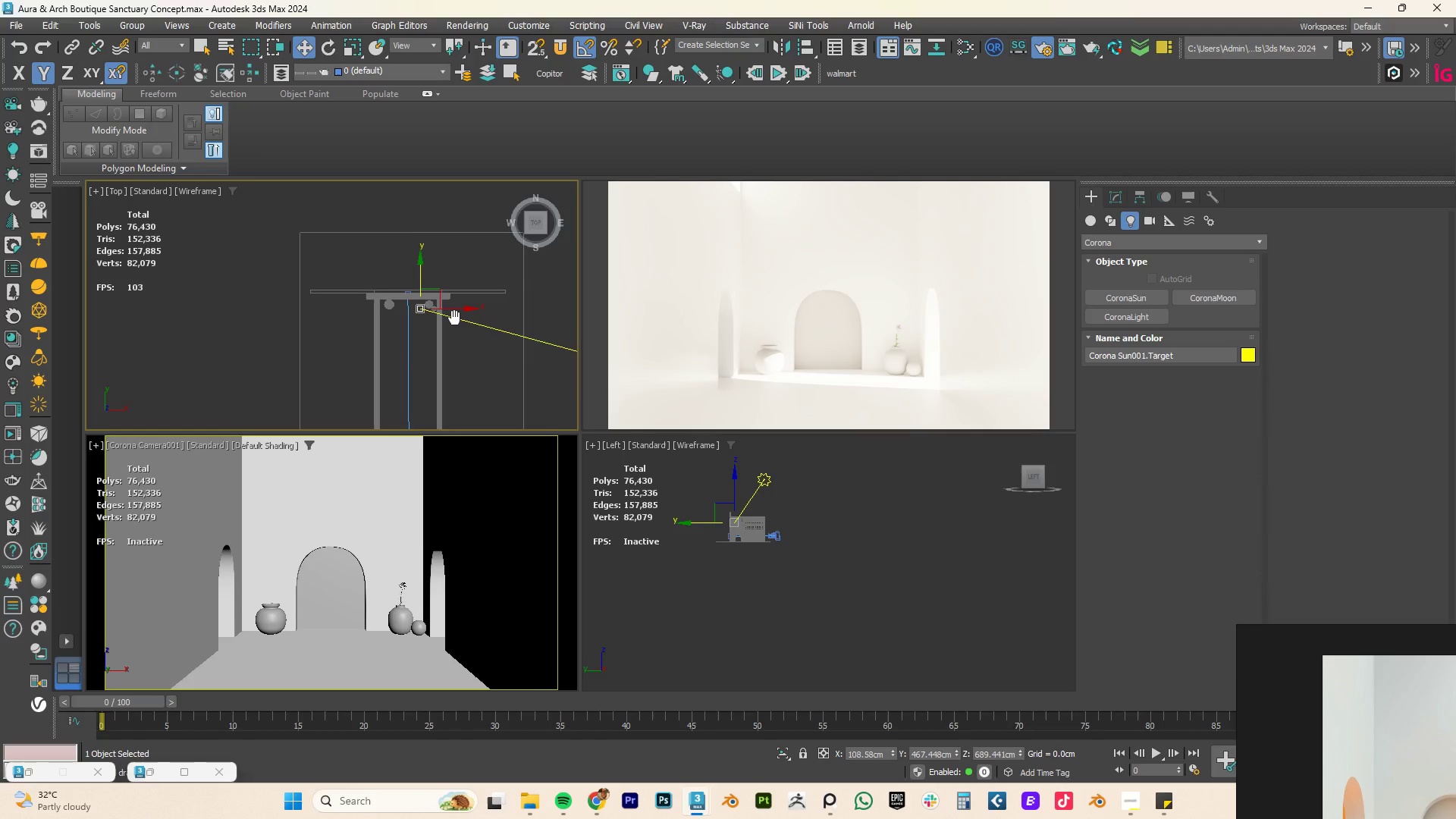 
scroll: coordinate [413, 263], scroll_direction: up, amount: 7.0
 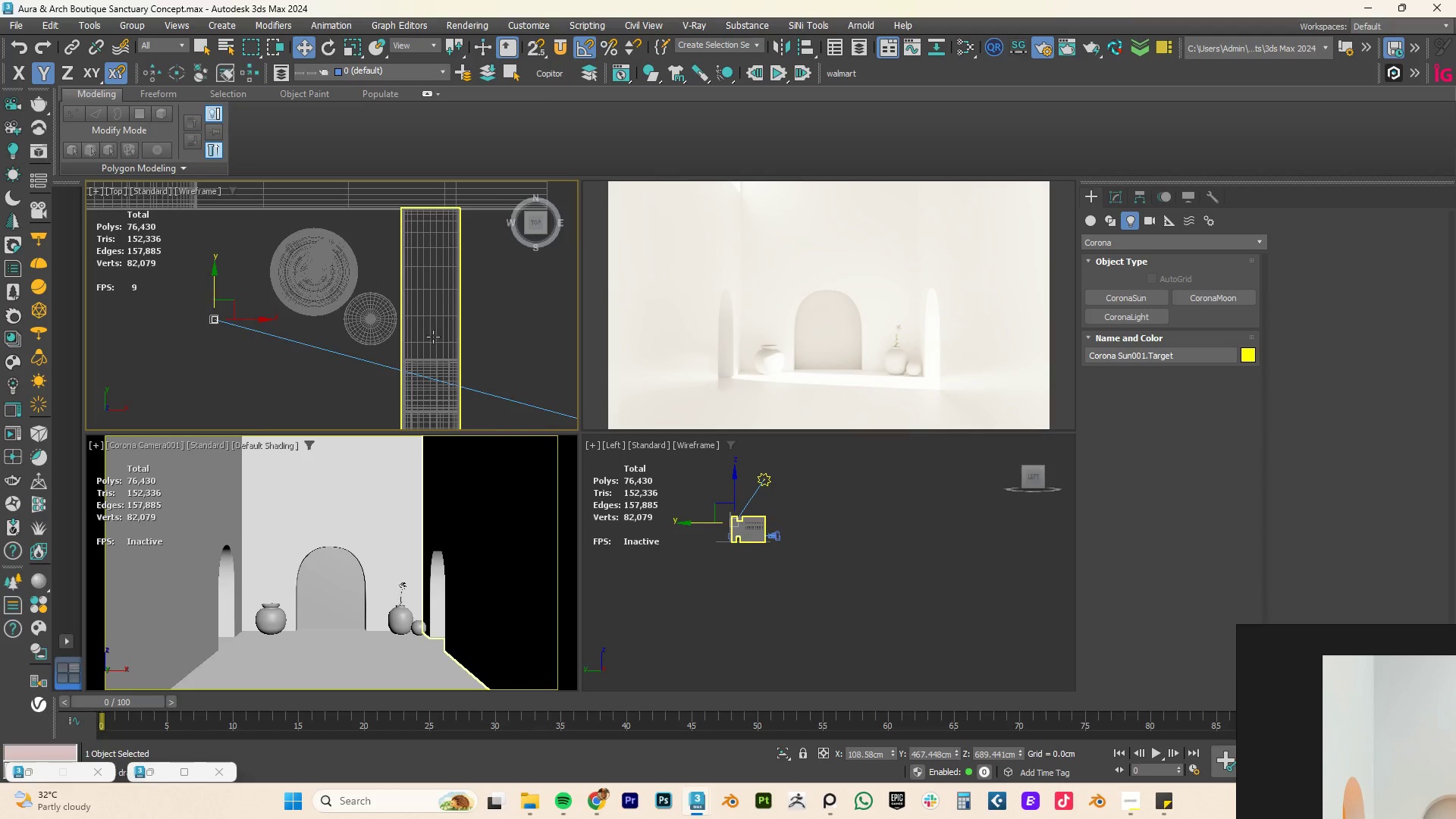 
scroll: coordinate [433, 337], scroll_direction: down, amount: 2.0
 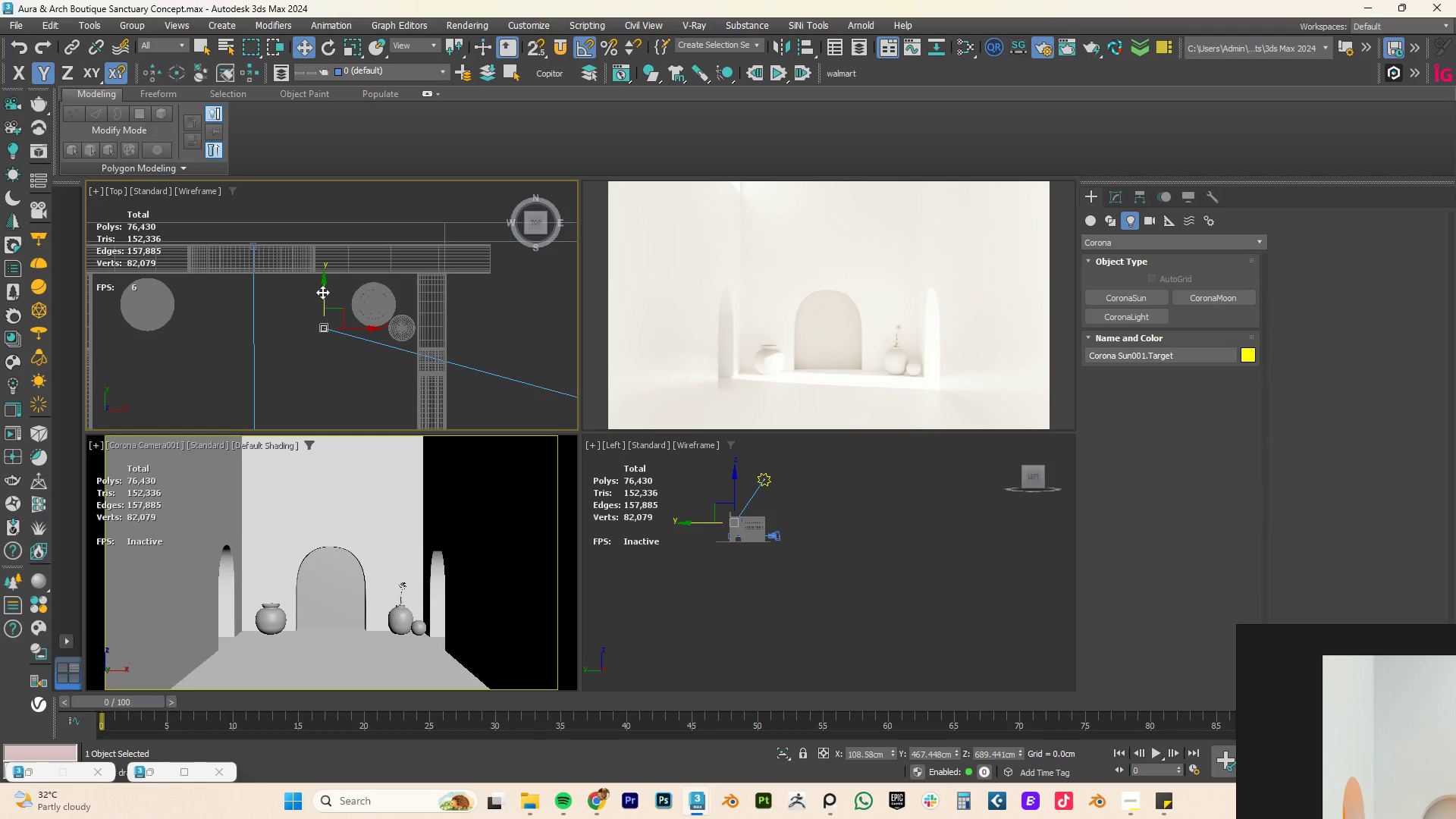 
left_click_drag(start_coordinate=[322, 290], to_coordinate=[317, 352])
 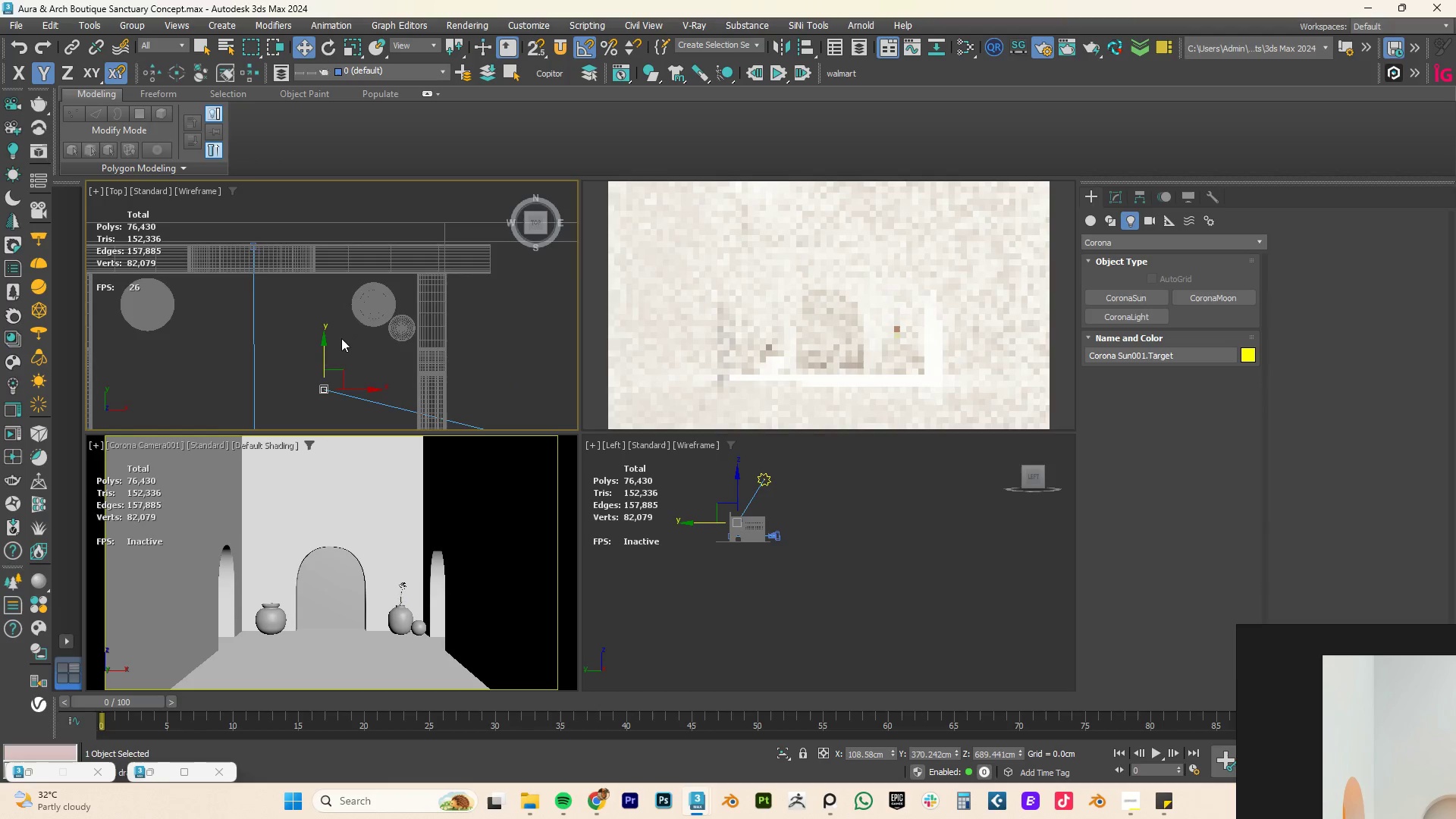 
scroll: coordinate [347, 336], scroll_direction: down, amount: 2.0
 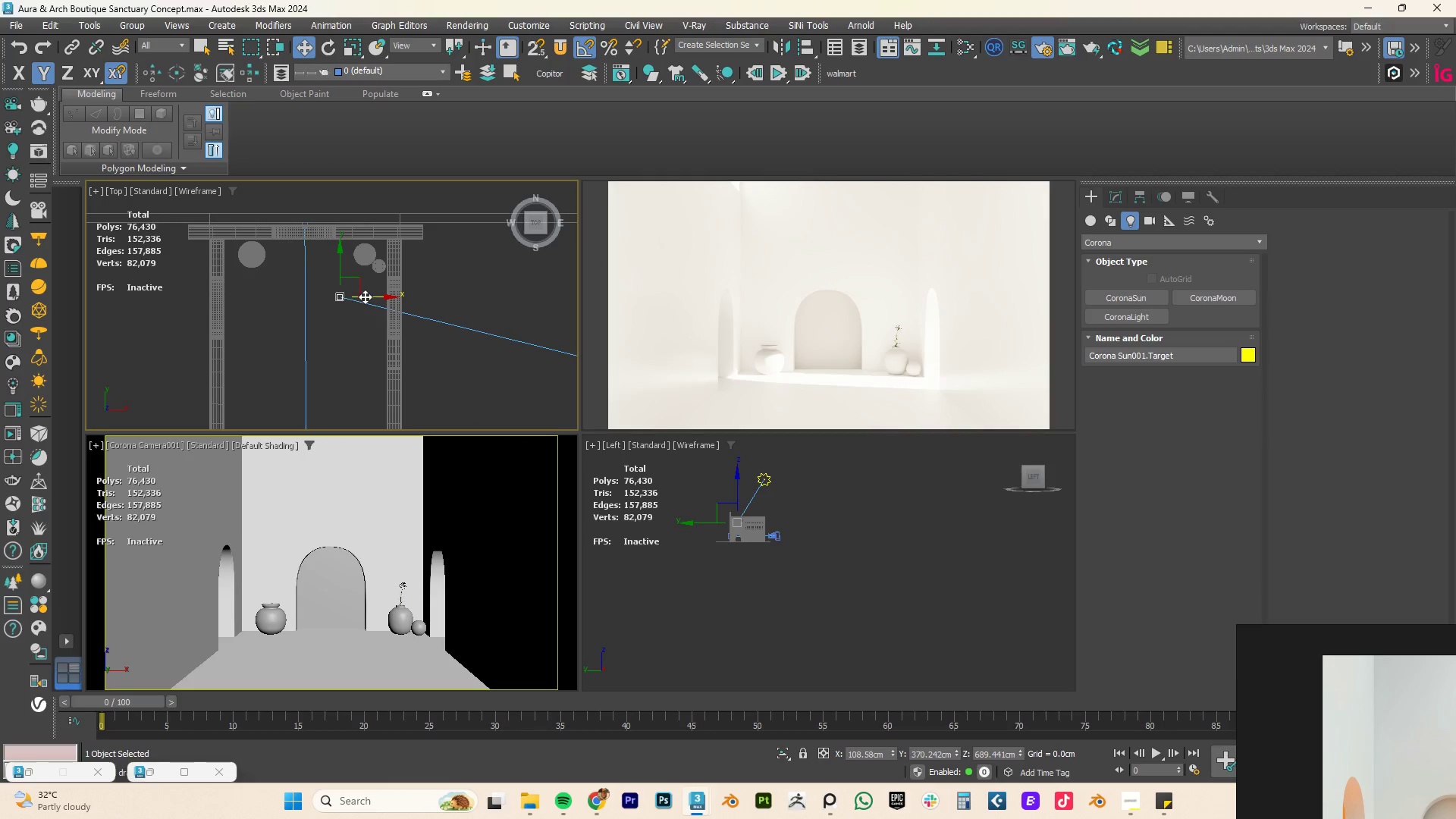 
left_click_drag(start_coordinate=[356, 284], to_coordinate=[272, 260])
 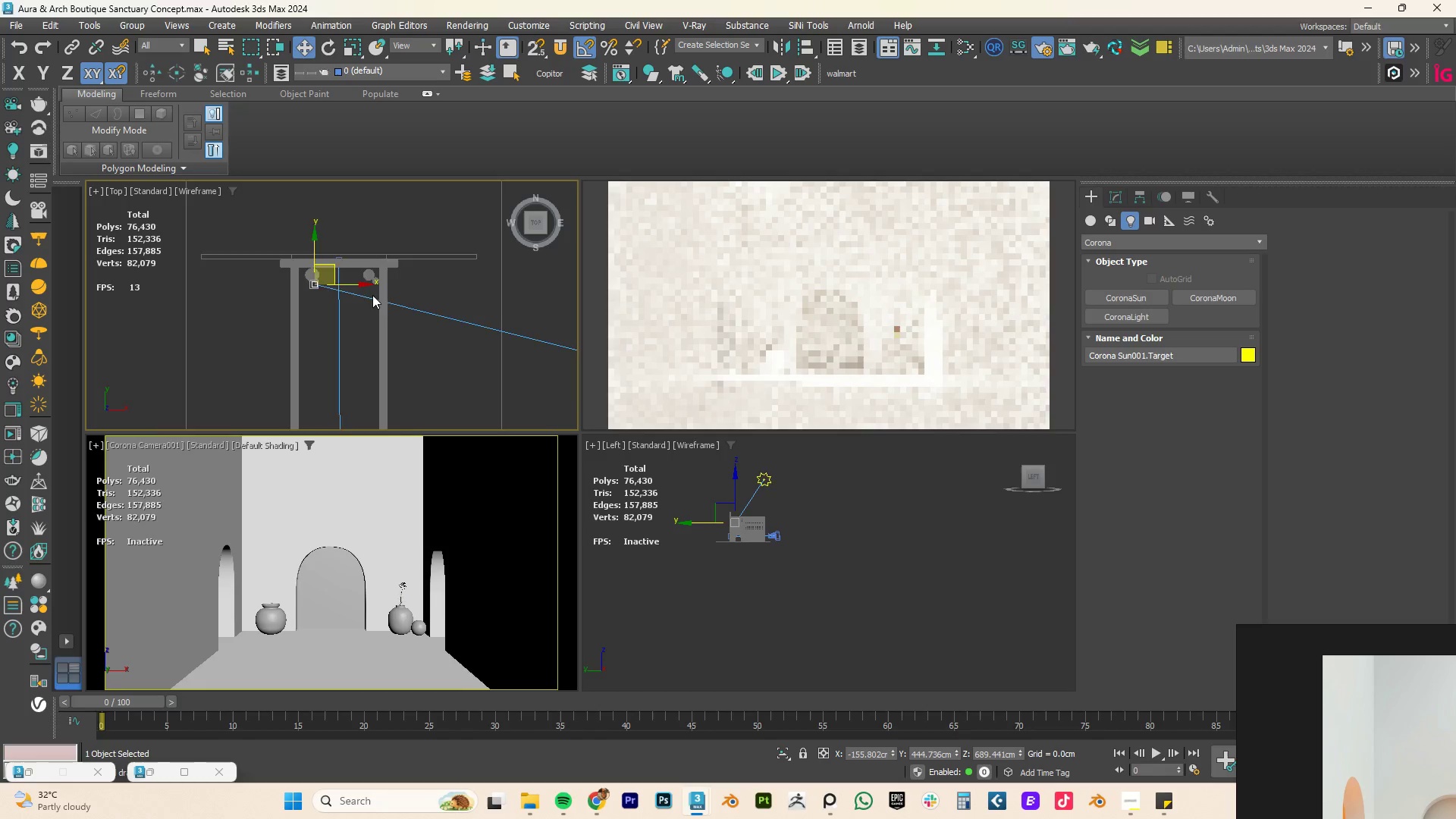 
scroll: coordinate [394, 302], scroll_direction: down, amount: 6.0
 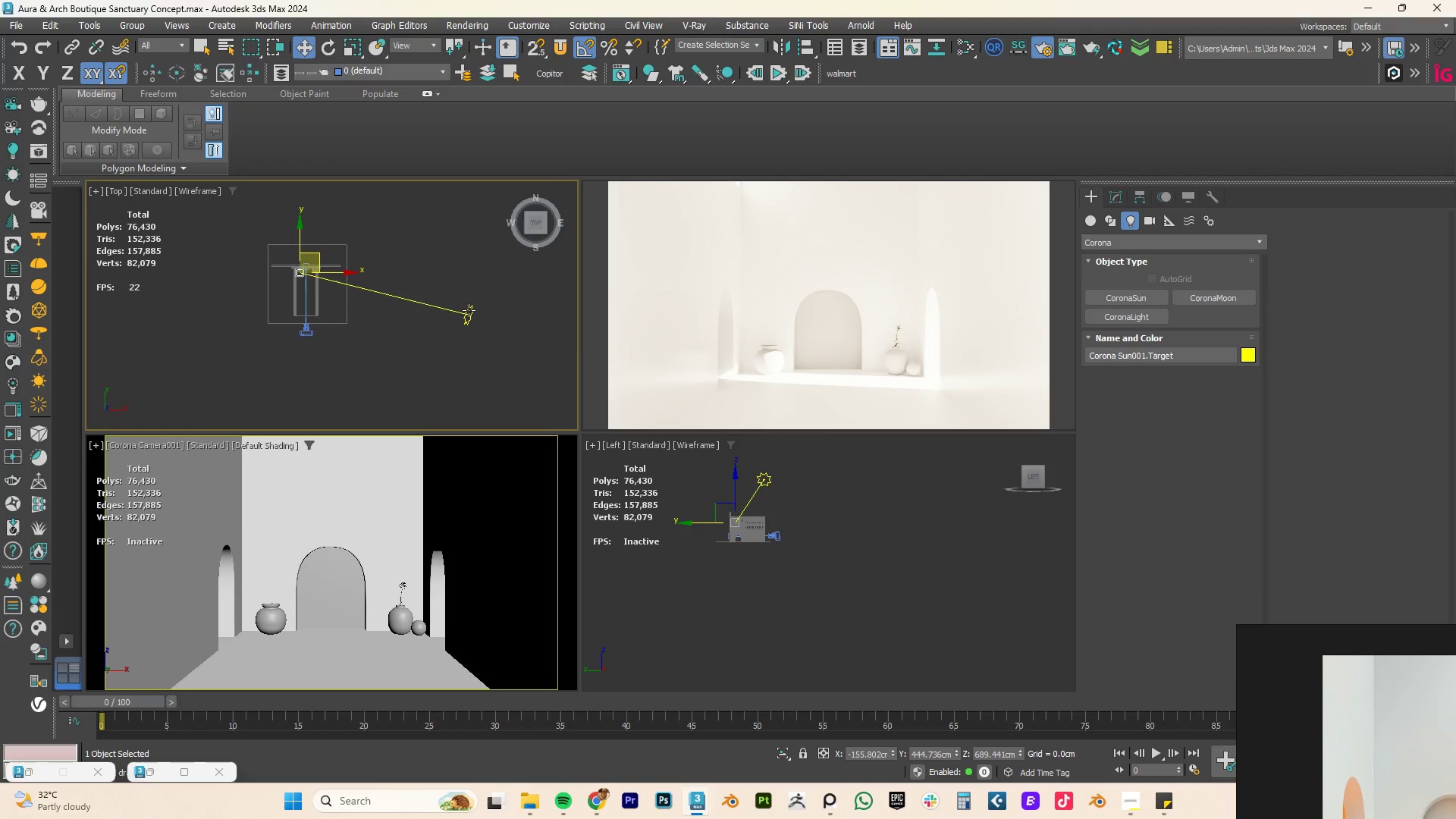 
left_click([475, 315])
 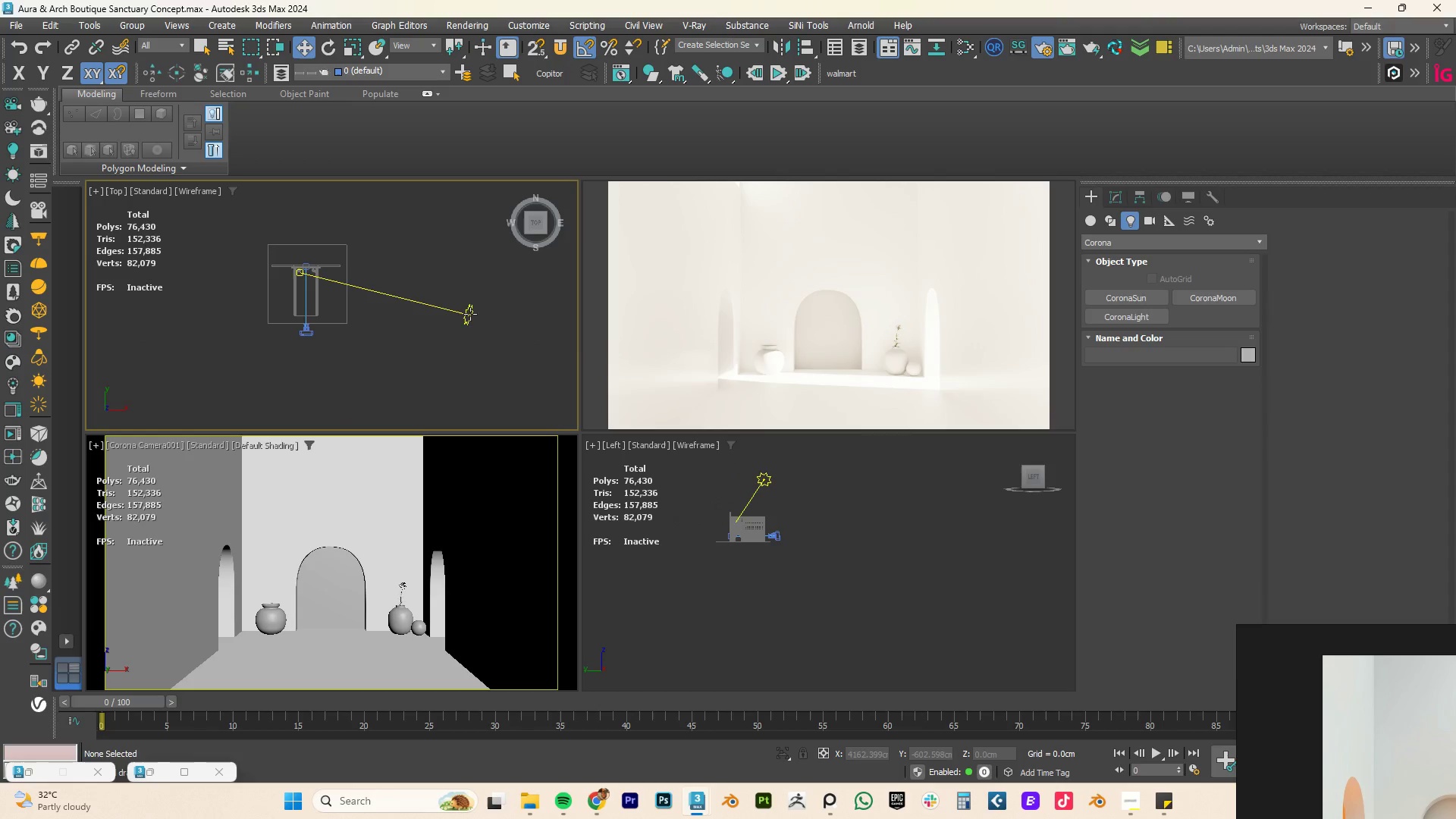 
left_click([469, 312])
 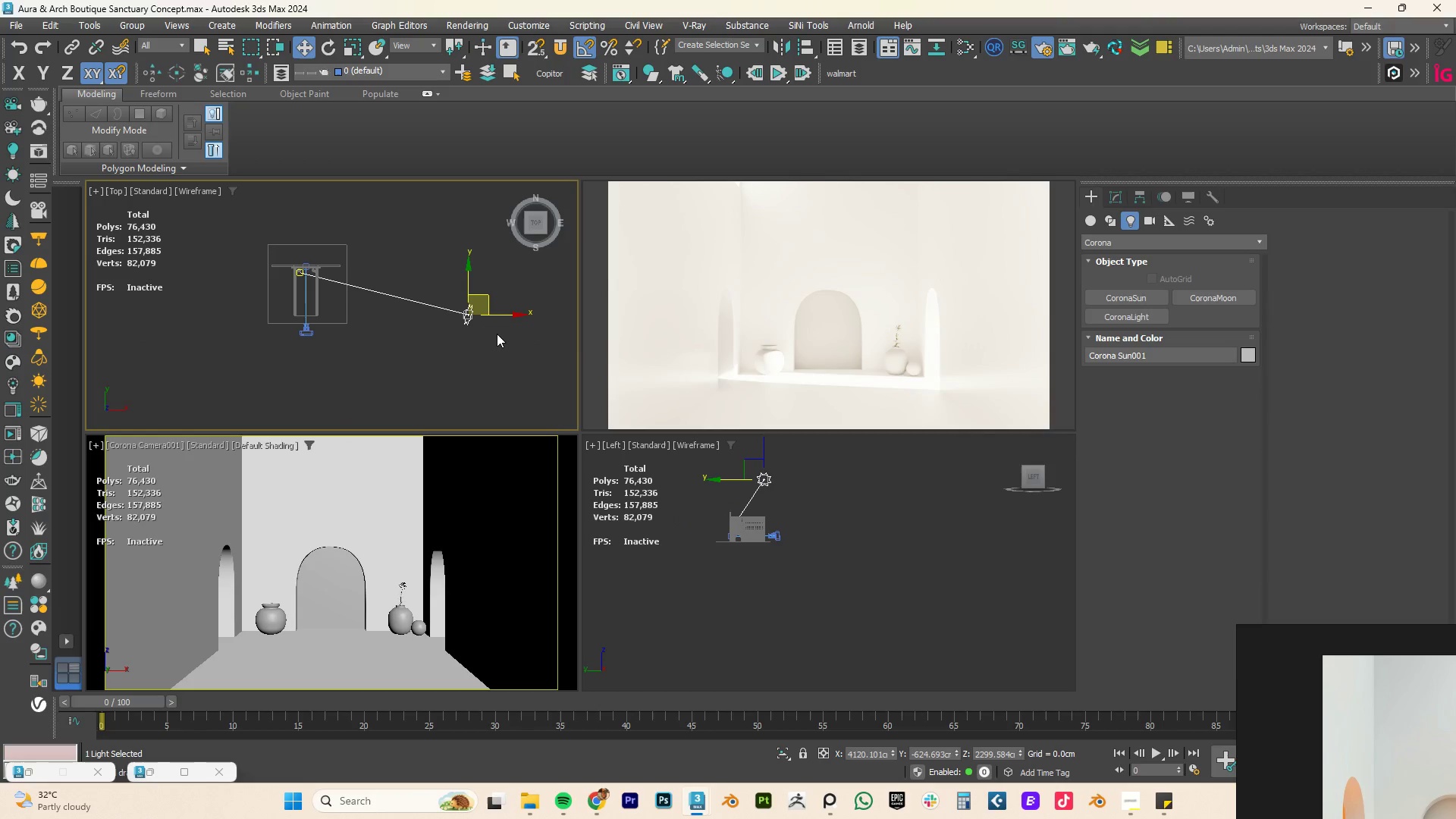 
type(fz)
 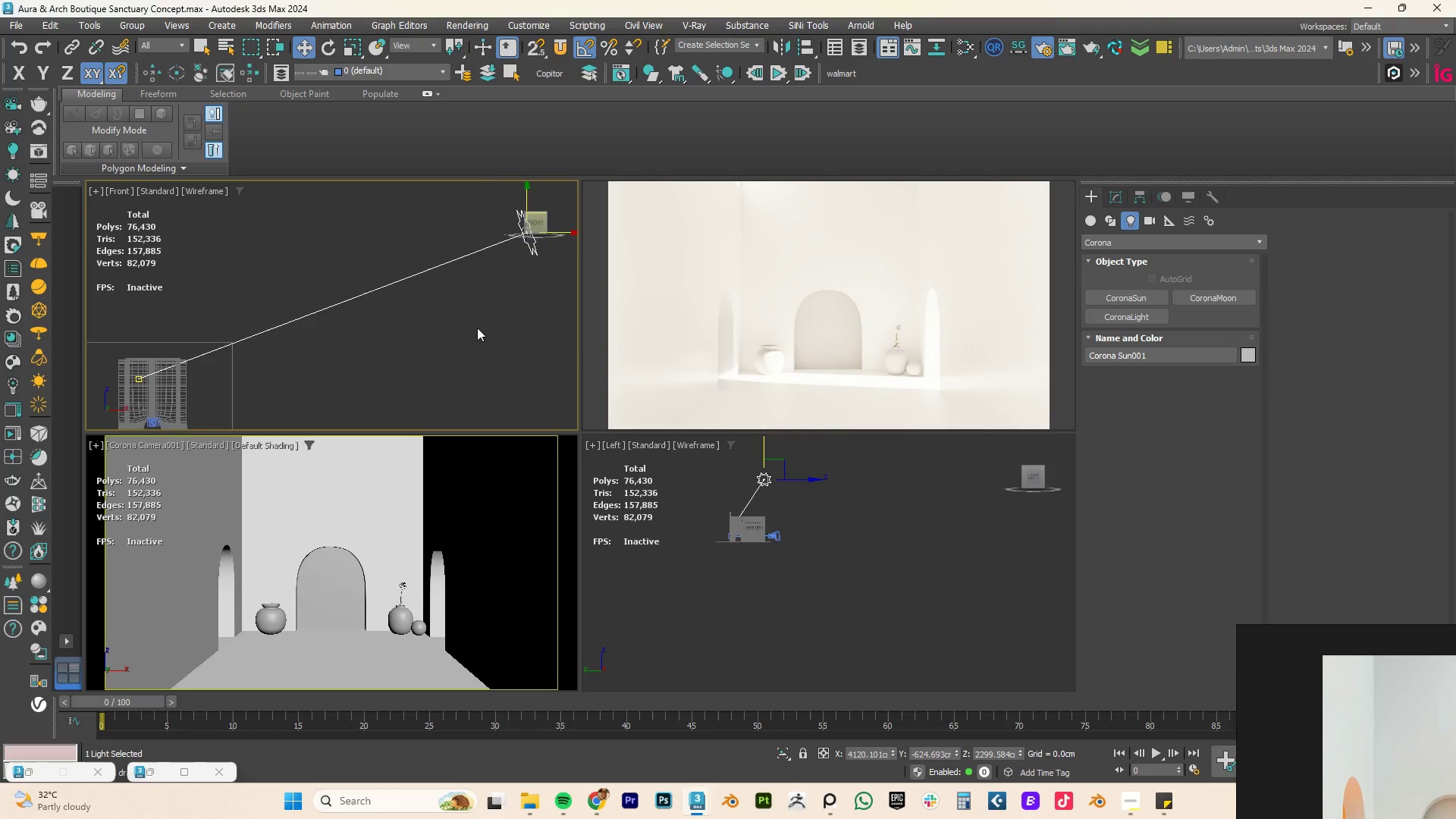 
scroll: coordinate [453, 318], scroll_direction: down, amount: 3.0
 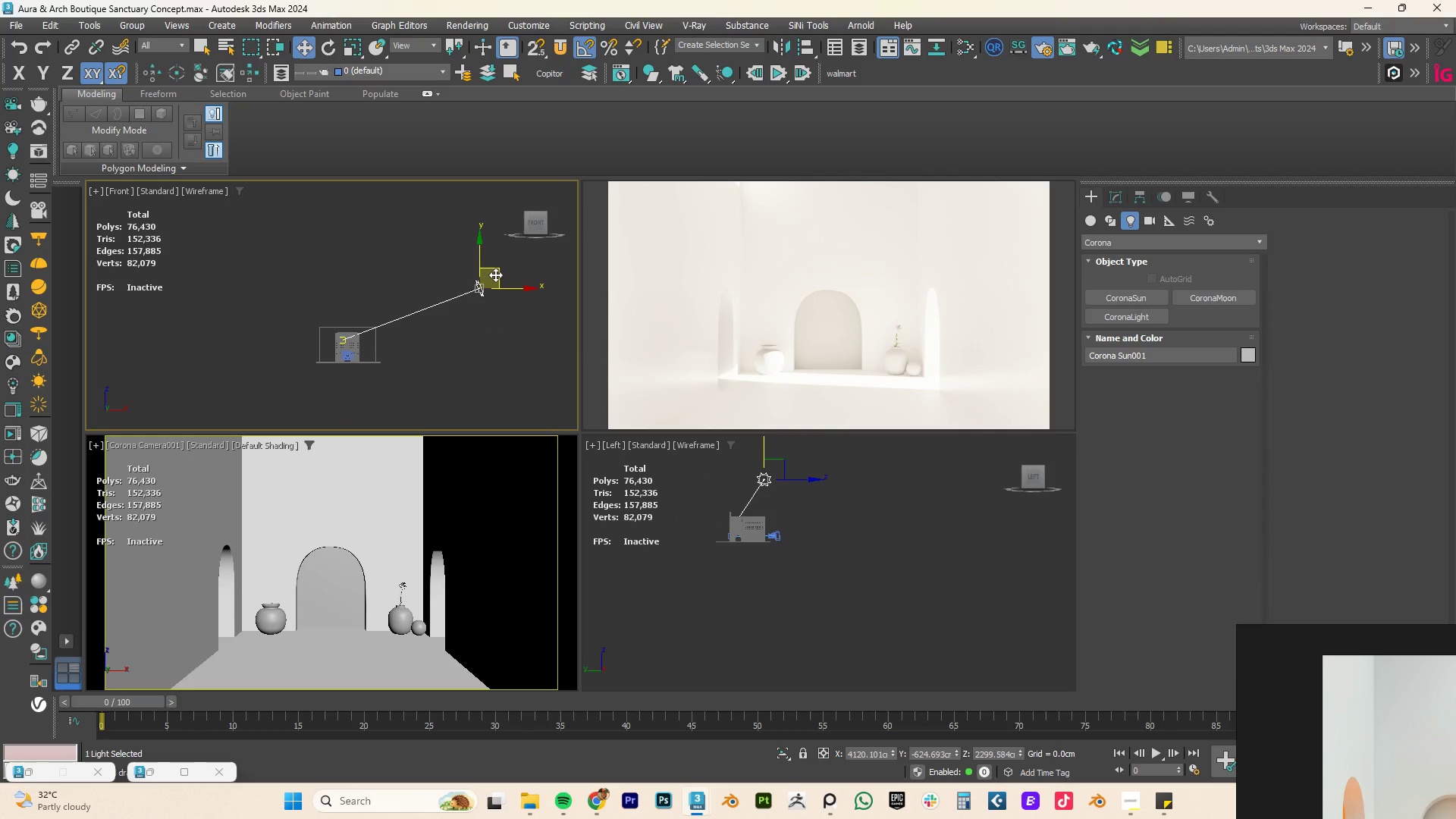 
left_click_drag(start_coordinate=[495, 272], to_coordinate=[435, 296])
 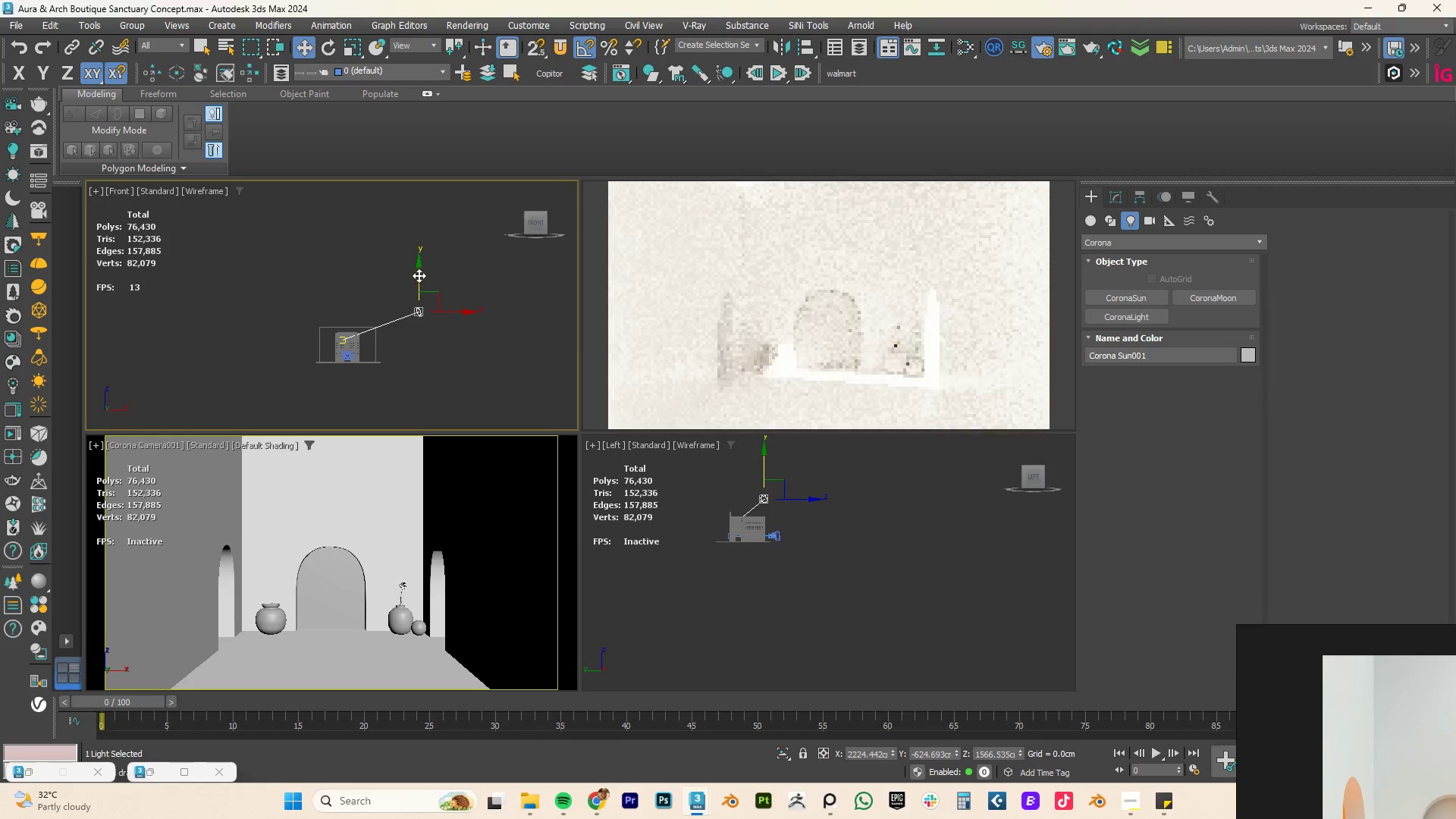 
left_click_drag(start_coordinate=[419, 275], to_coordinate=[426, 262])
 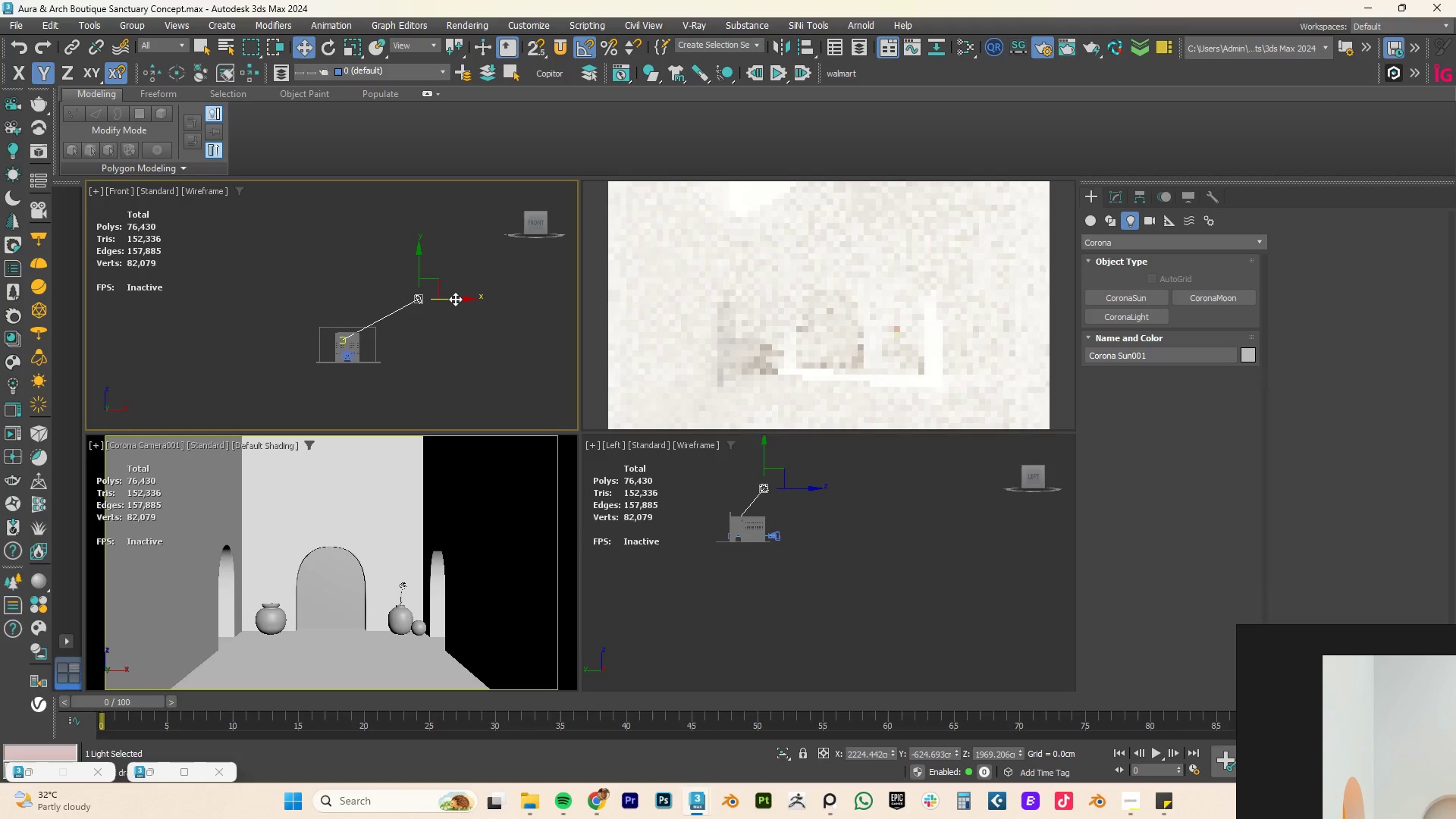 
left_click_drag(start_coordinate=[455, 299], to_coordinate=[444, 299])
 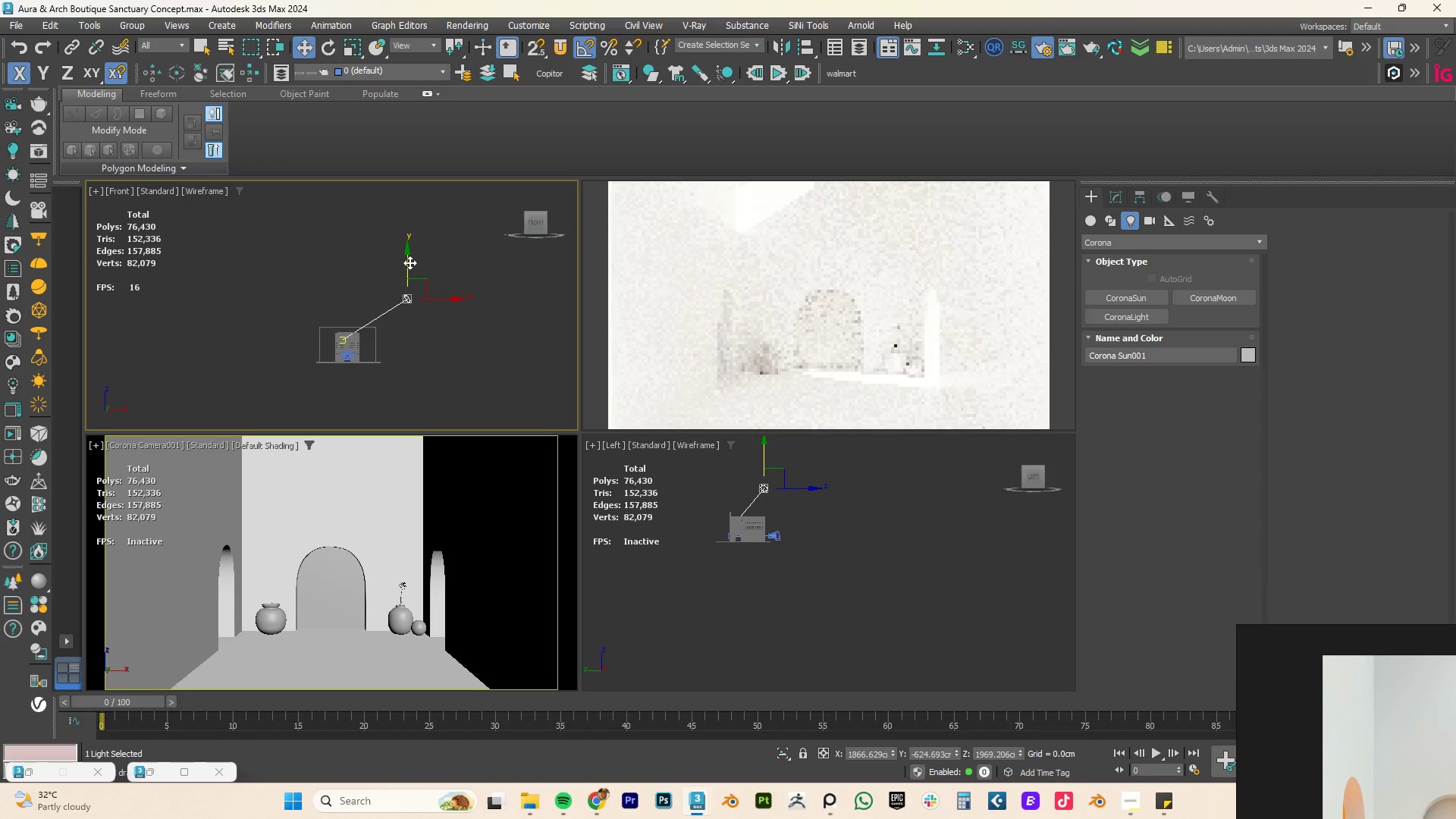 
left_click_drag(start_coordinate=[410, 265], to_coordinate=[410, 240])
 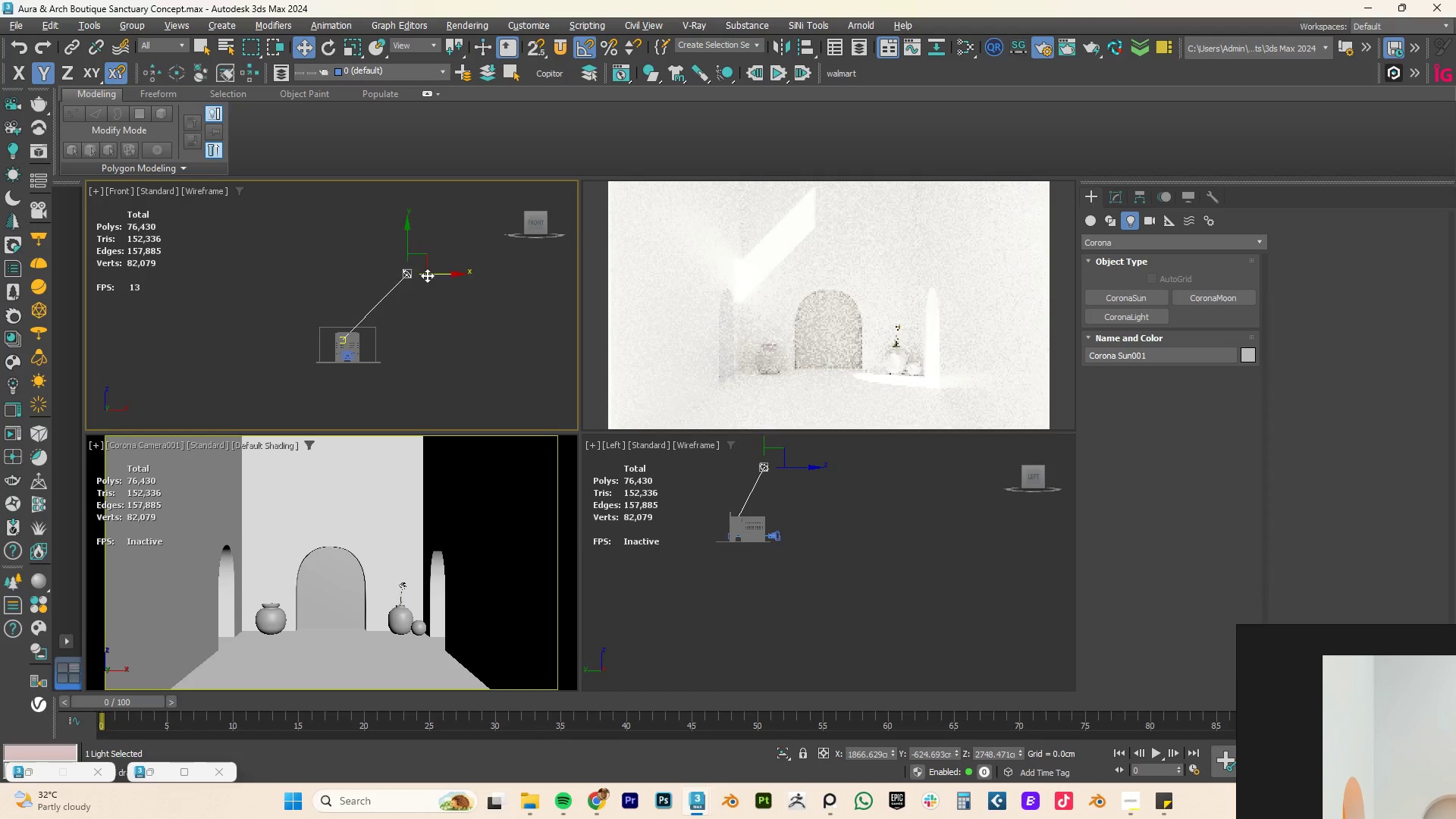 
hold_key(key=AltLeft, duration=0.81)
 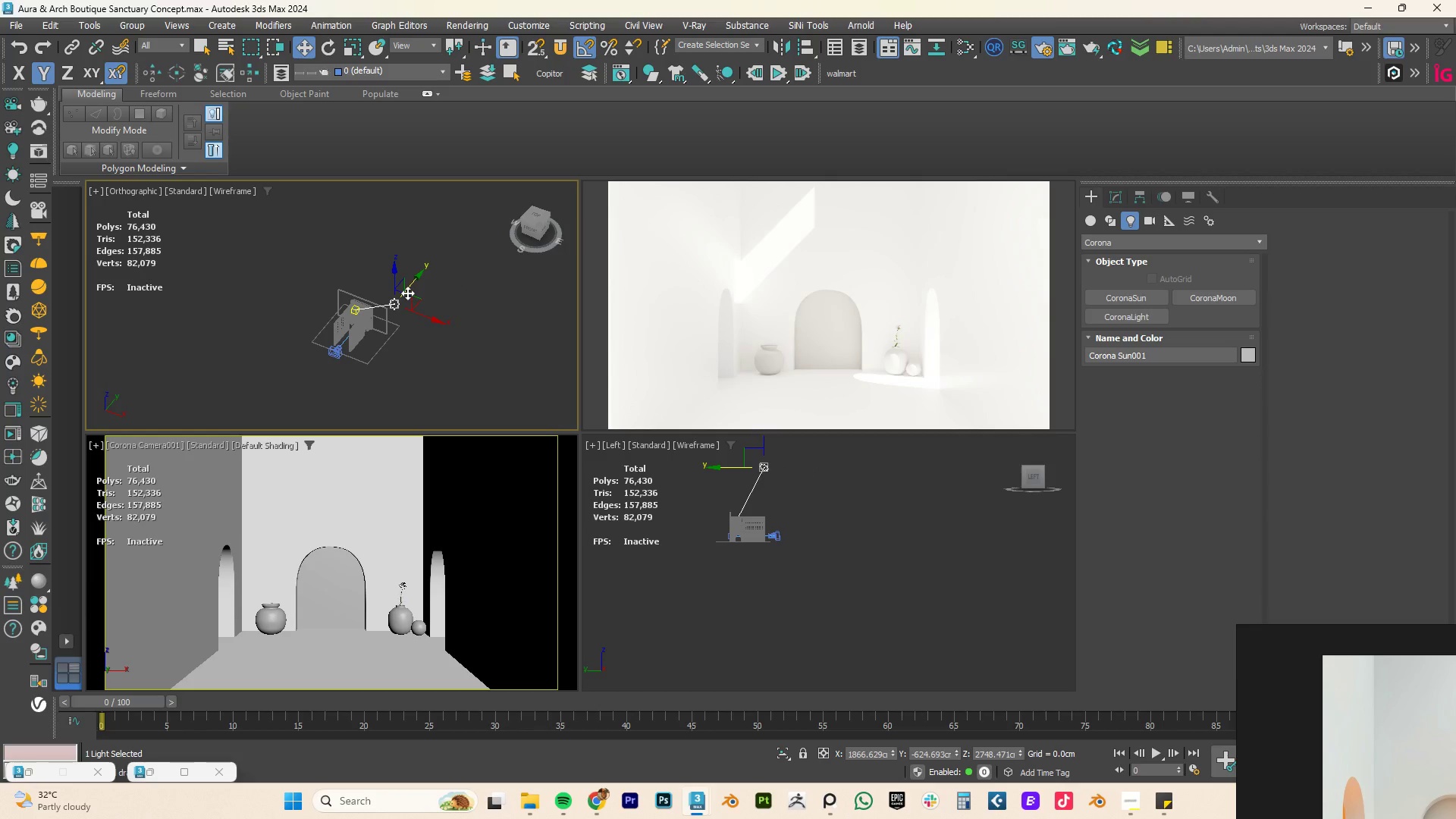 
left_click_drag(start_coordinate=[396, 274], to_coordinate=[392, 290])
 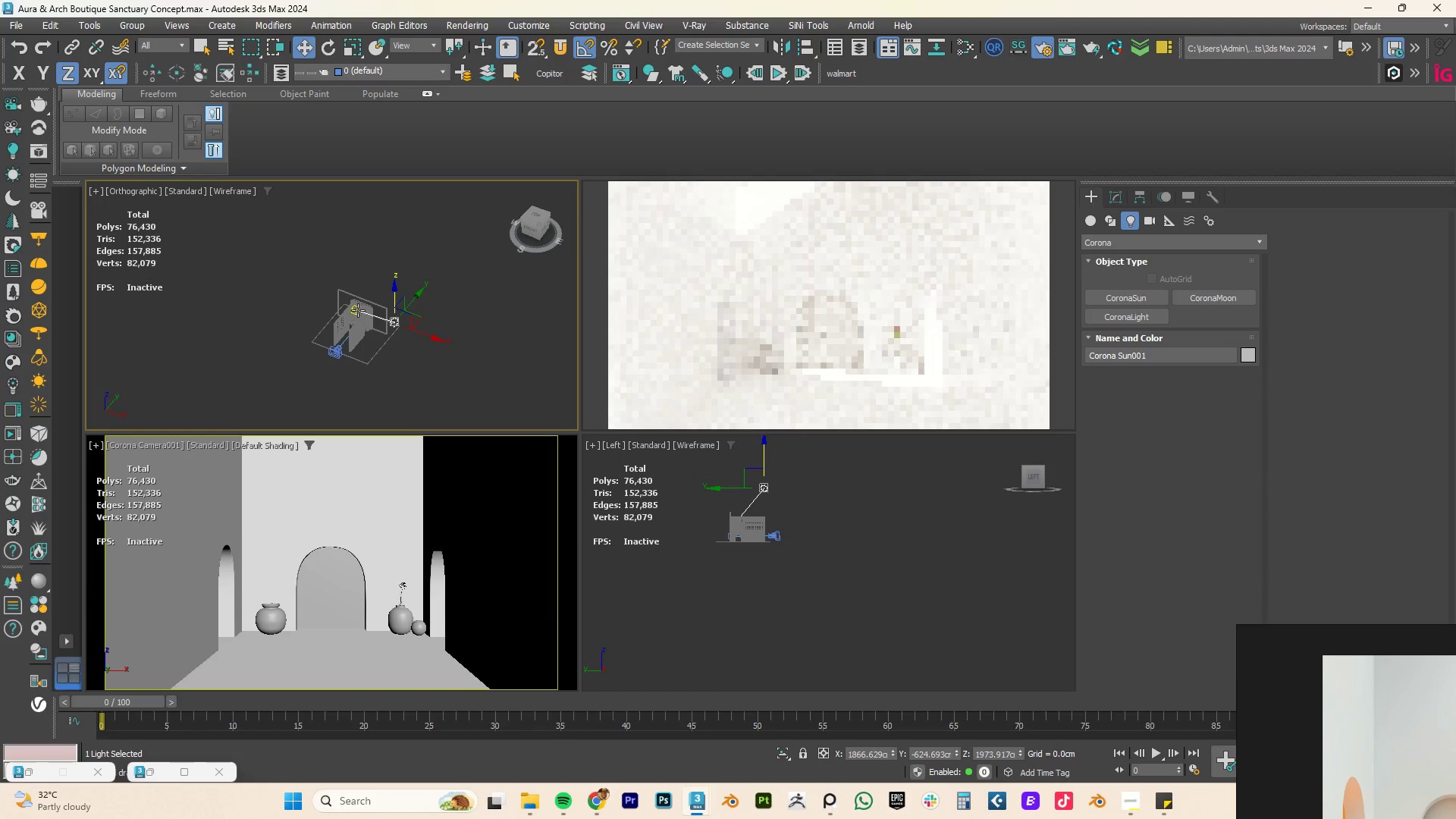 
left_click([353, 306])
 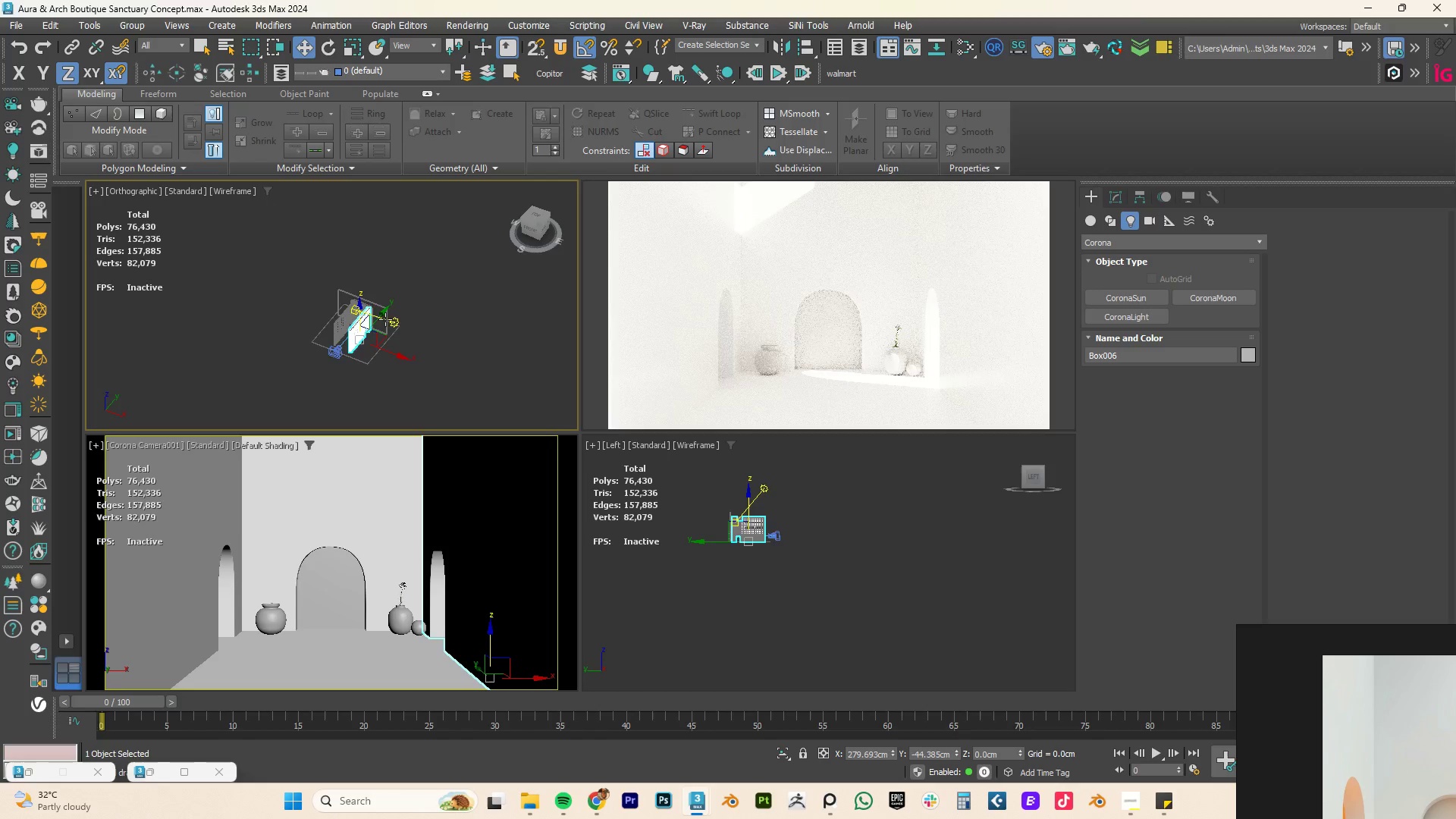 
scroll: coordinate [394, 309], scroll_direction: up, amount: 7.0
 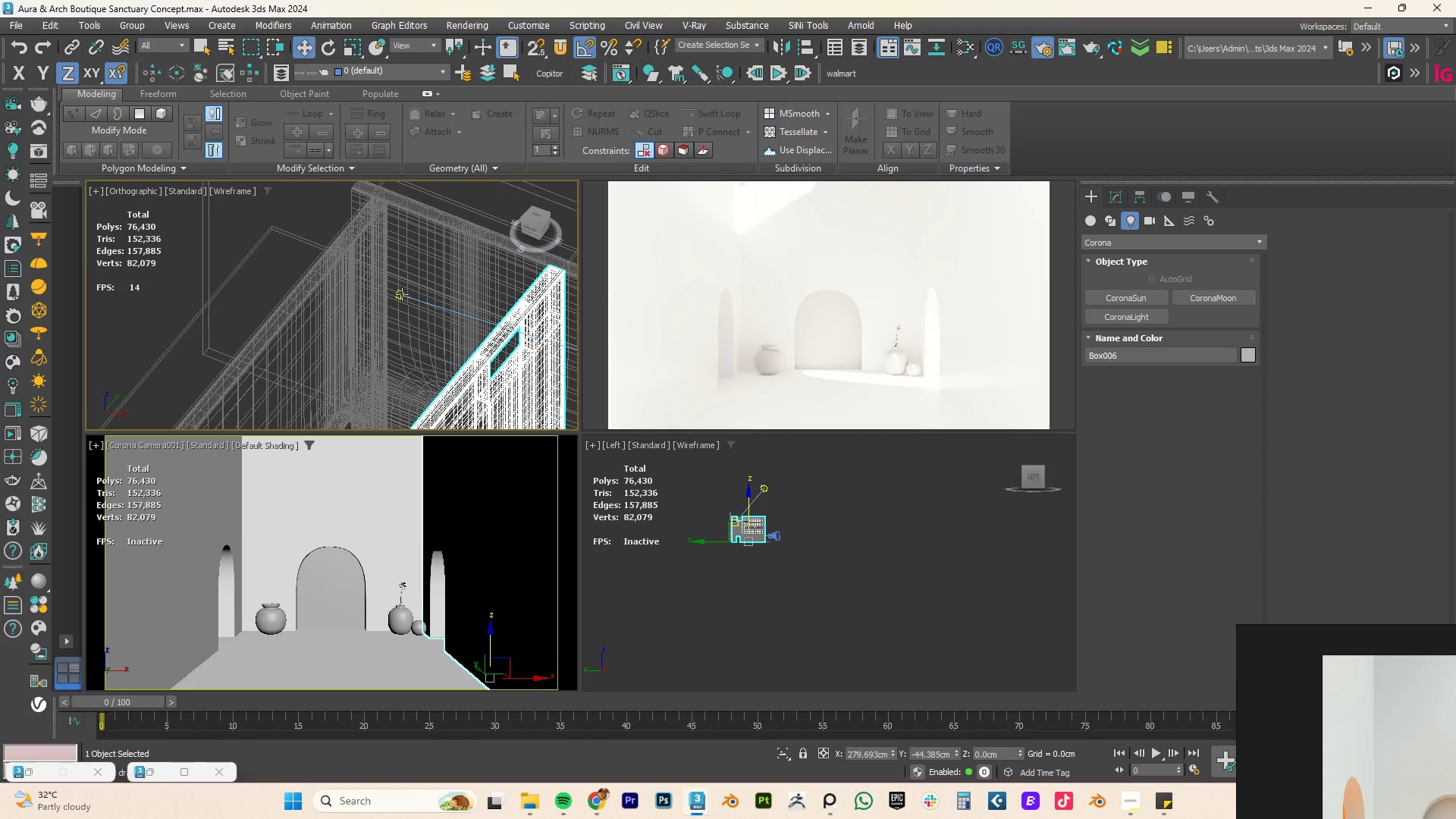 
left_click([402, 294])
 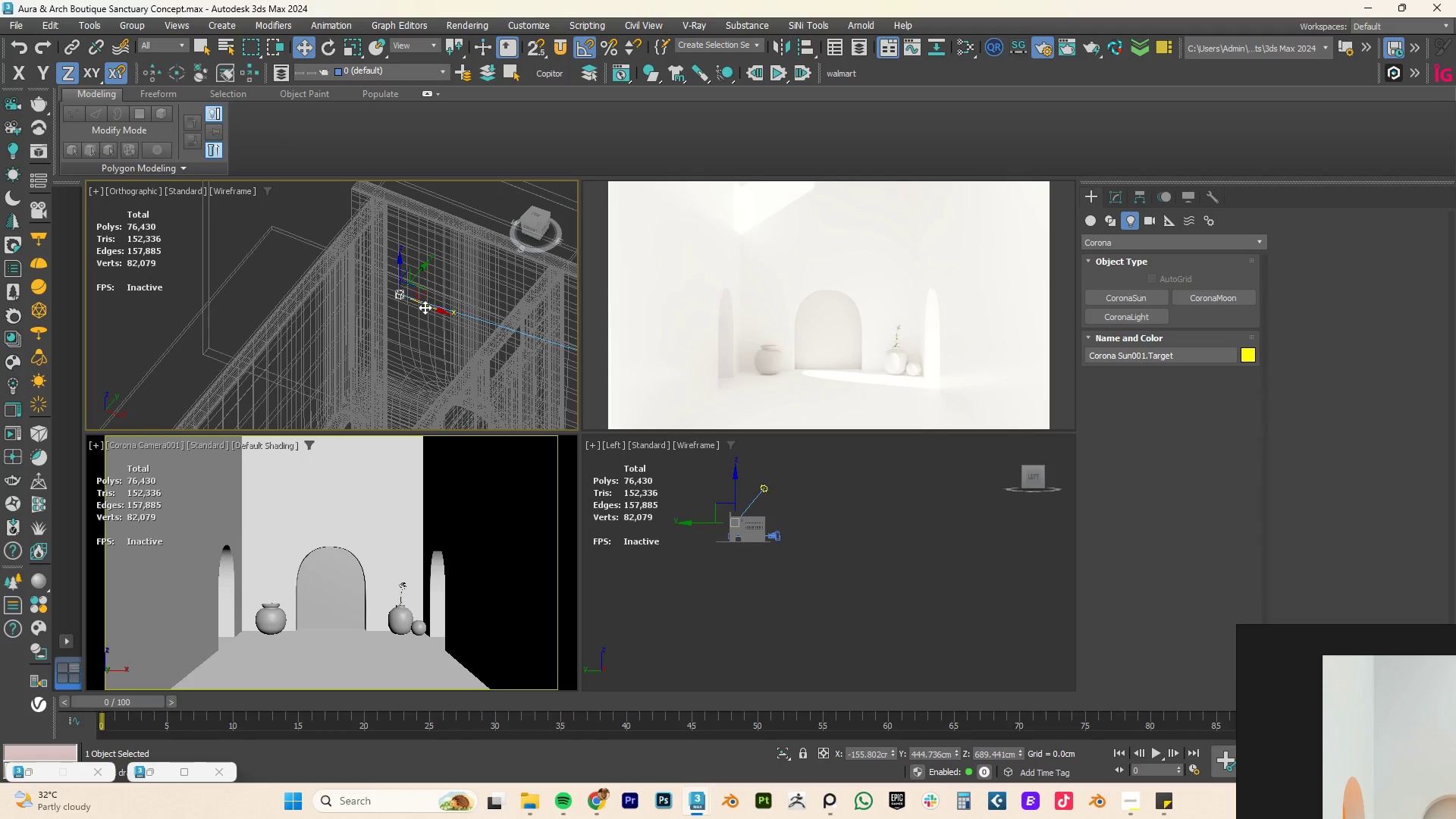 
left_click_drag(start_coordinate=[428, 307], to_coordinate=[478, 322])
 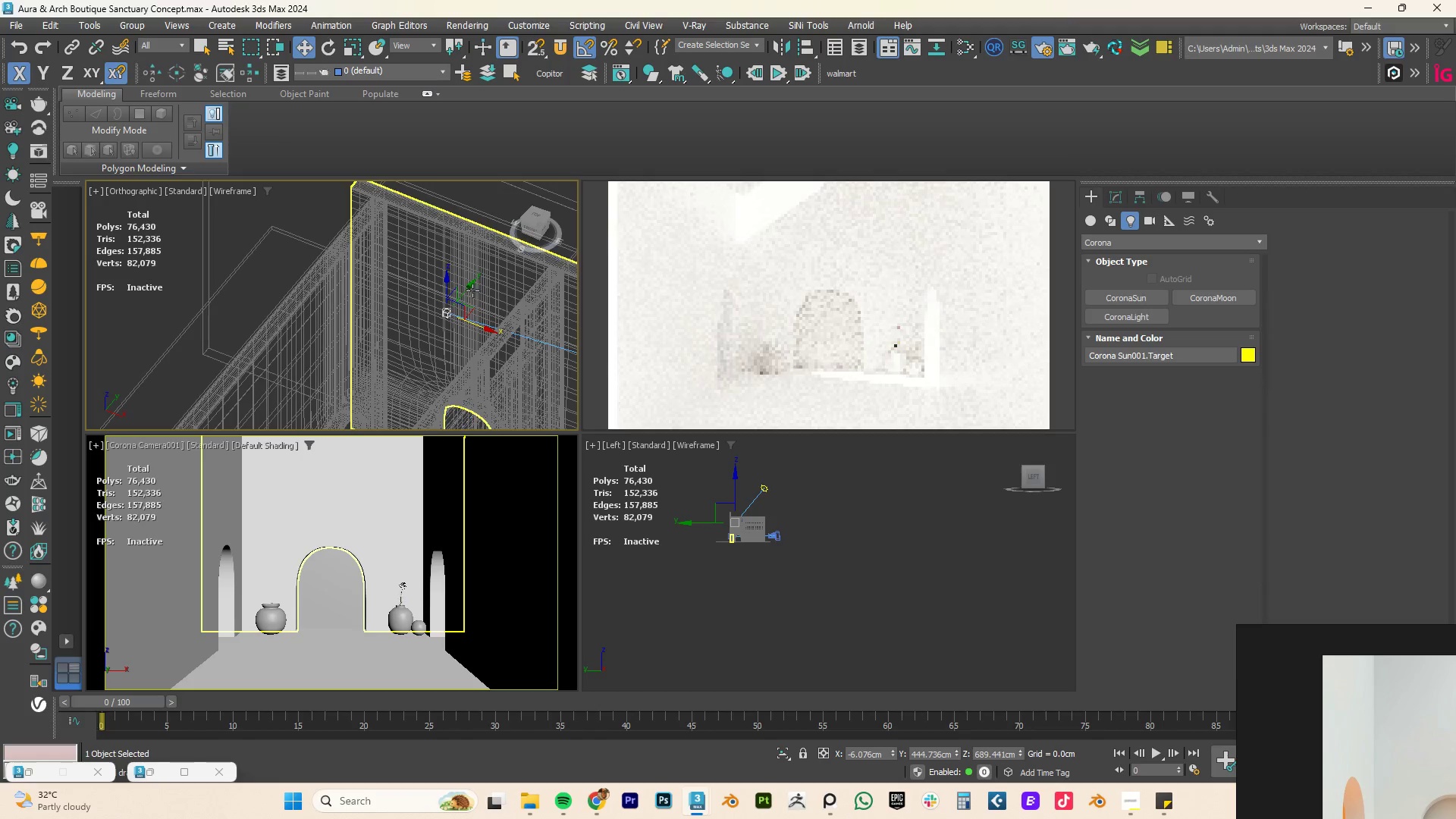 
left_click_drag(start_coordinate=[472, 290], to_coordinate=[485, 279])
 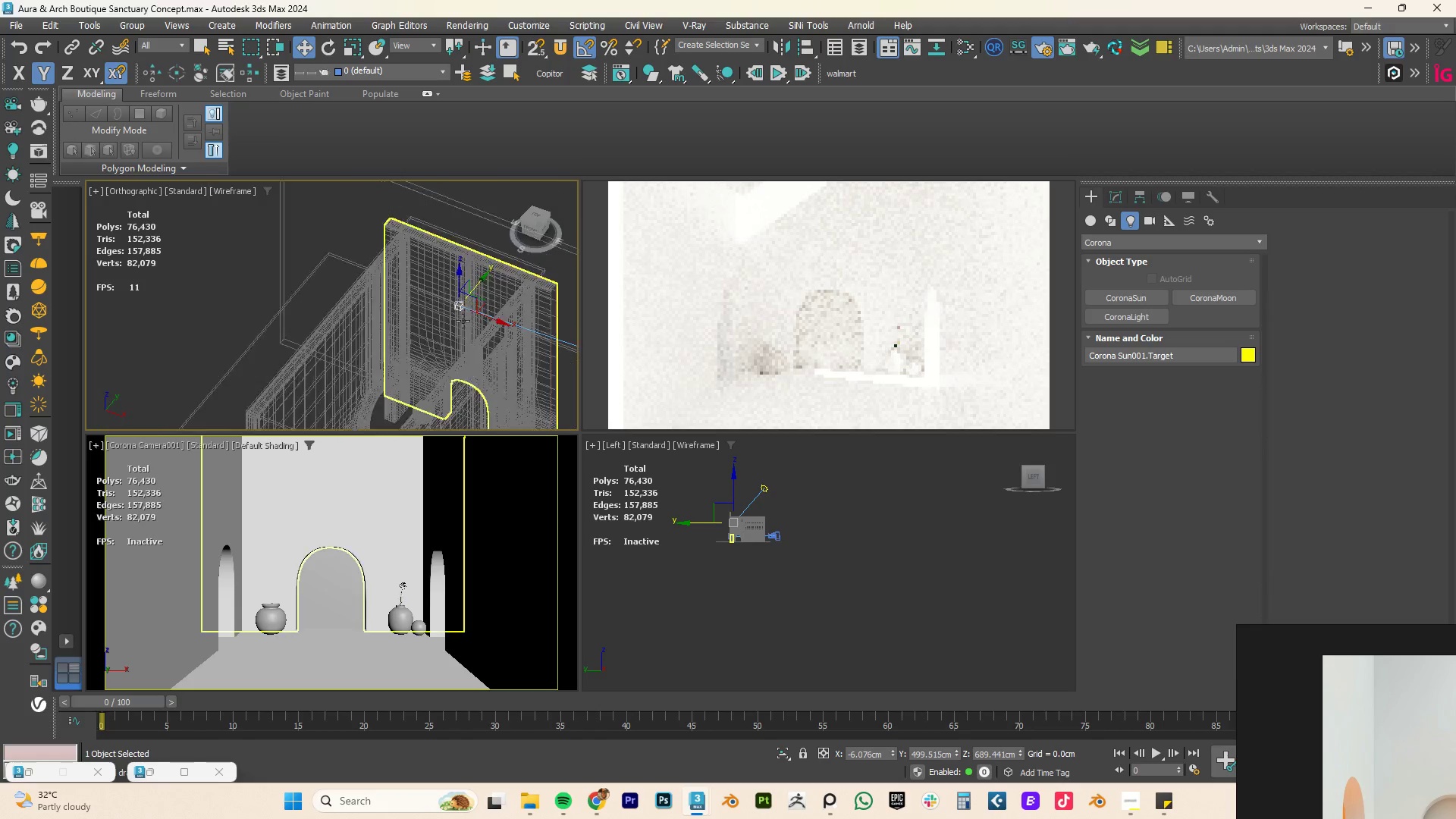 
scroll: coordinate [422, 275], scroll_direction: down, amount: 5.0
 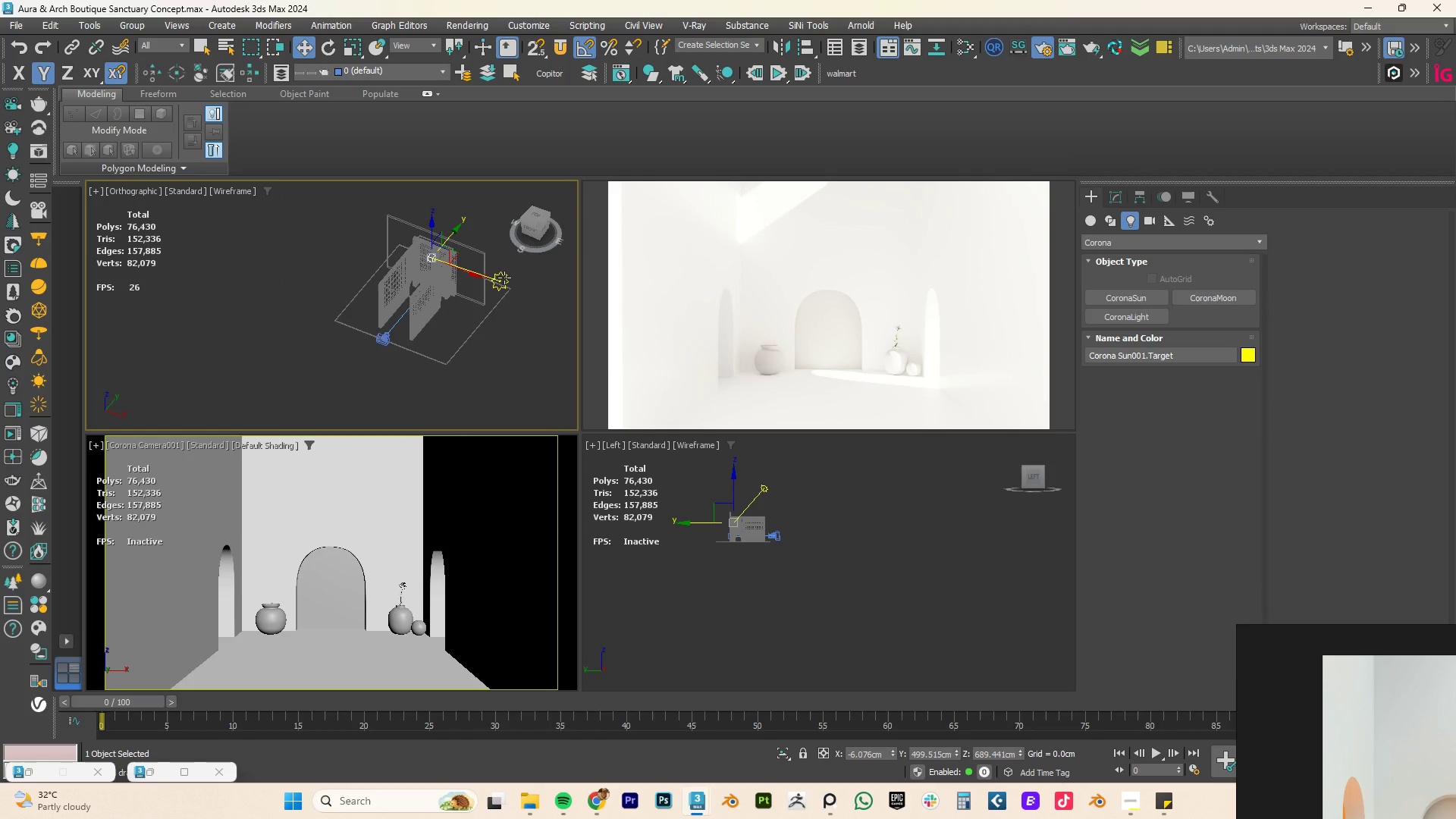 
left_click([504, 278])
 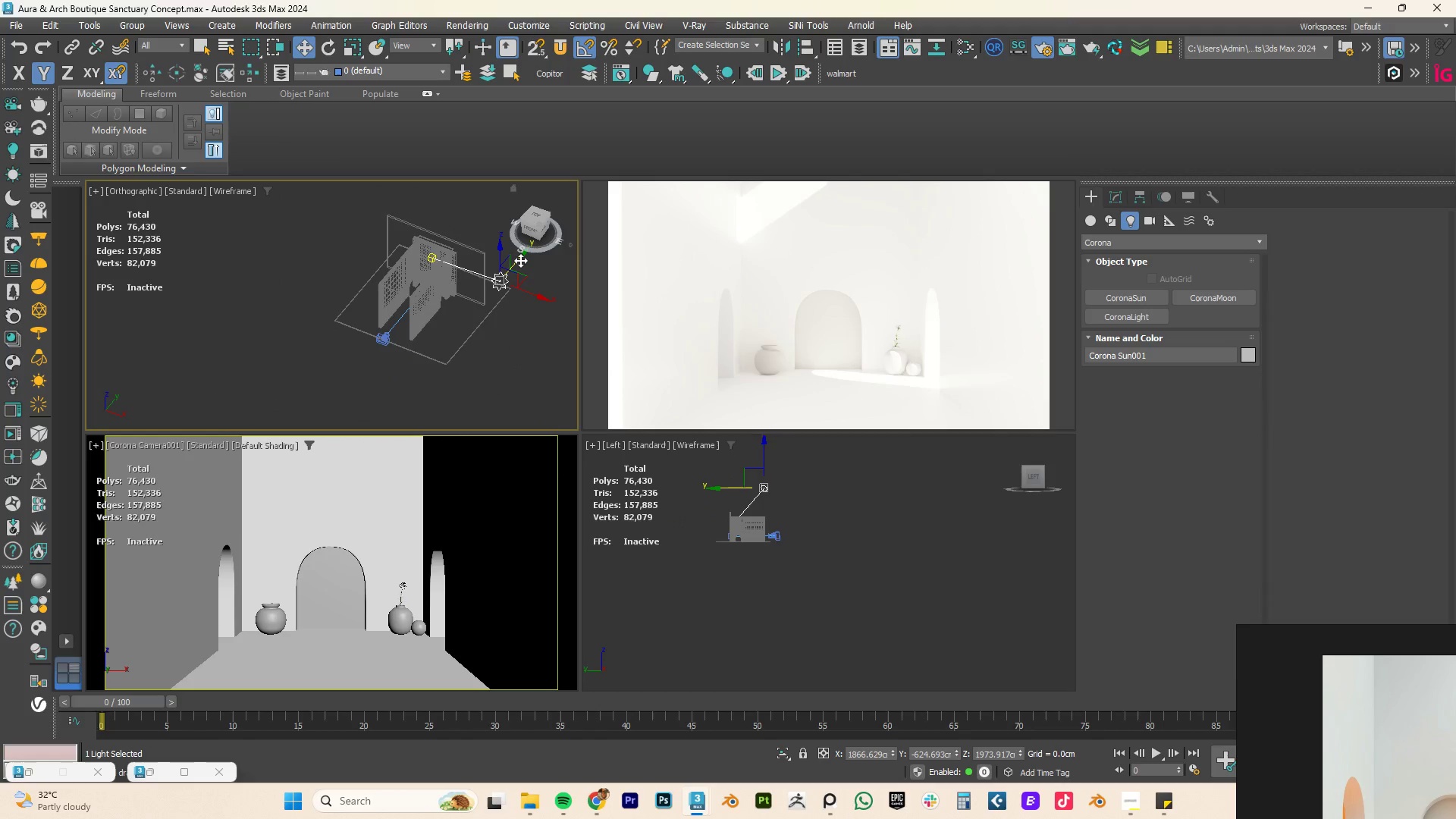 
left_click_drag(start_coordinate=[520, 260], to_coordinate=[510, 278])
 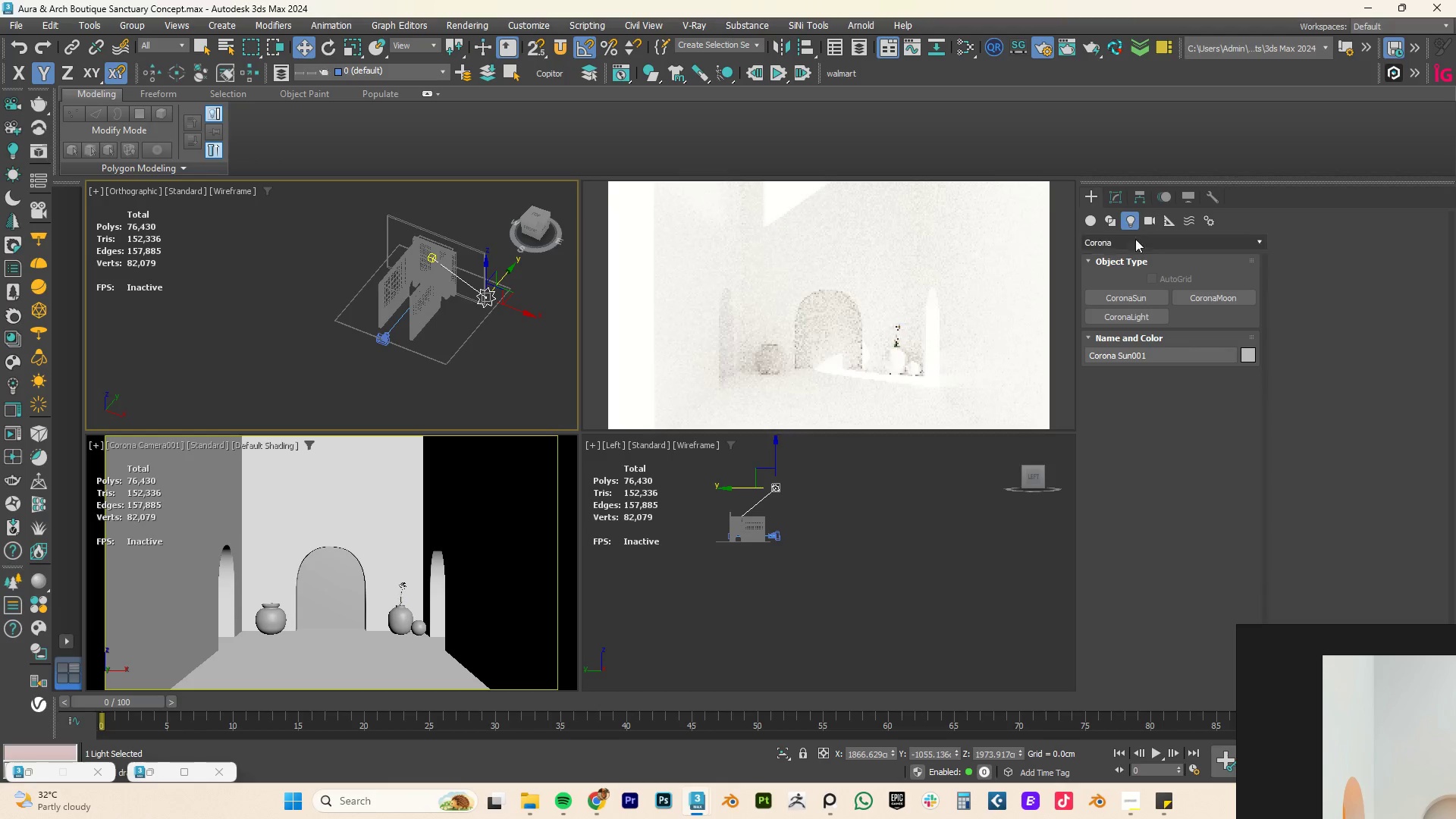 
left_click([1117, 187])
 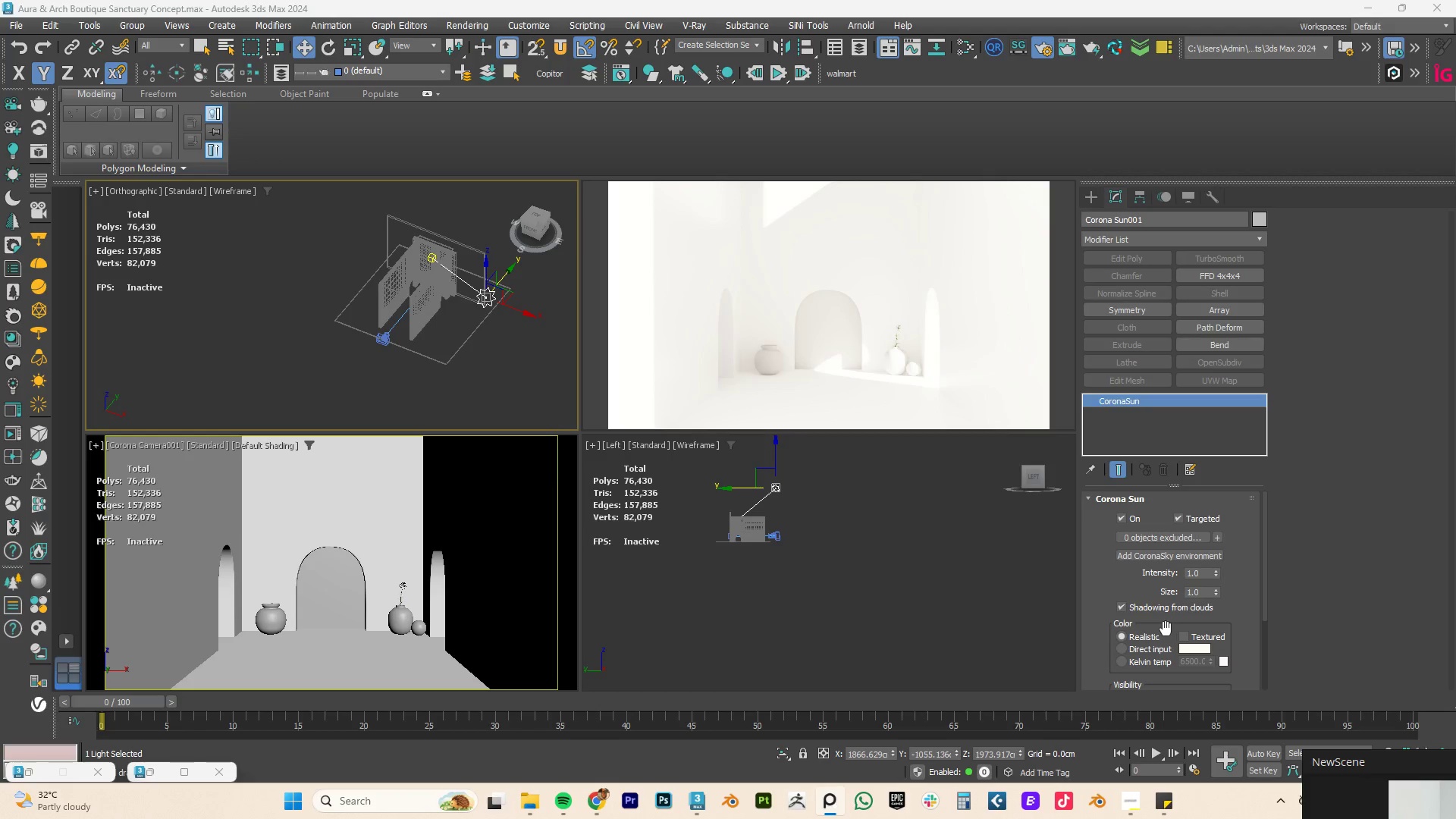 
double_click([1196, 589])
 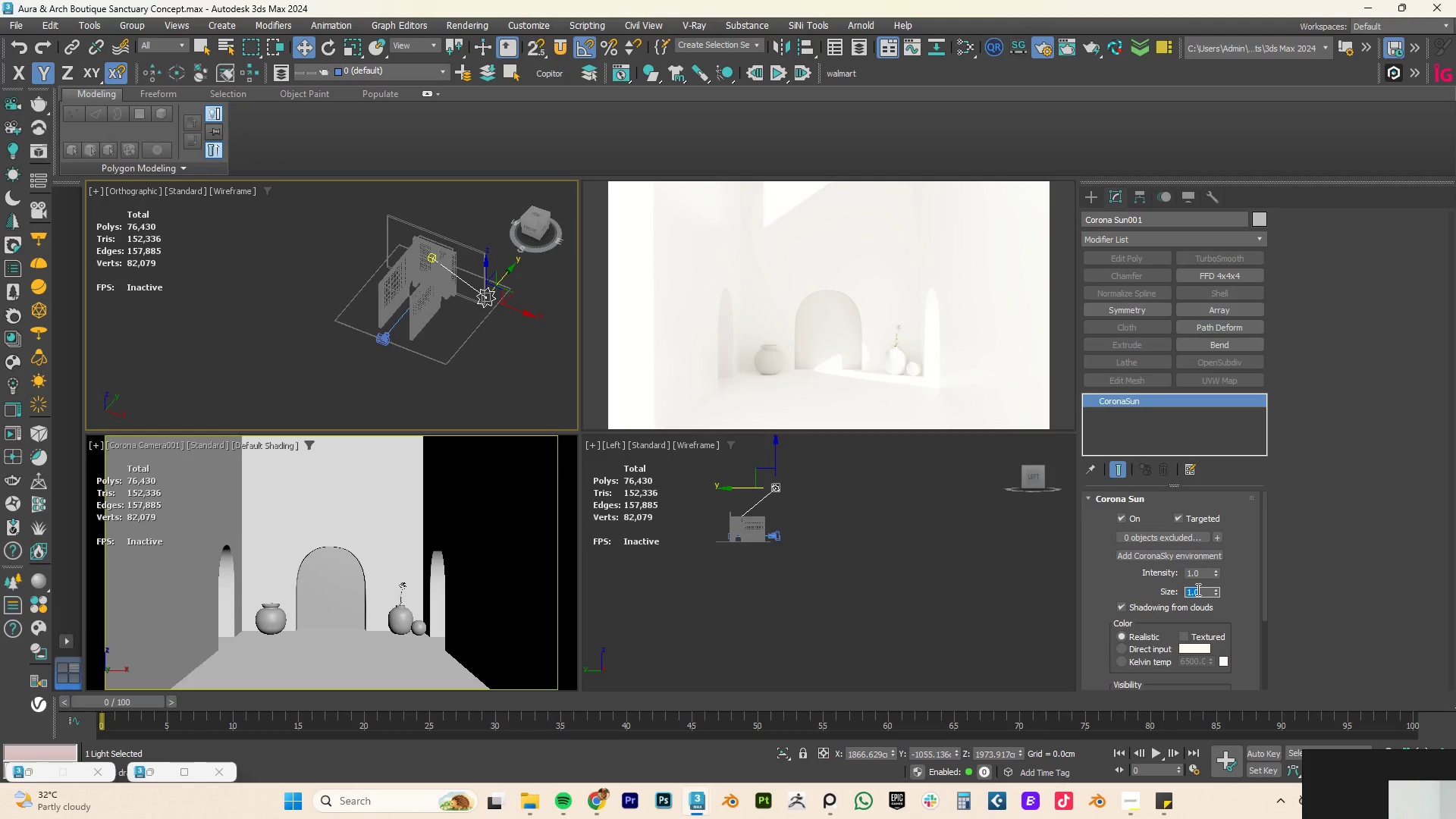 
key(Numpad1)
 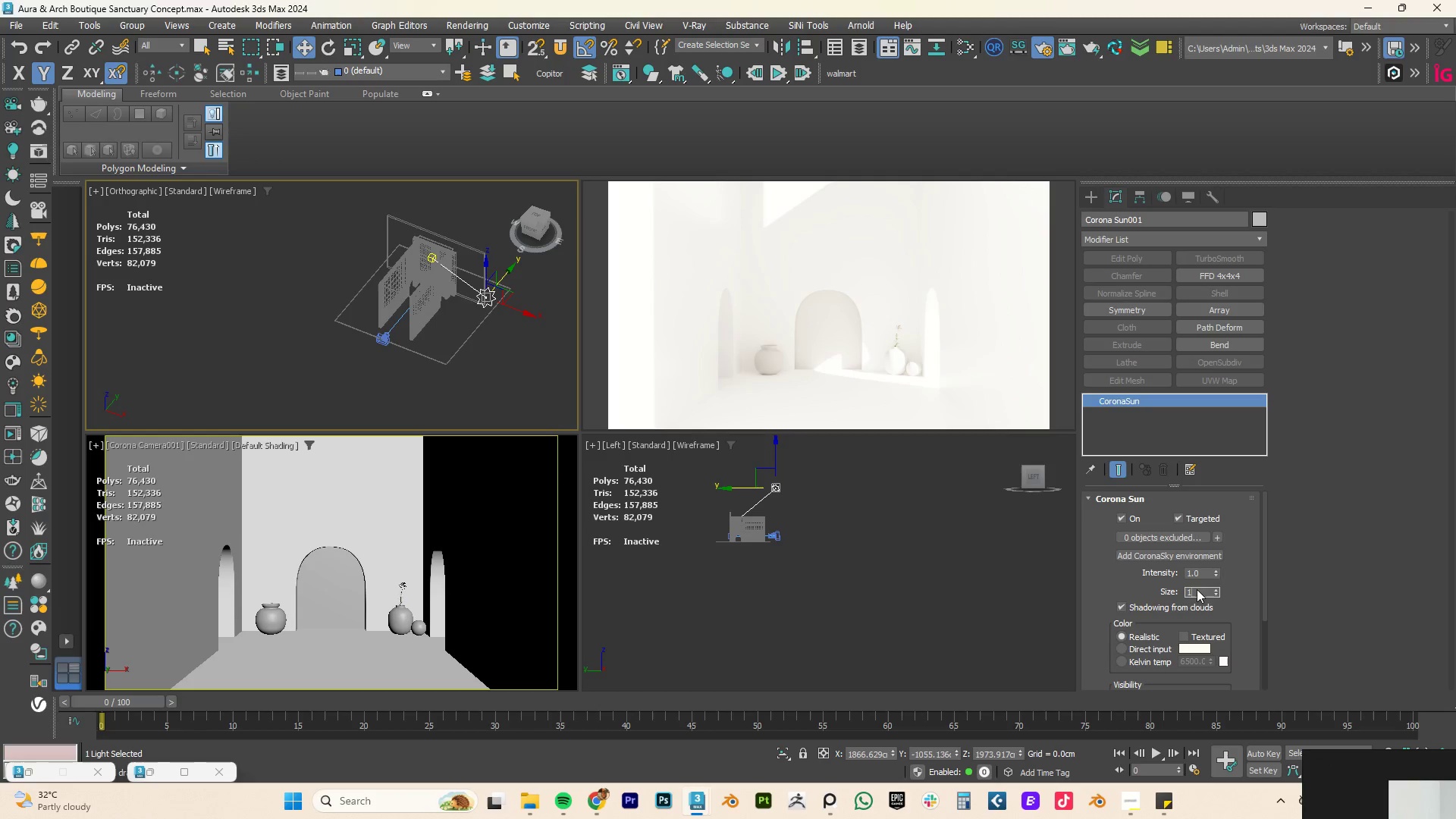 
key(Numpad0)
 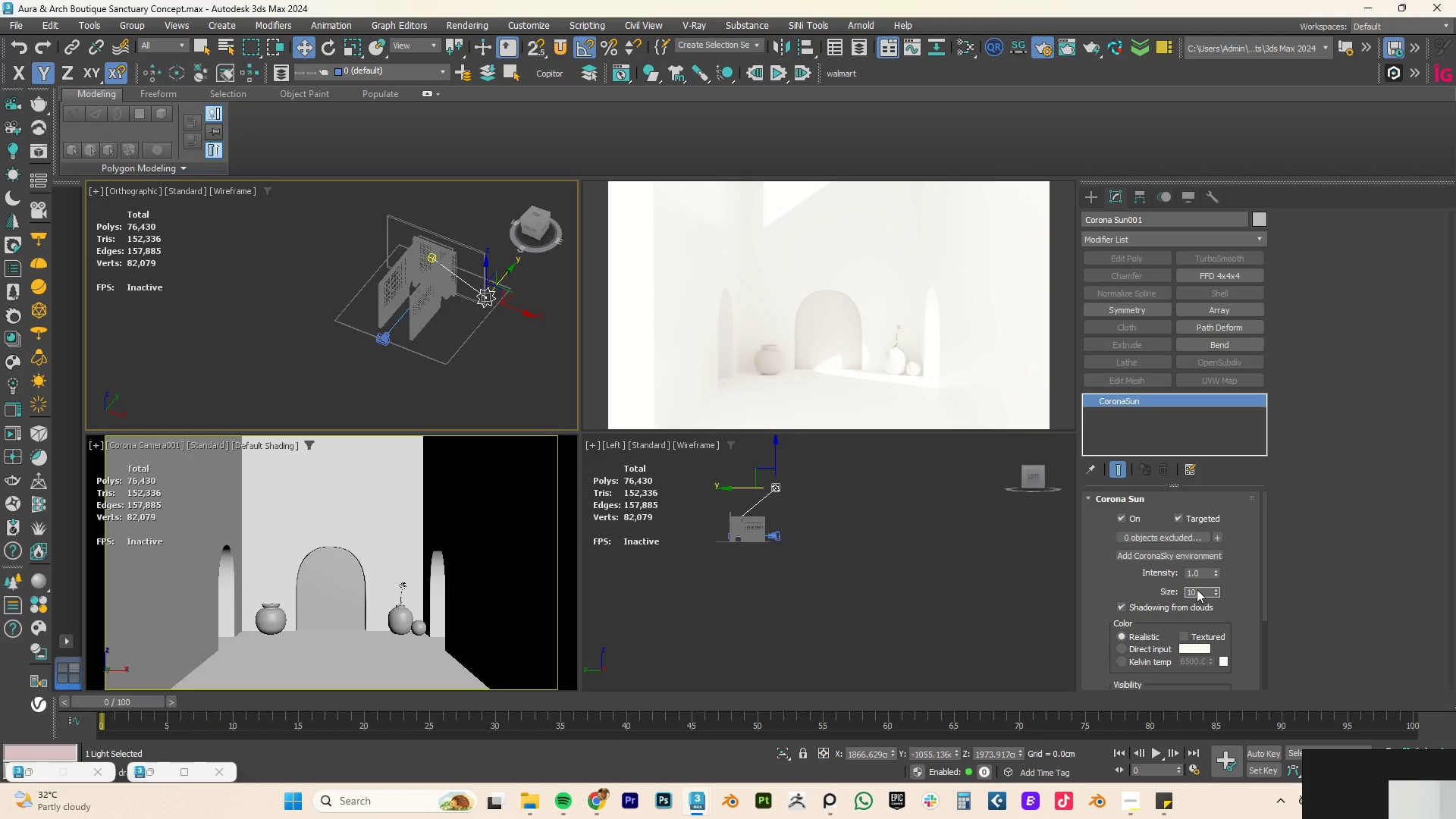 
key(NumpadEnter)
 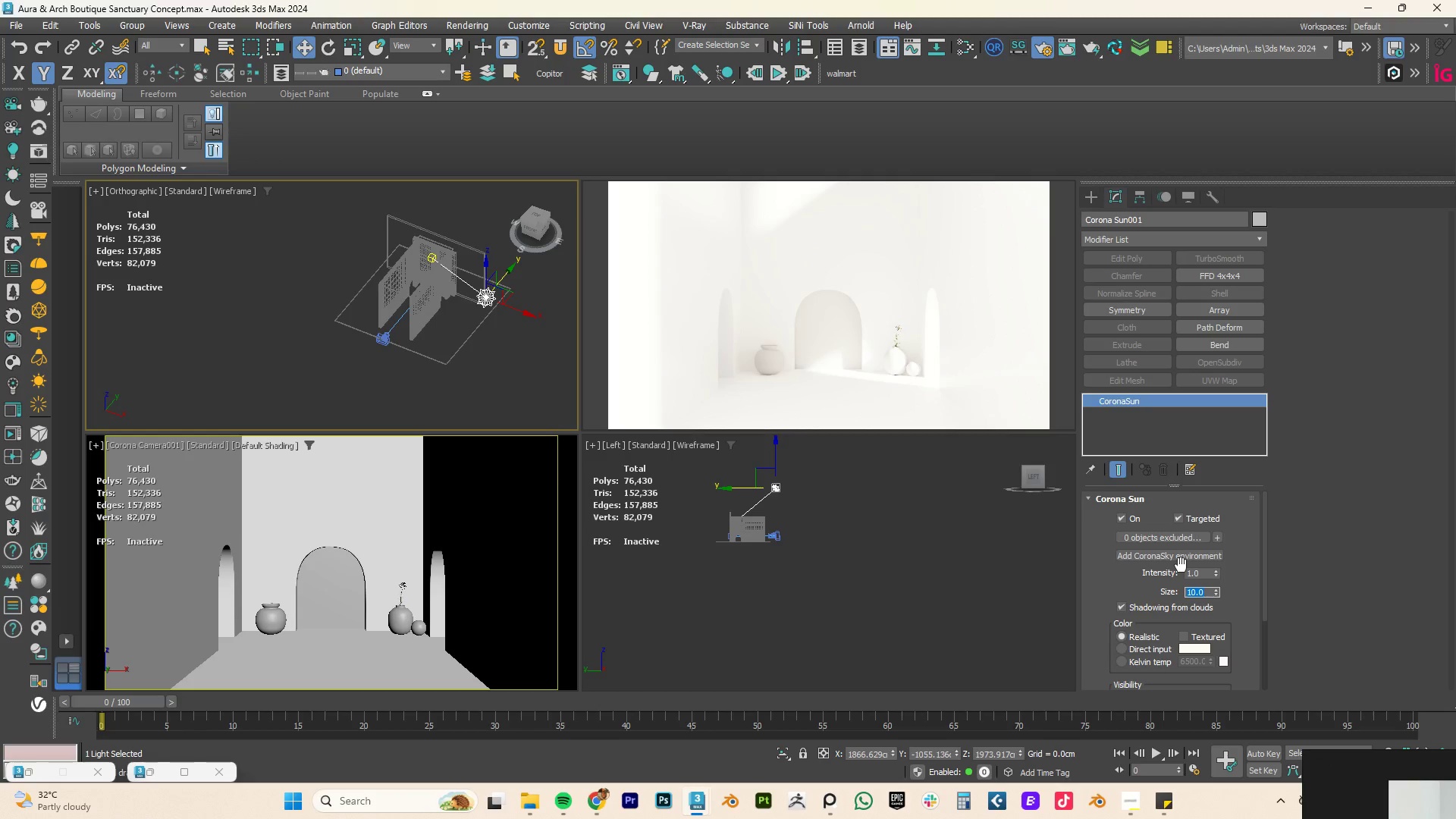 
key(Numpad2)
 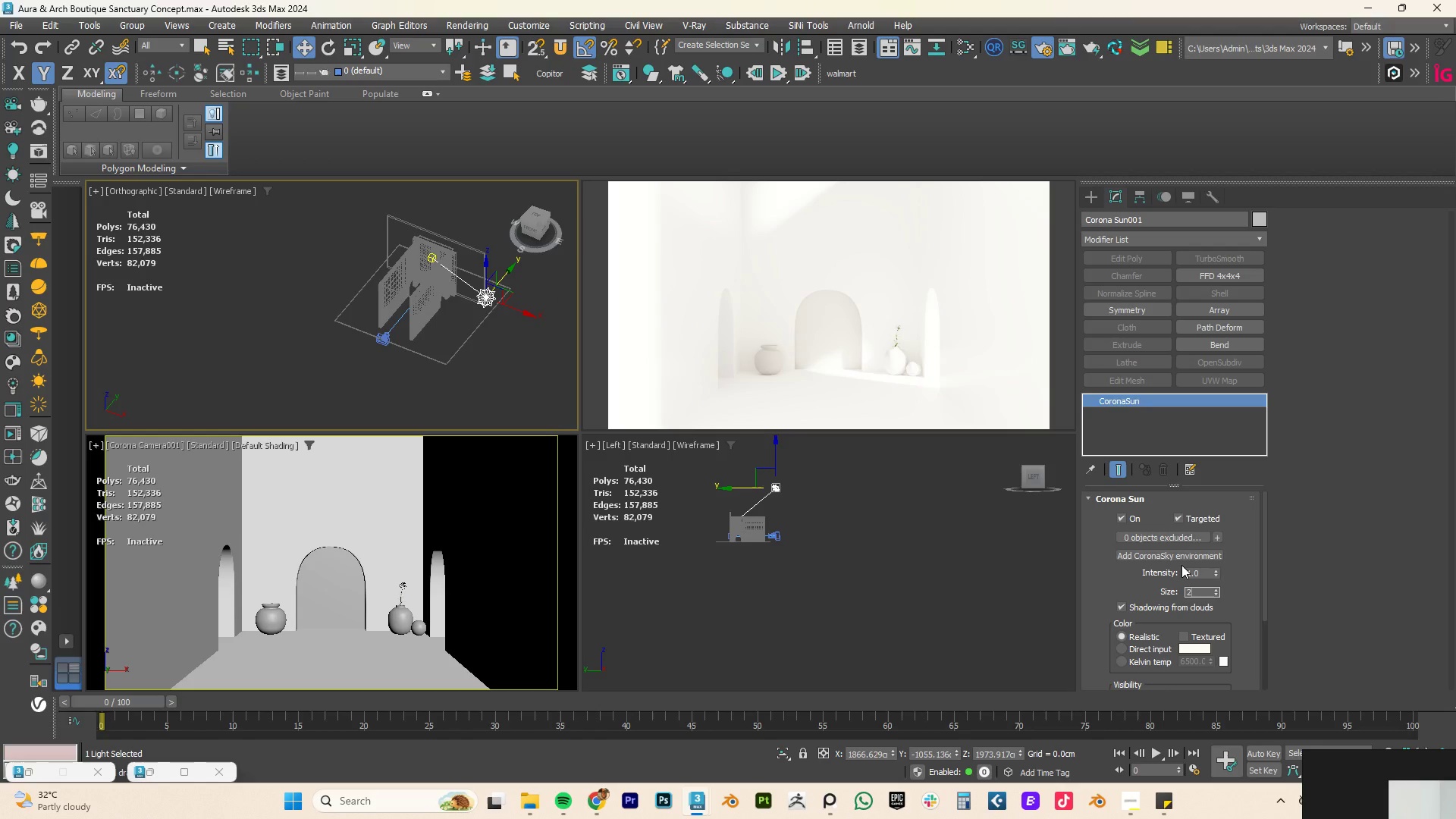 
key(Numpad0)
 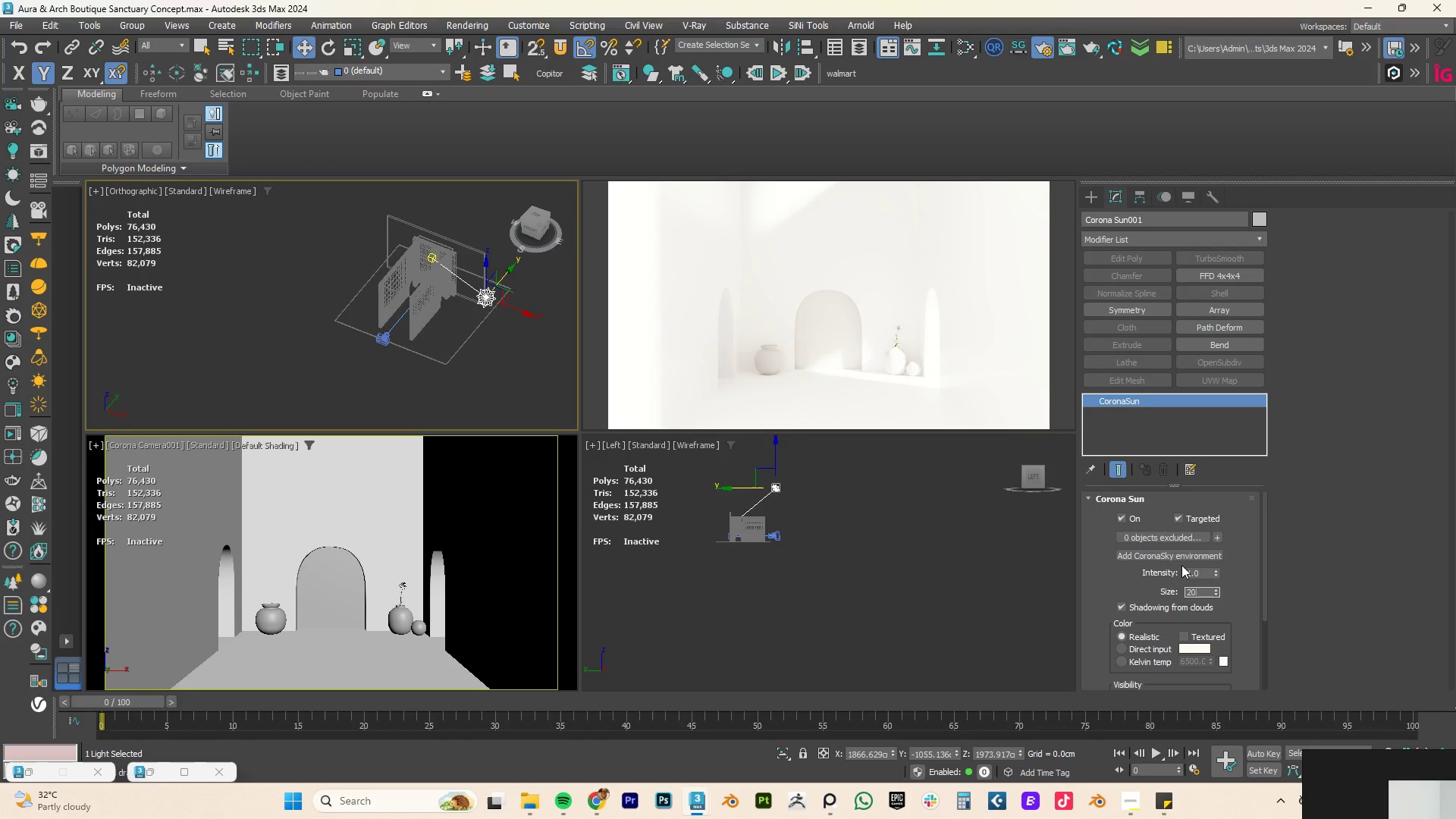 
key(NumpadEnter)
 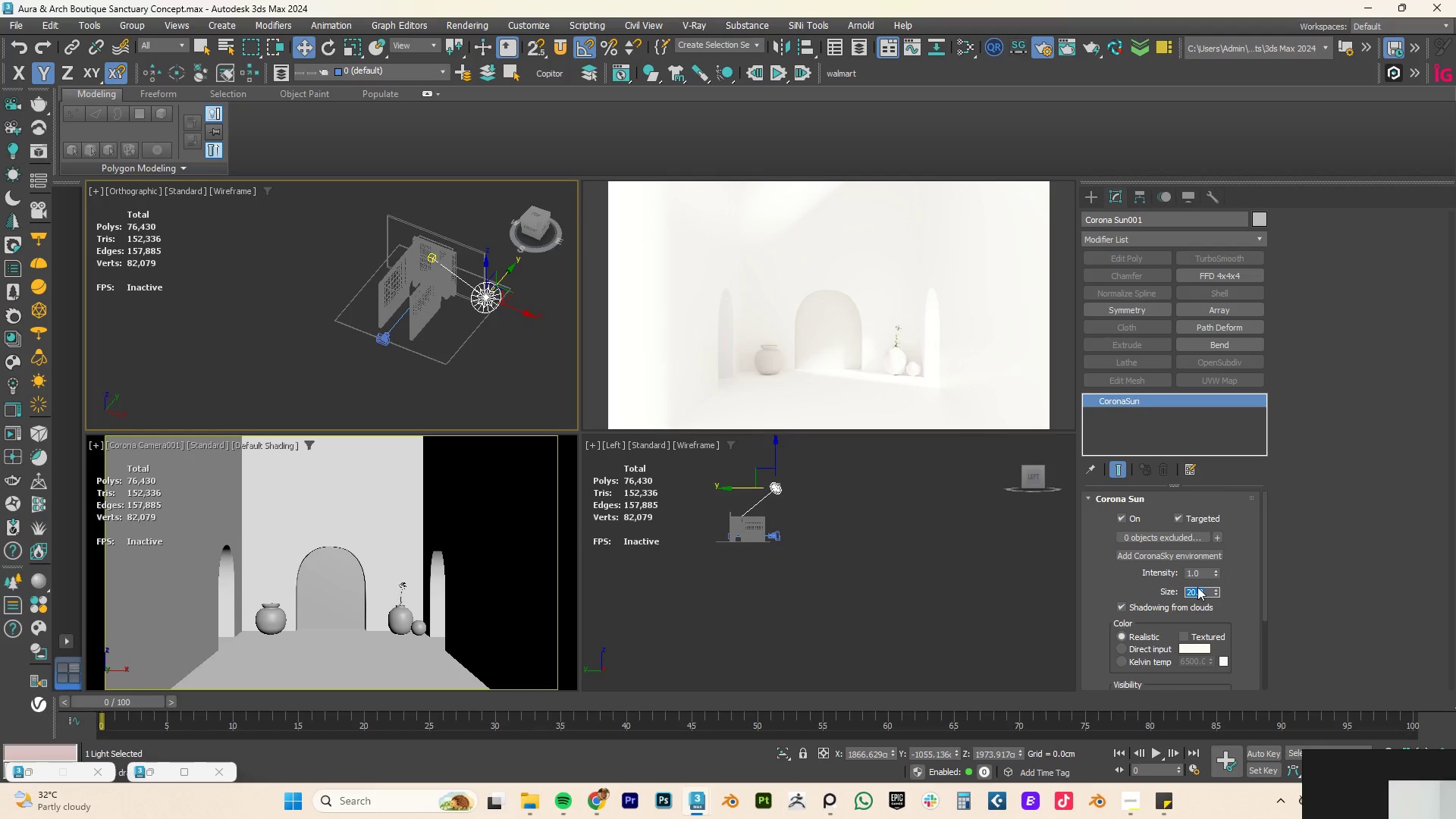 
key(Numpad4)
 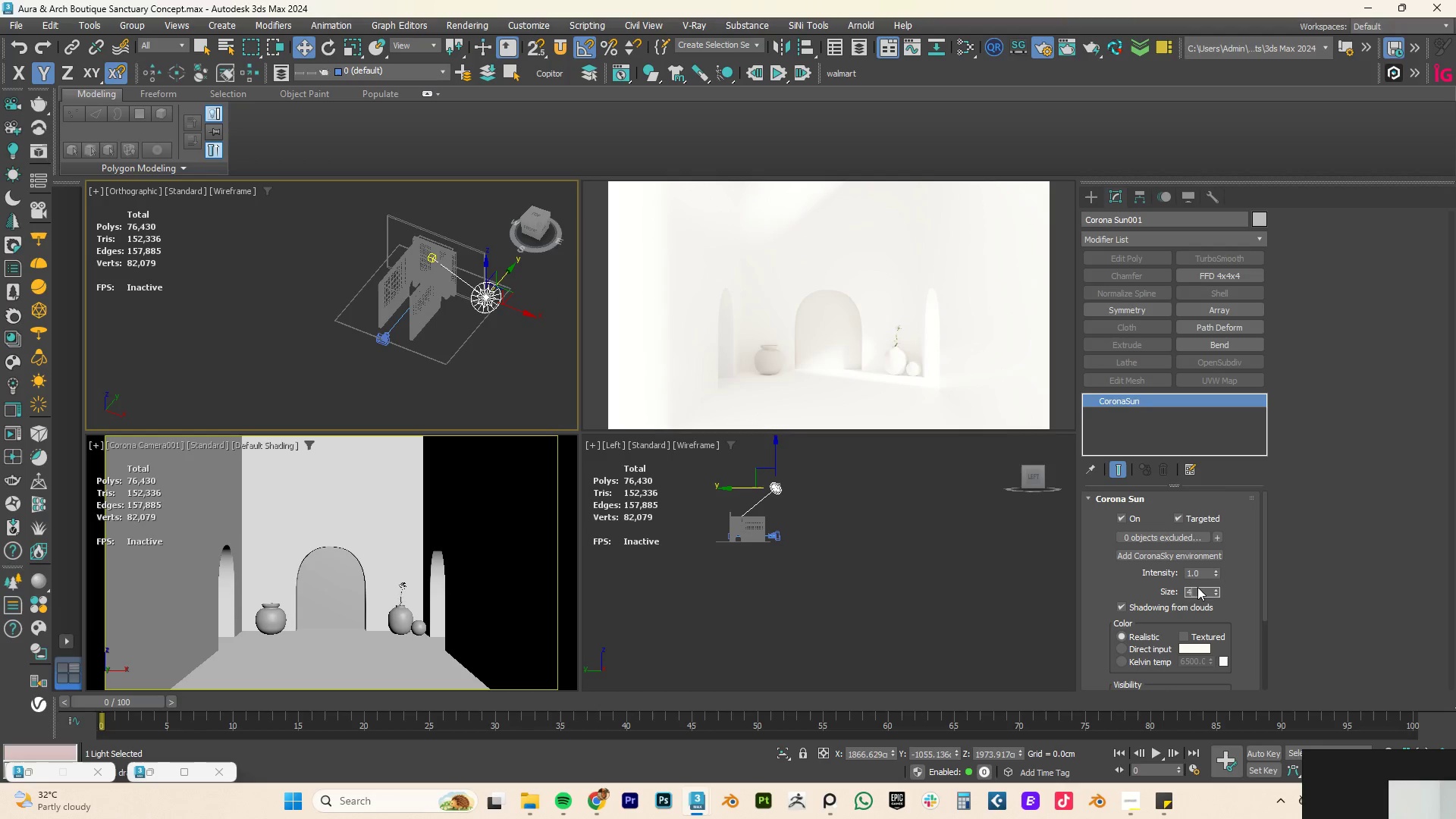 
key(Numpad0)
 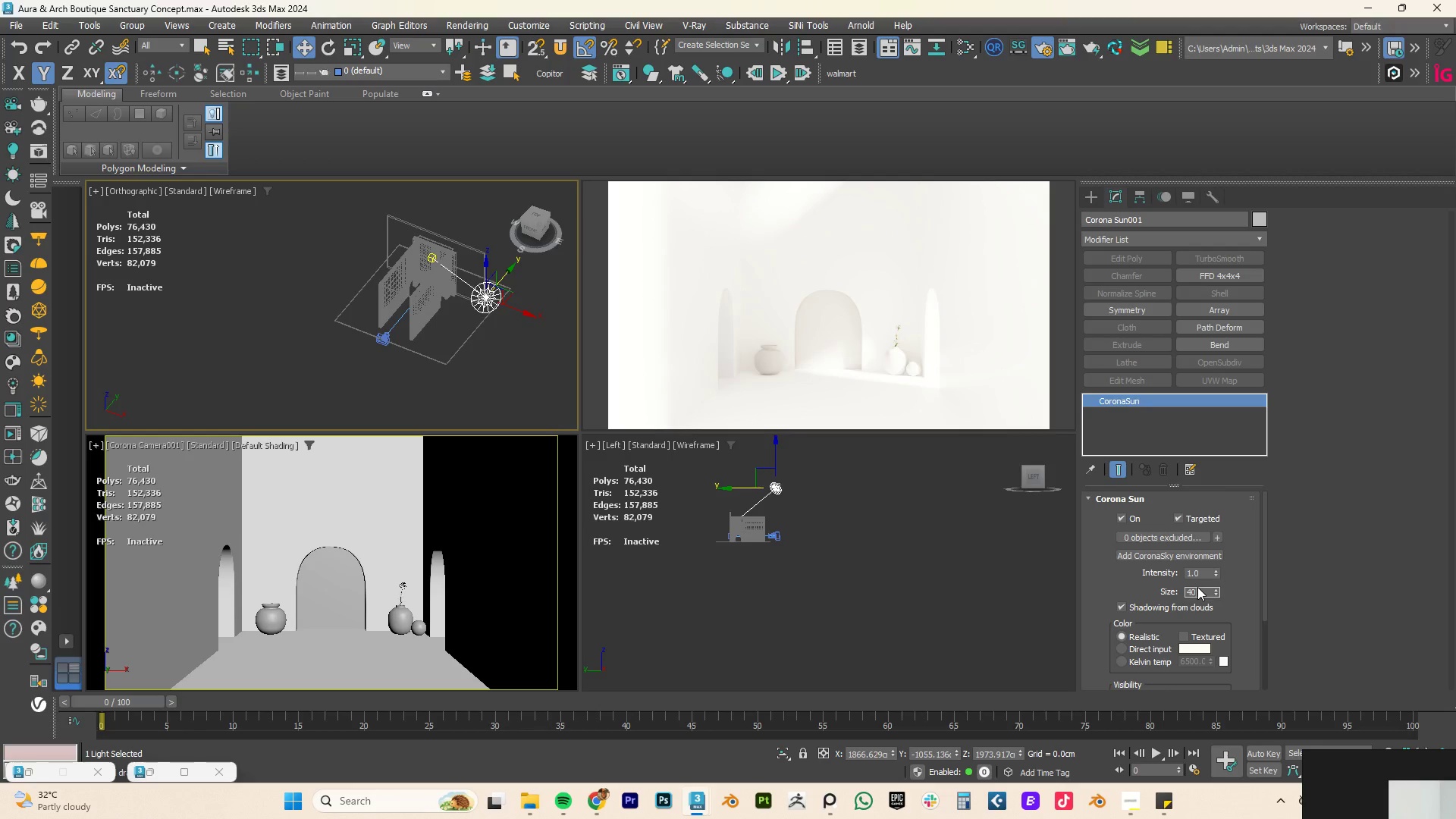 
key(NumpadEnter)
 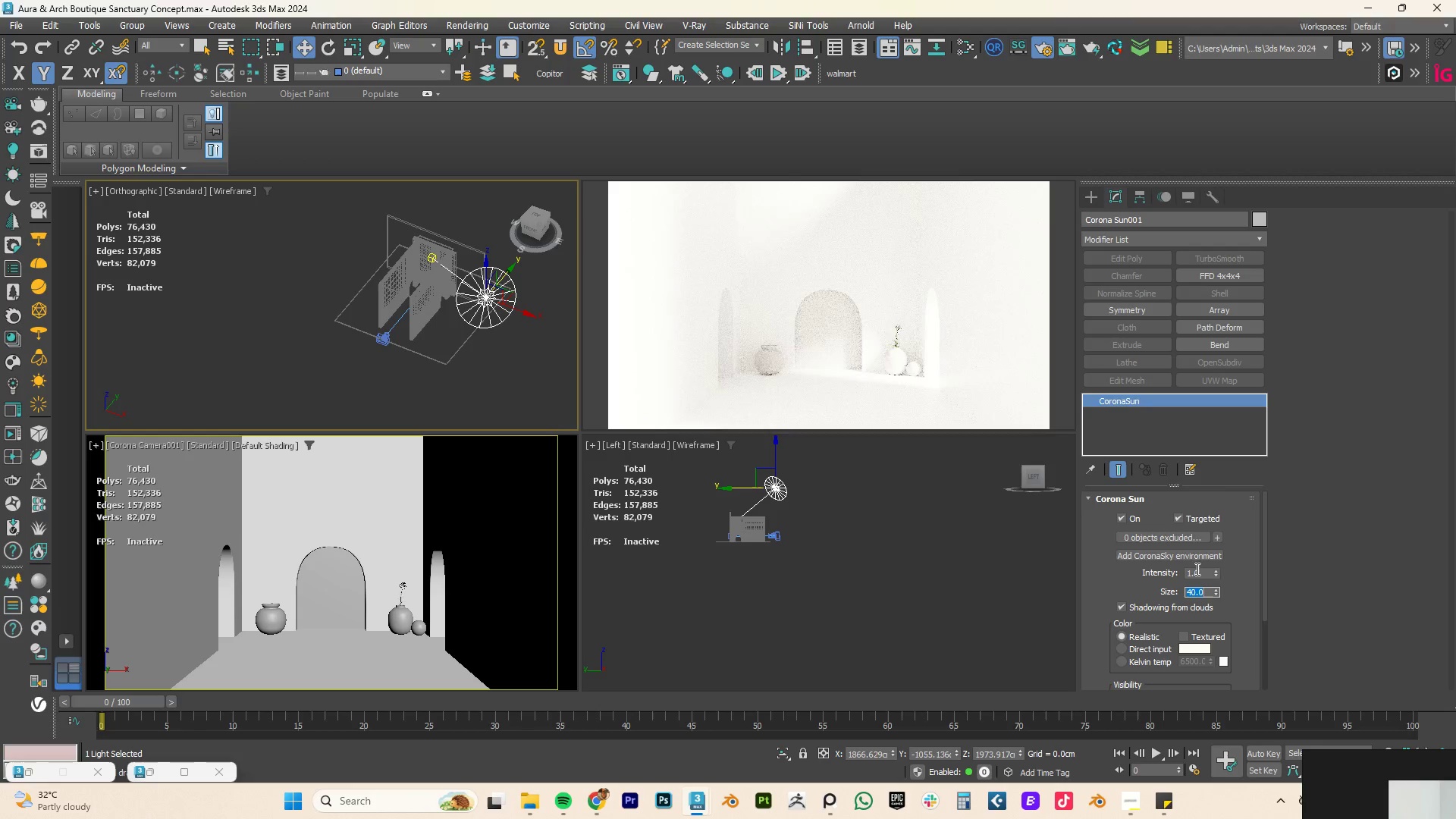 
double_click([1195, 574])
 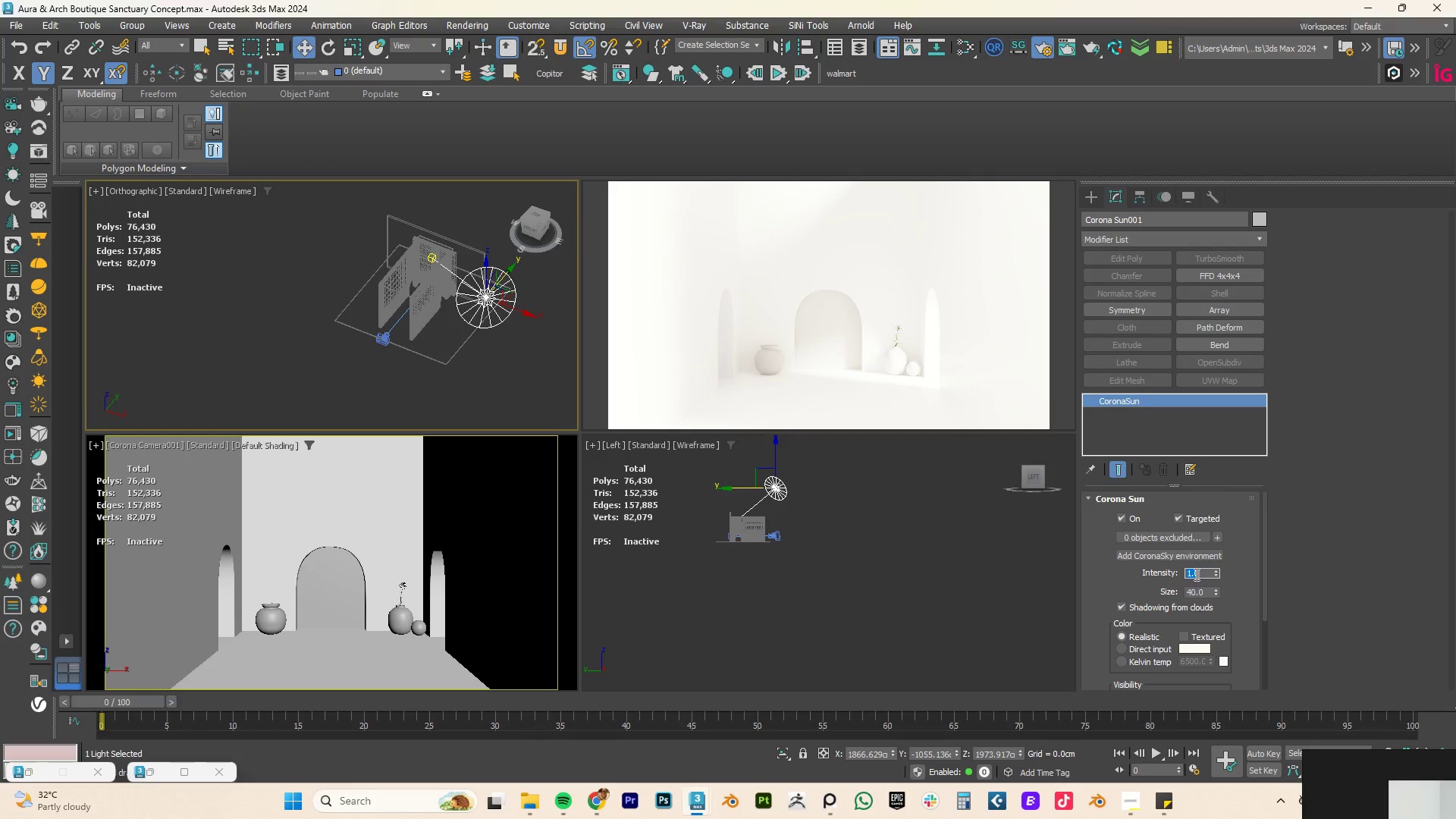 
key(NumpadDecimal)
 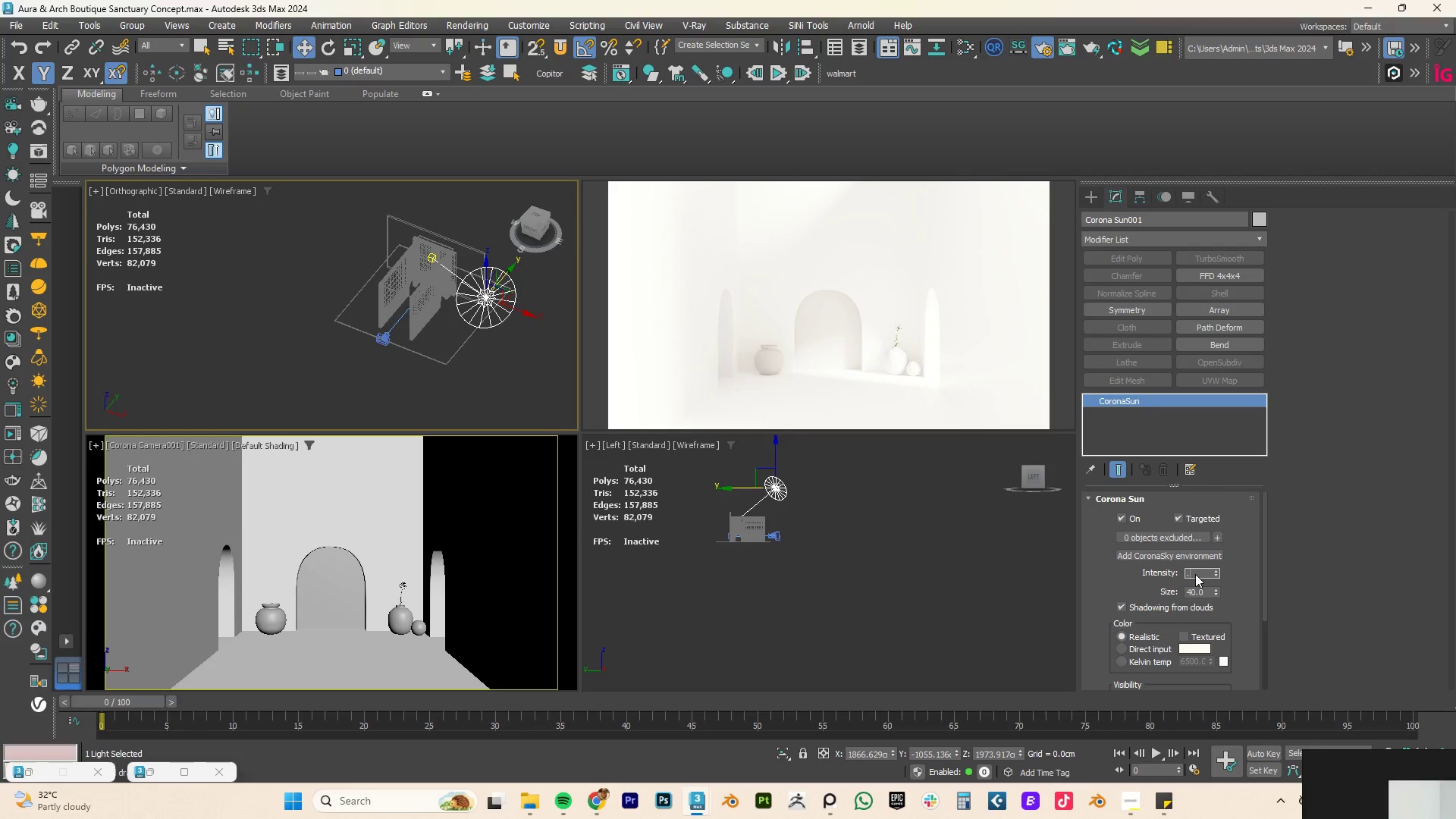 
key(Numpad2)
 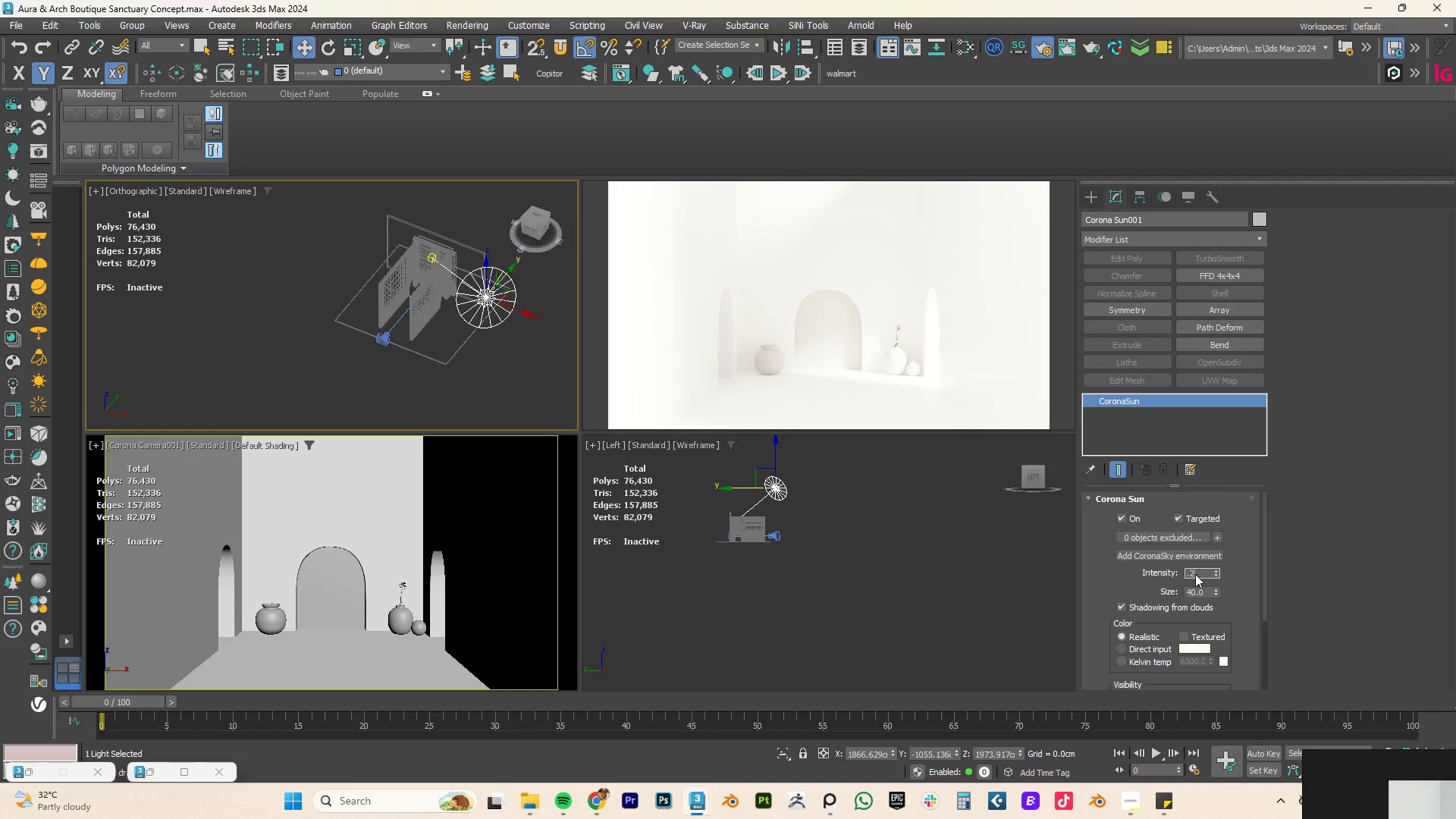 
key(NumpadEnter)
 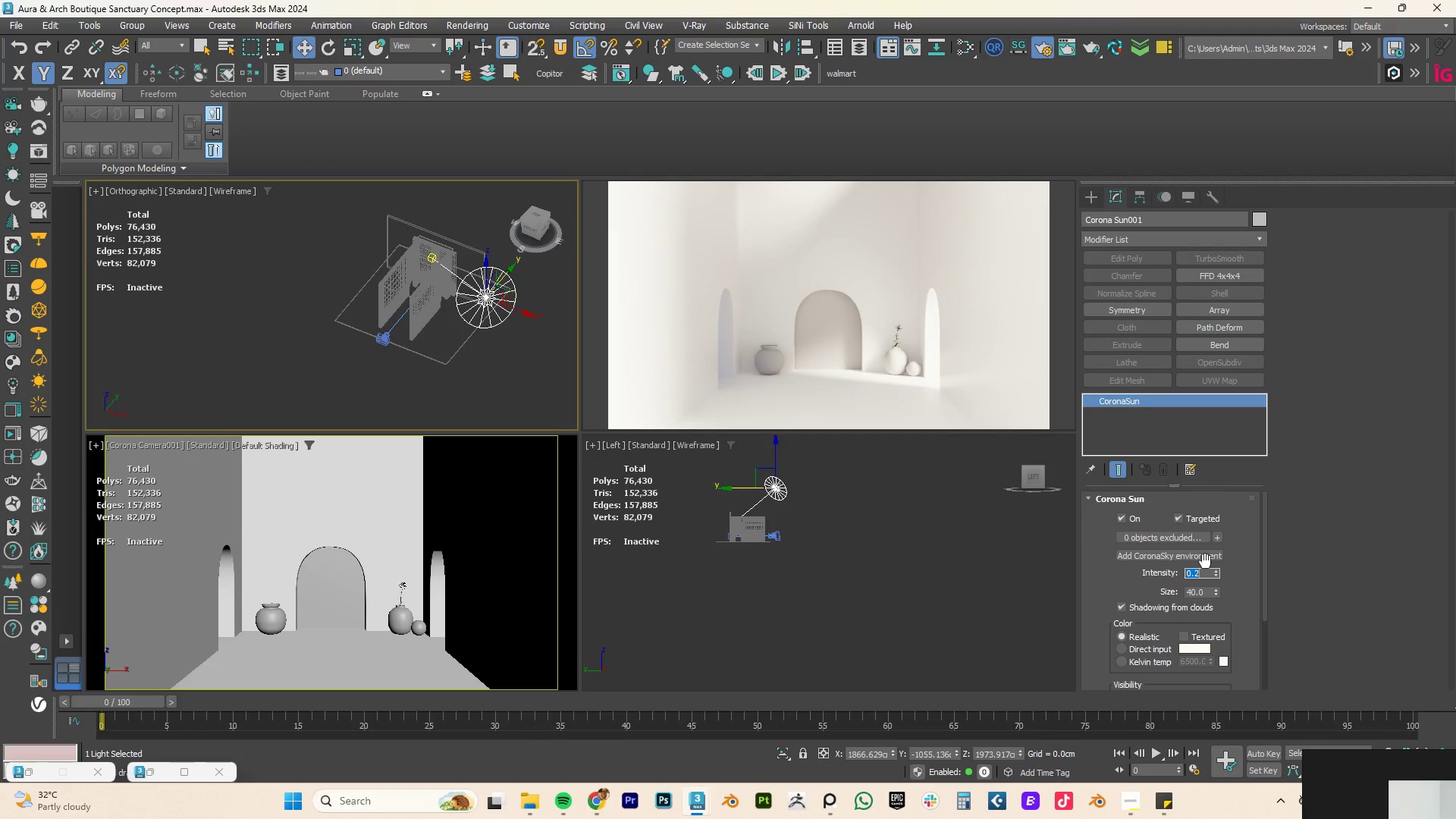 
key(NumpadDecimal)
 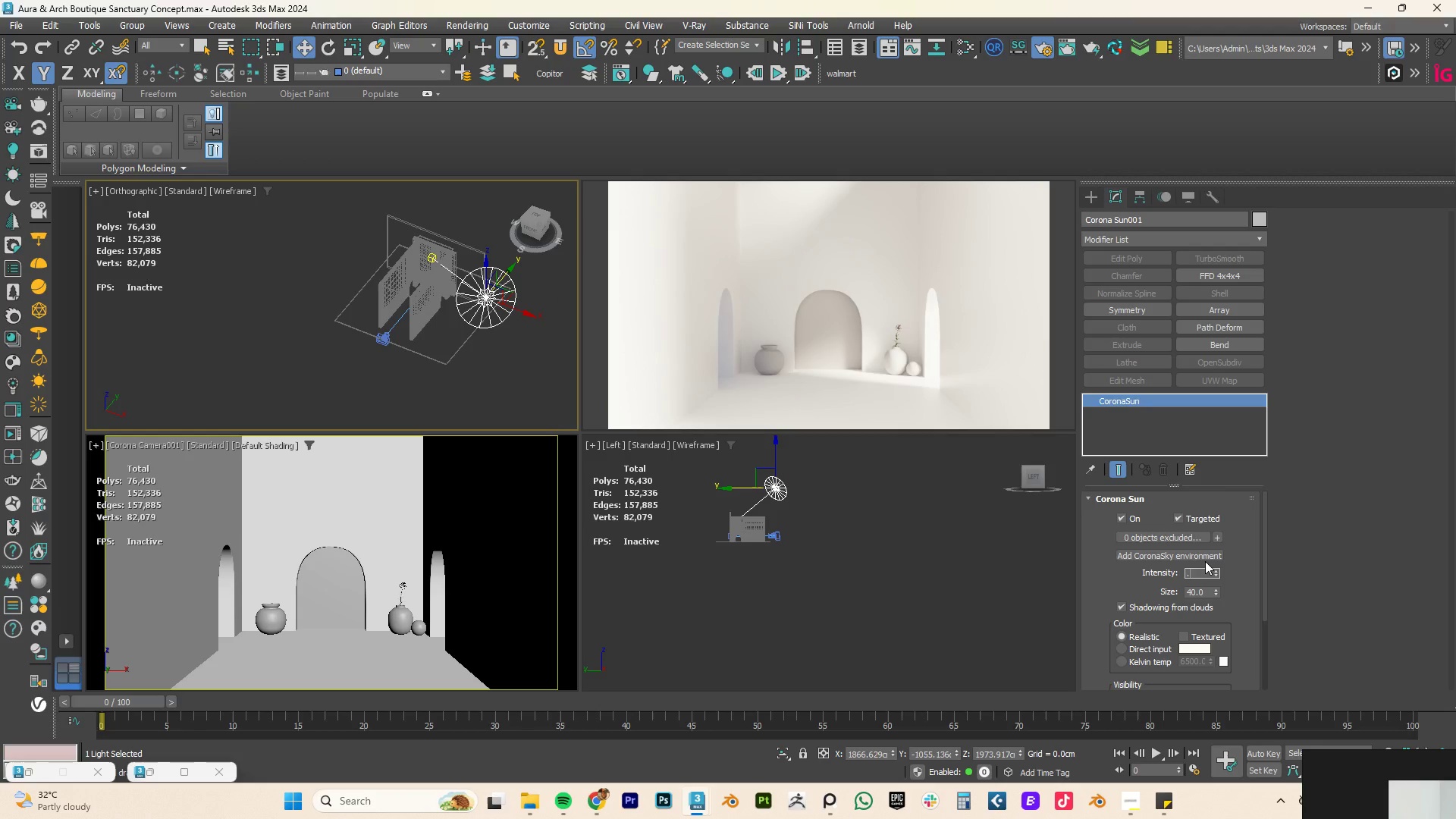 
key(Numpad1)
 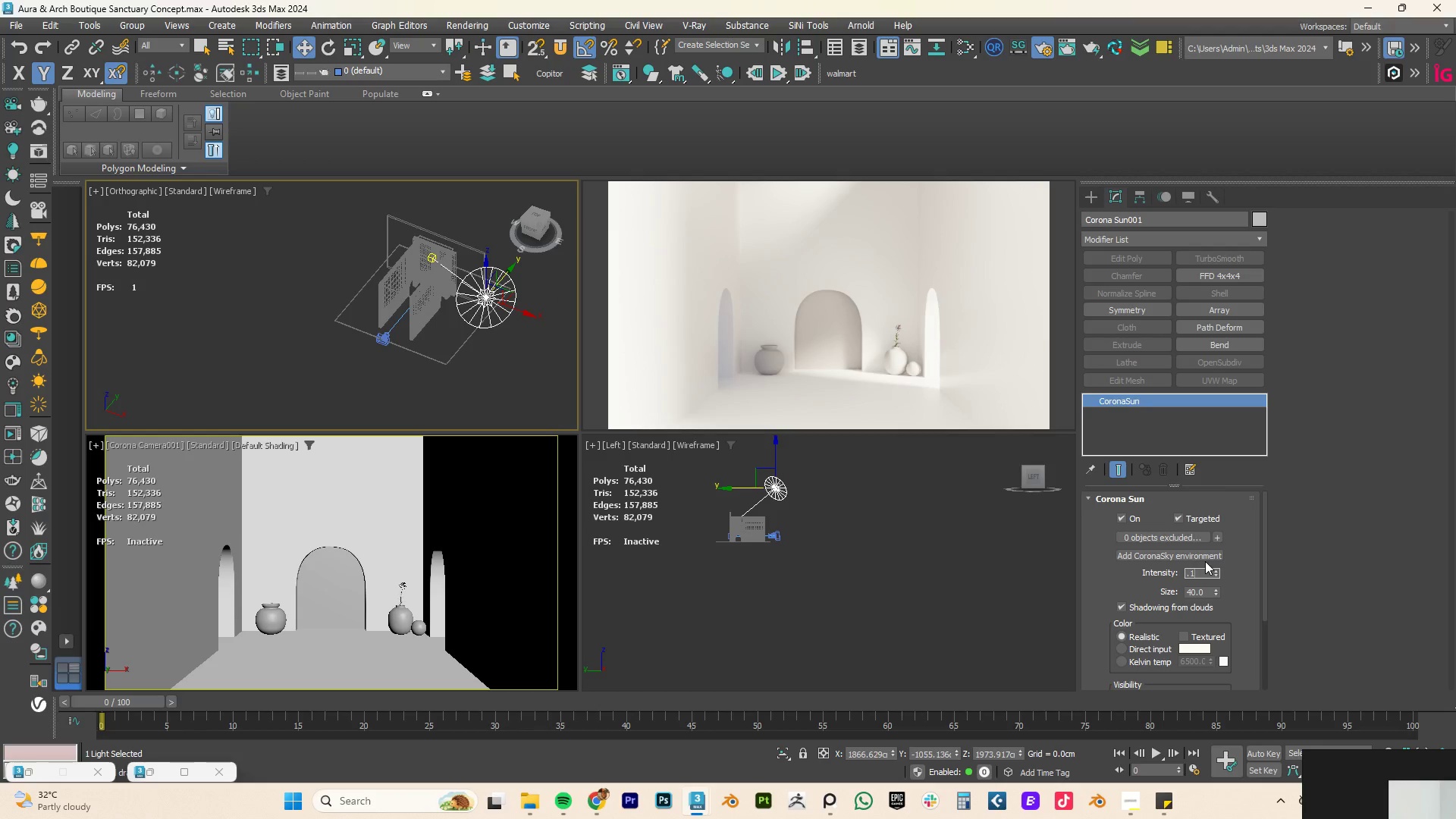 
key(NumpadEnter)
 